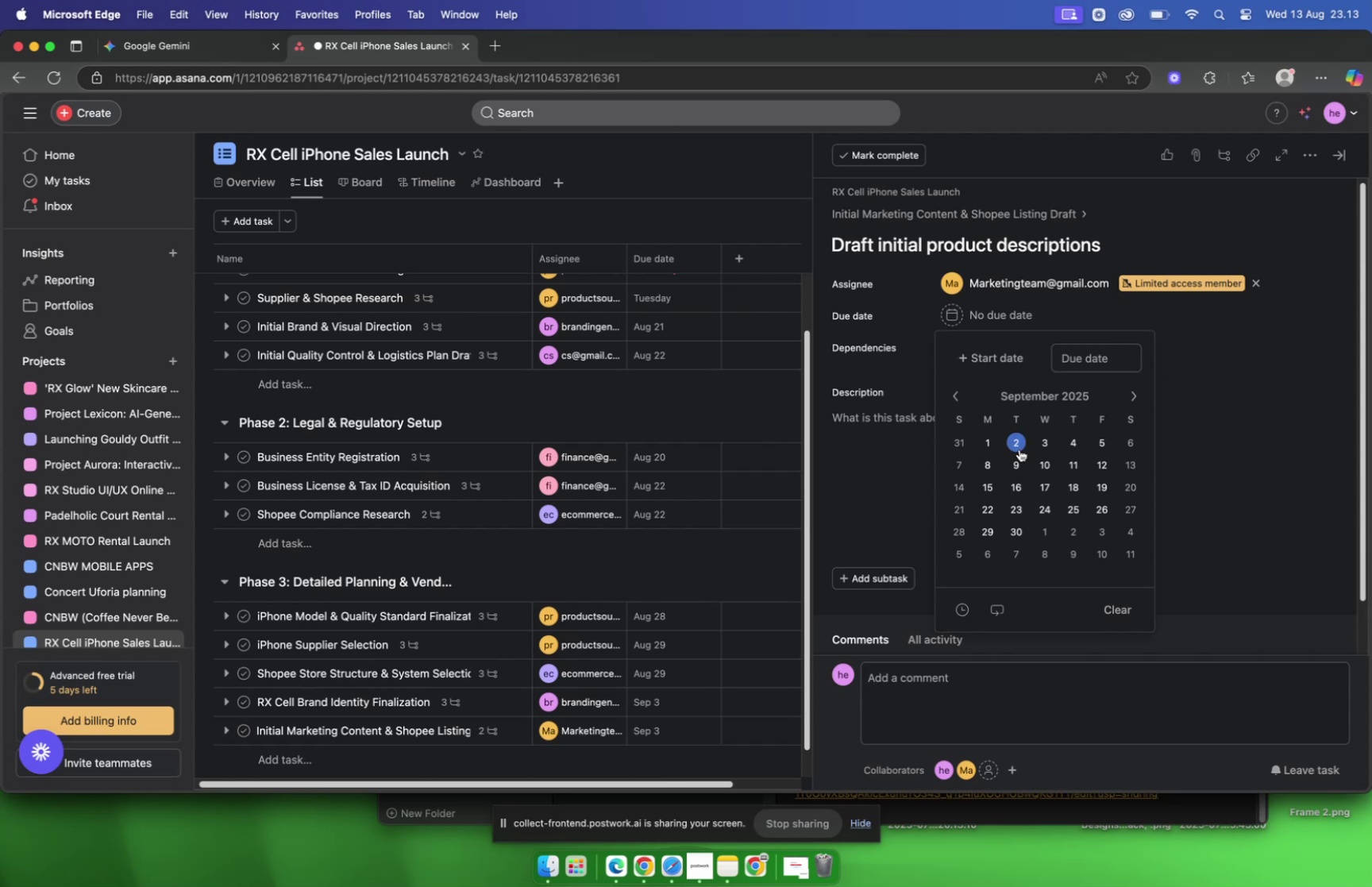 
left_click([1019, 448])
 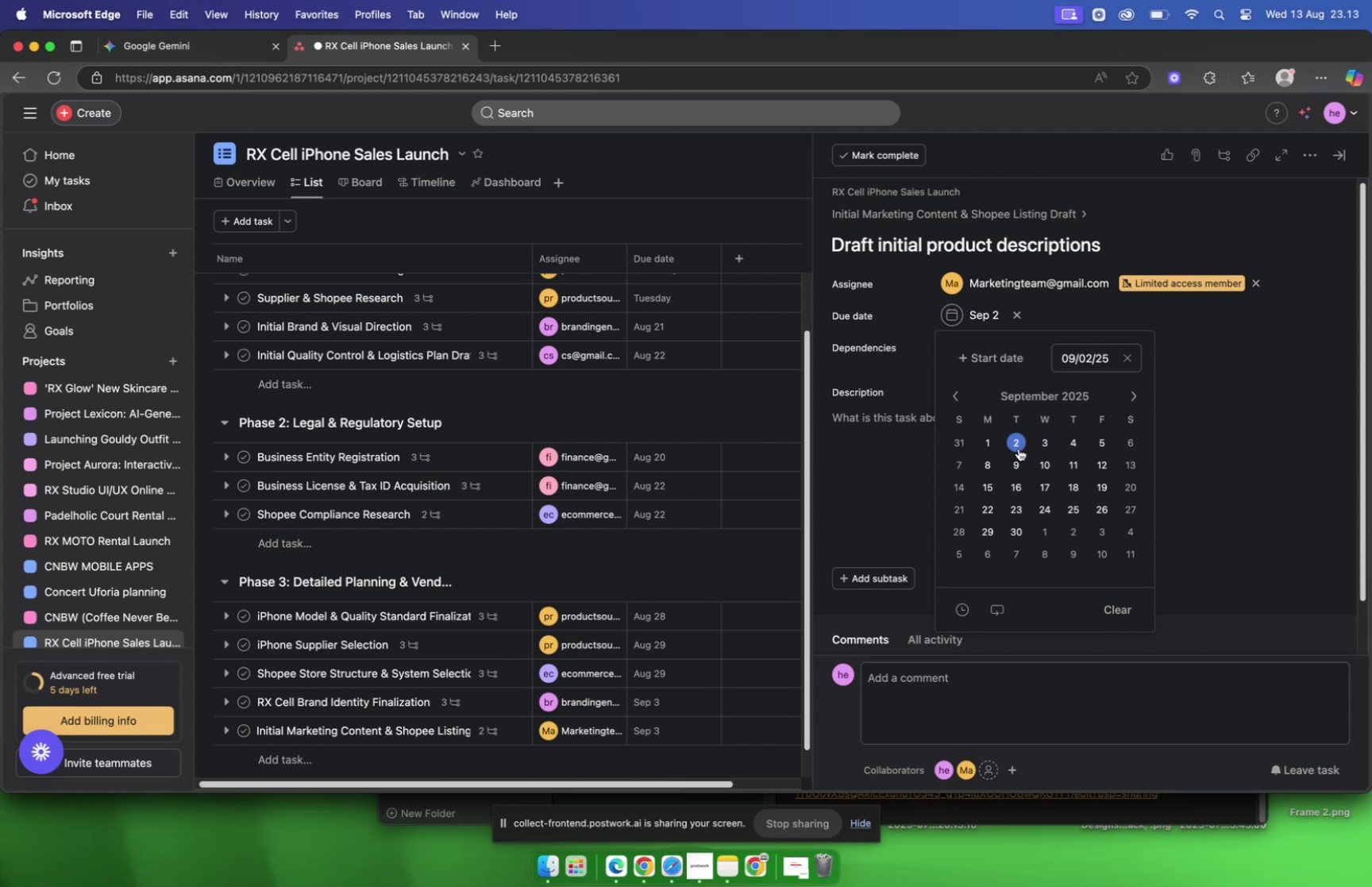 
wait(8.9)
 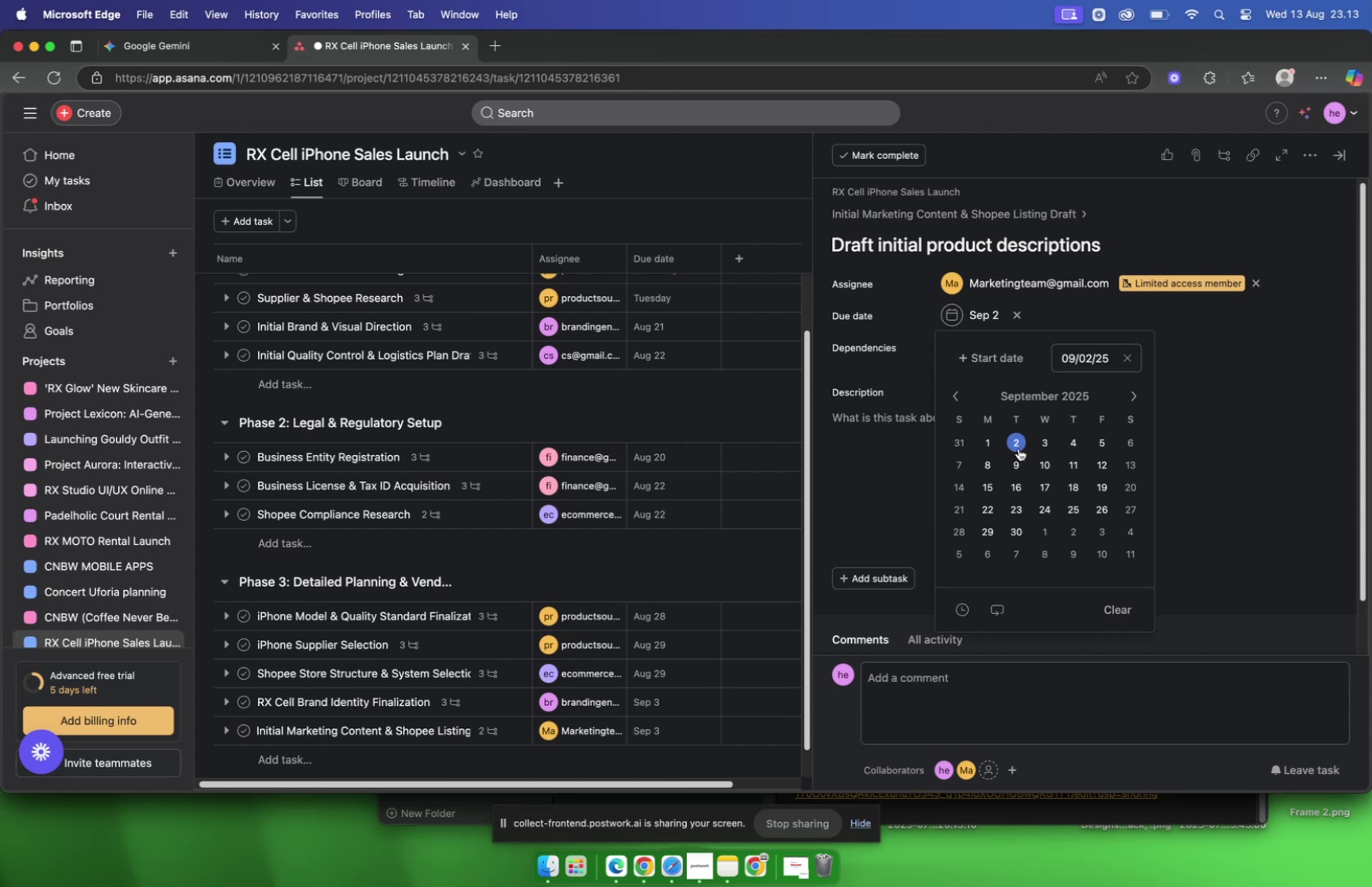 
left_click([1019, 448])
 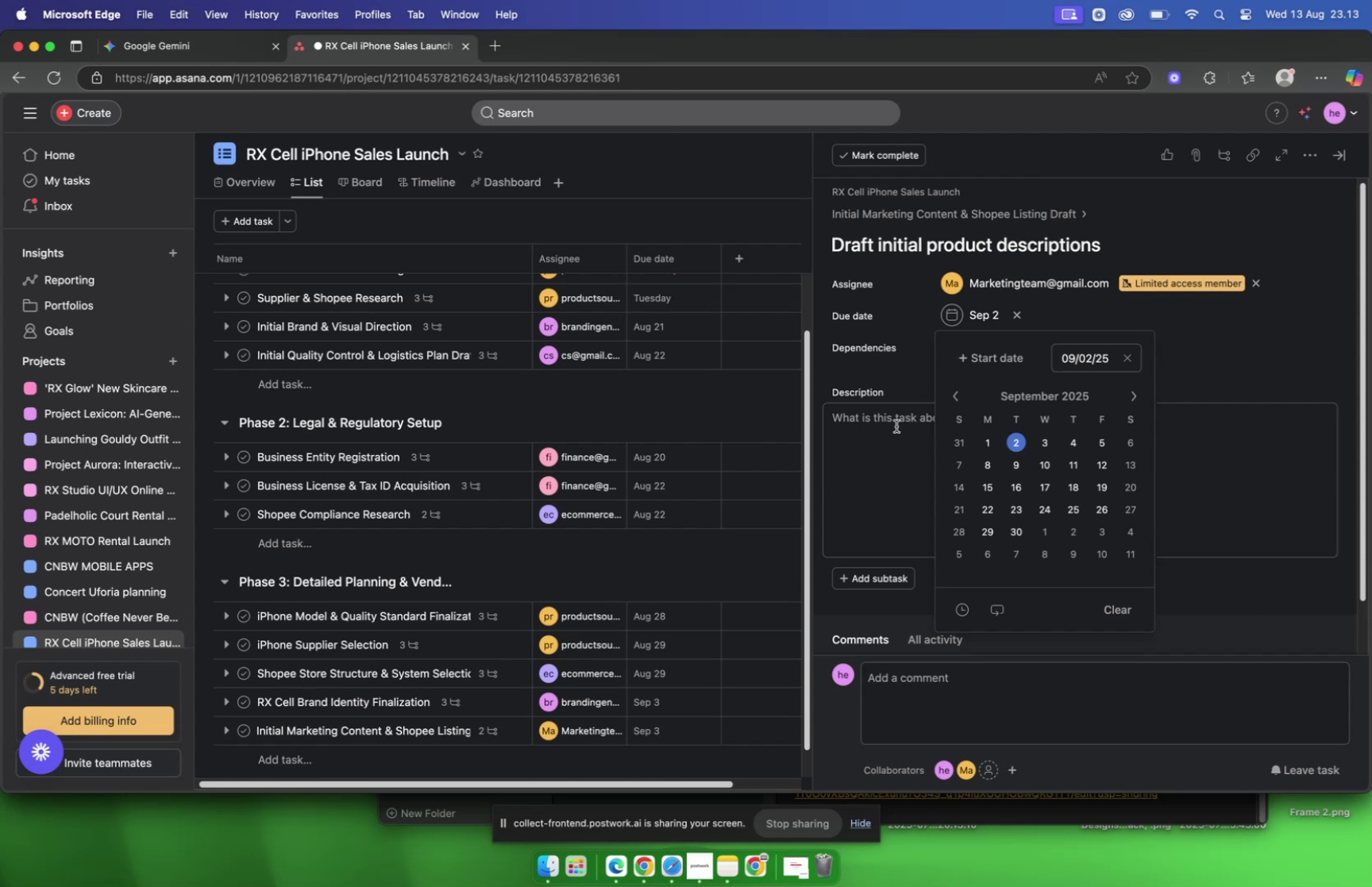 
left_click([896, 425])
 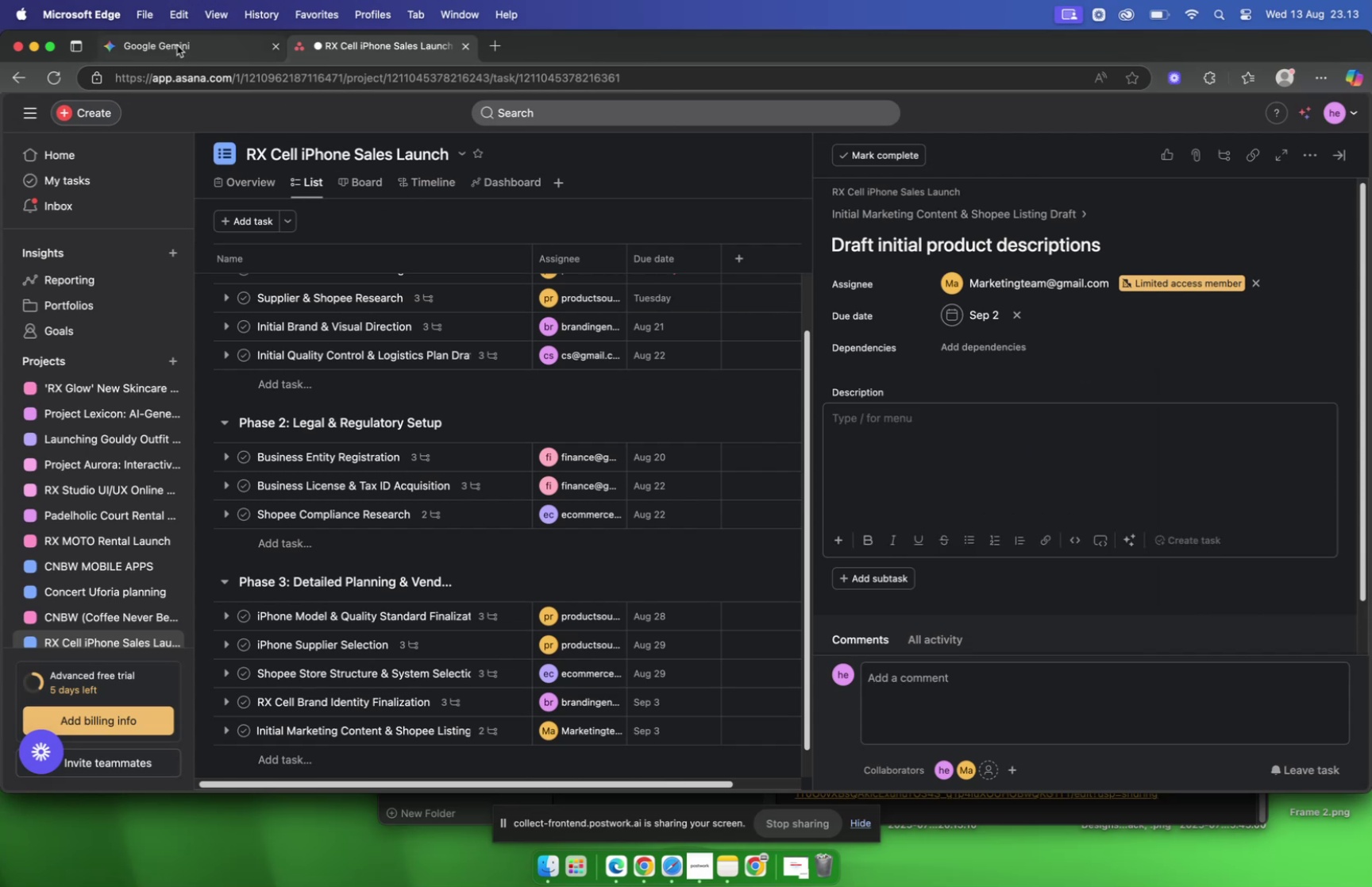 
left_click([178, 49])
 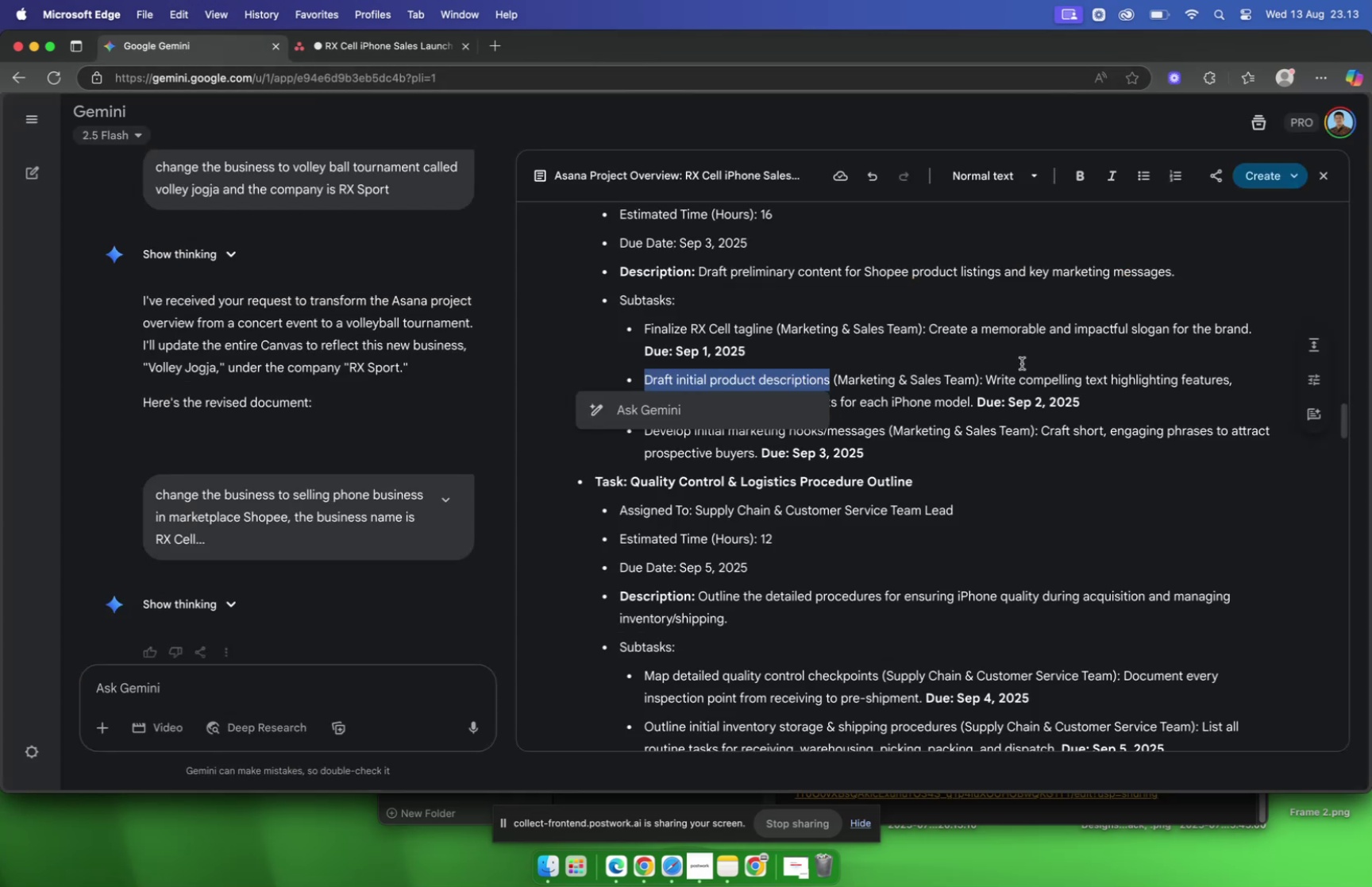 
left_click([1022, 363])
 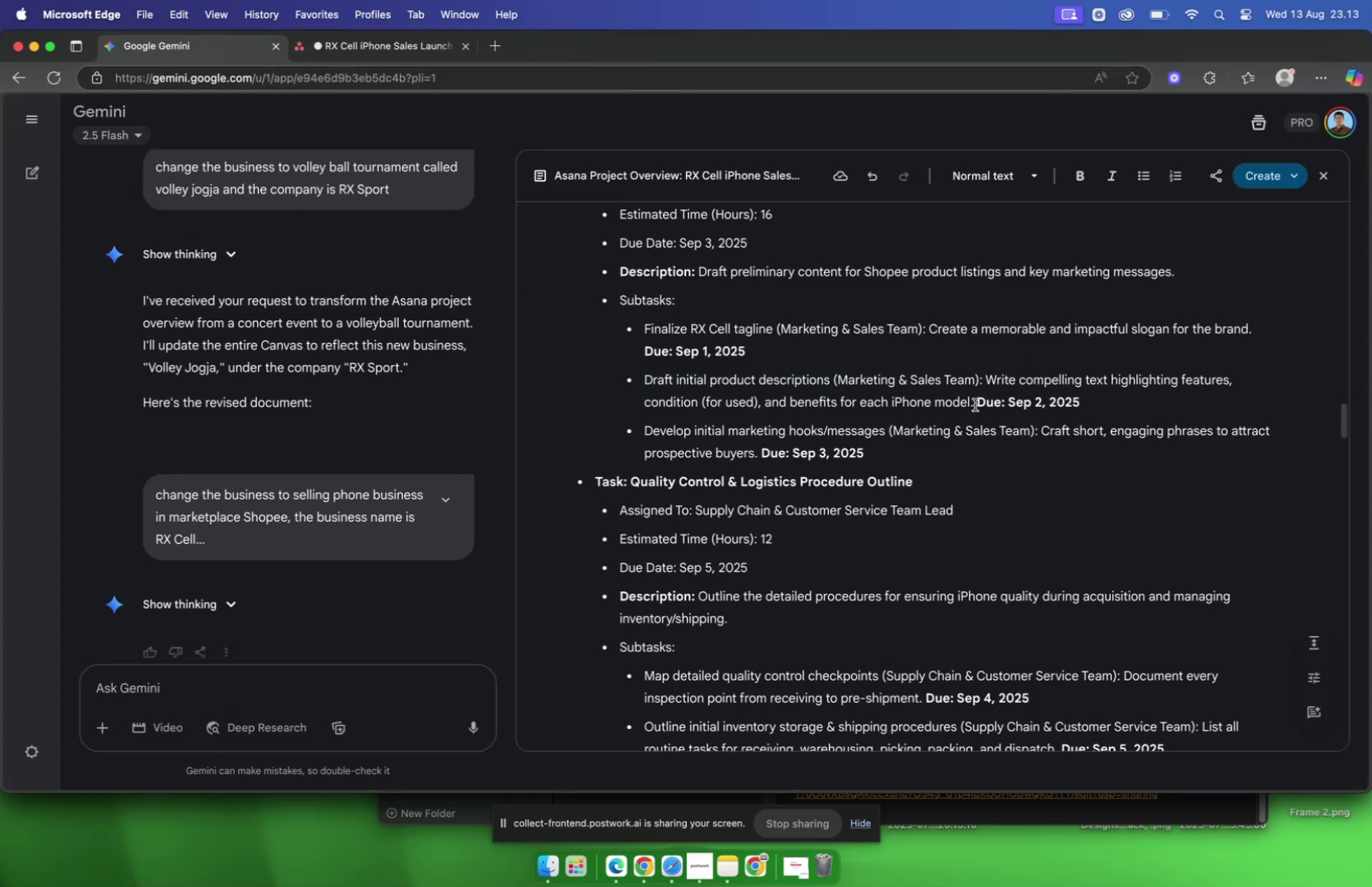 
left_click_drag(start_coordinate=[973, 404], to_coordinate=[988, 383])
 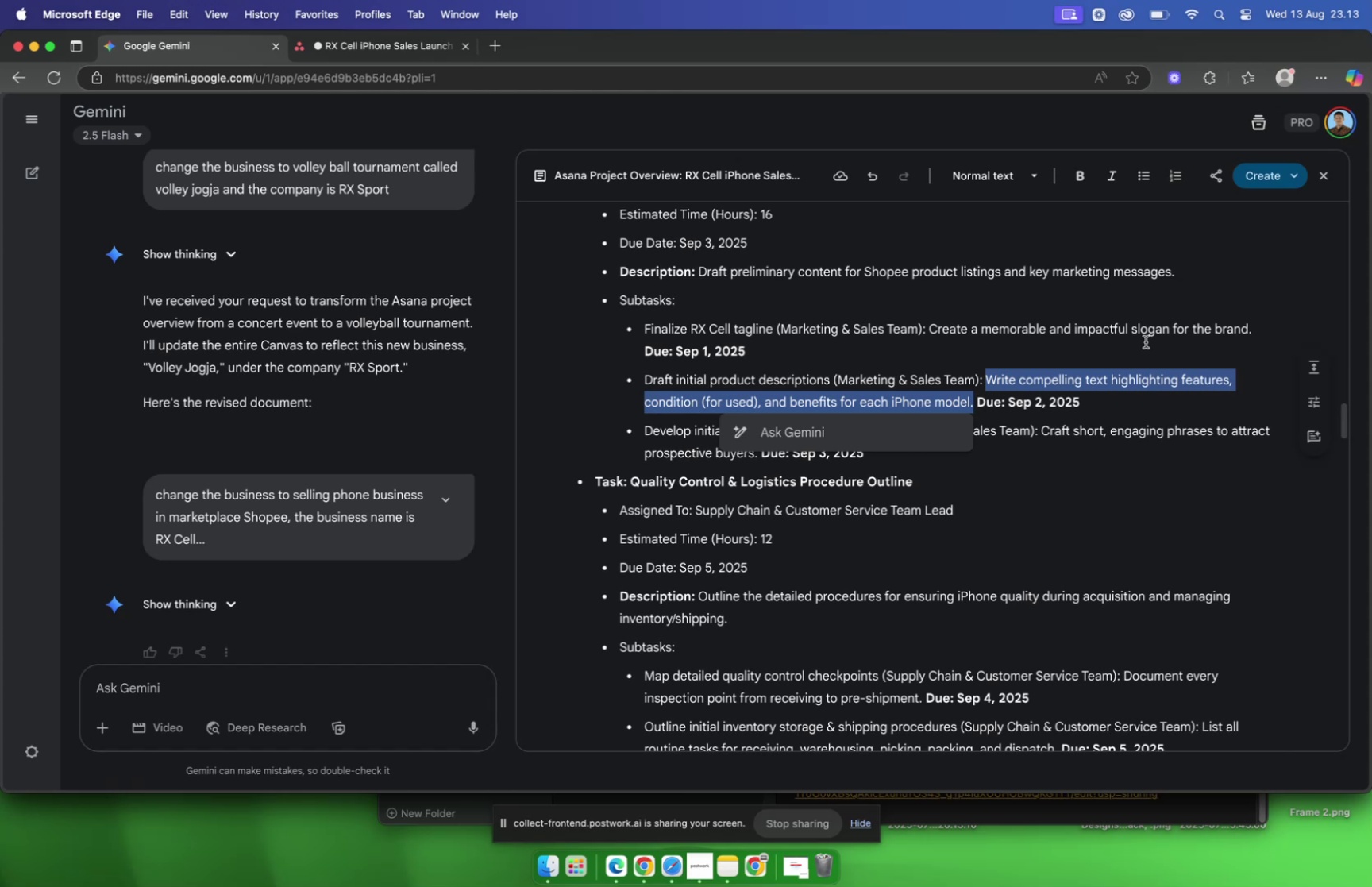 
key(Meta+C)
 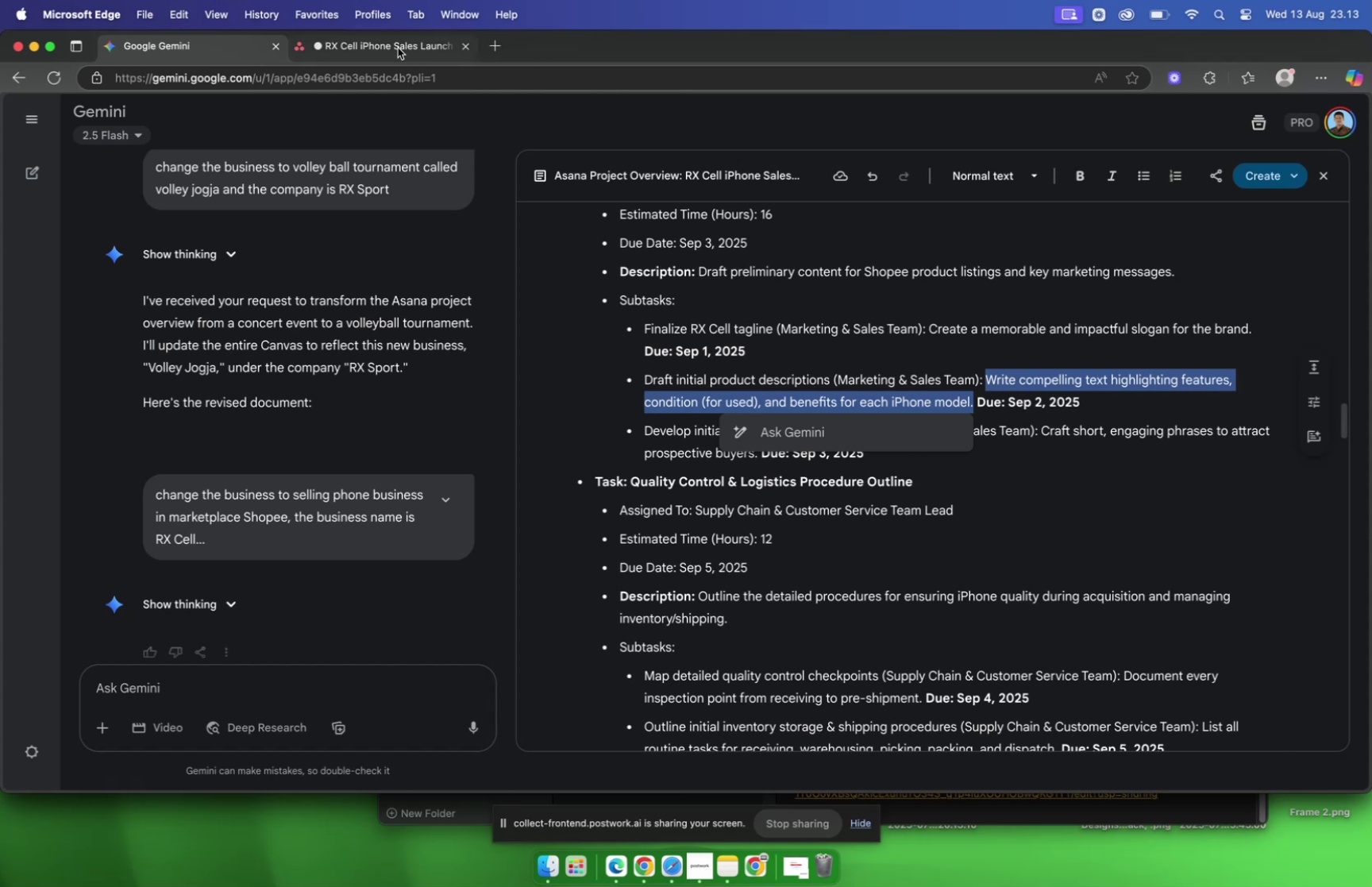 
left_click([398, 48])
 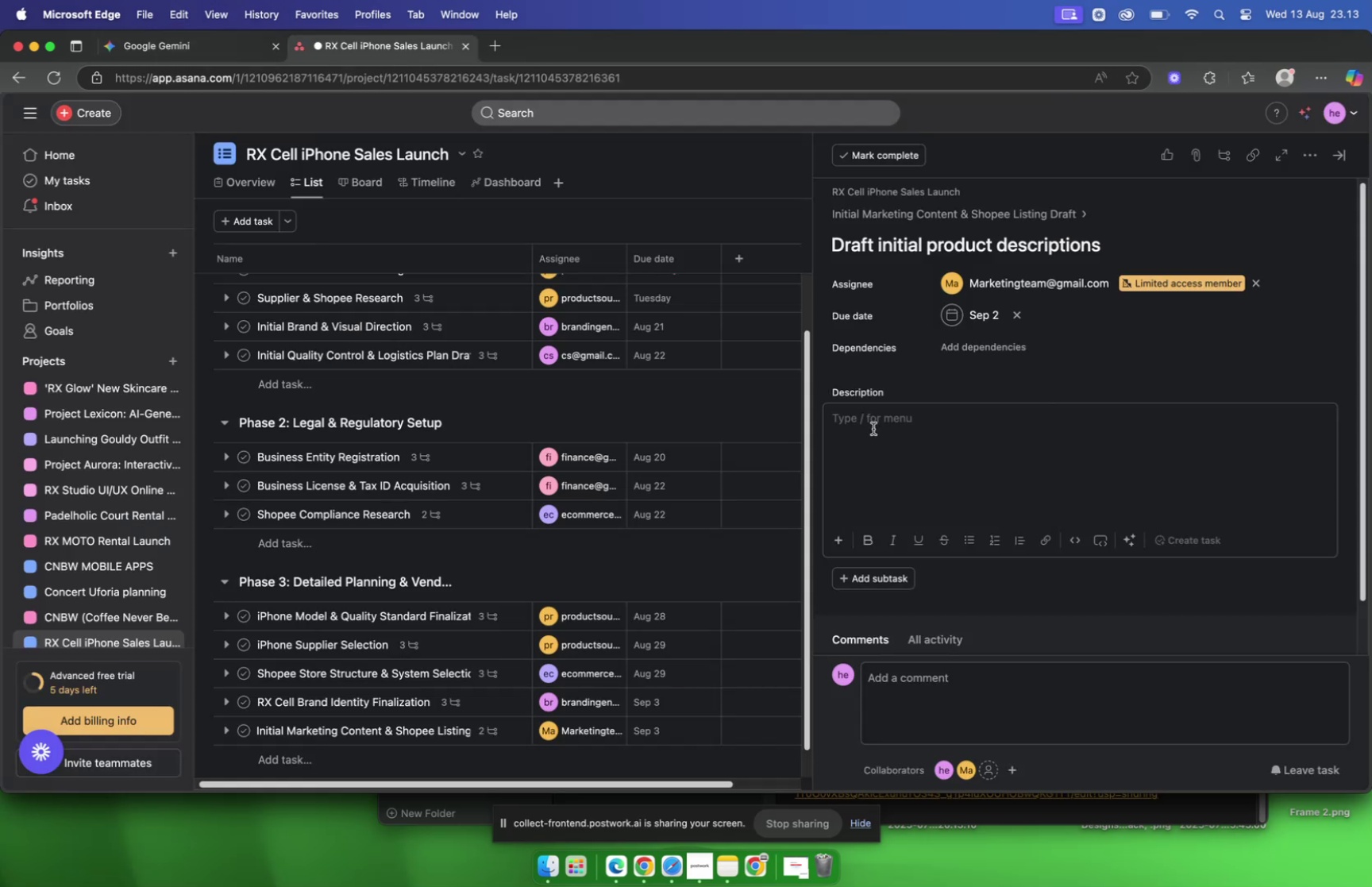 
left_click([874, 428])
 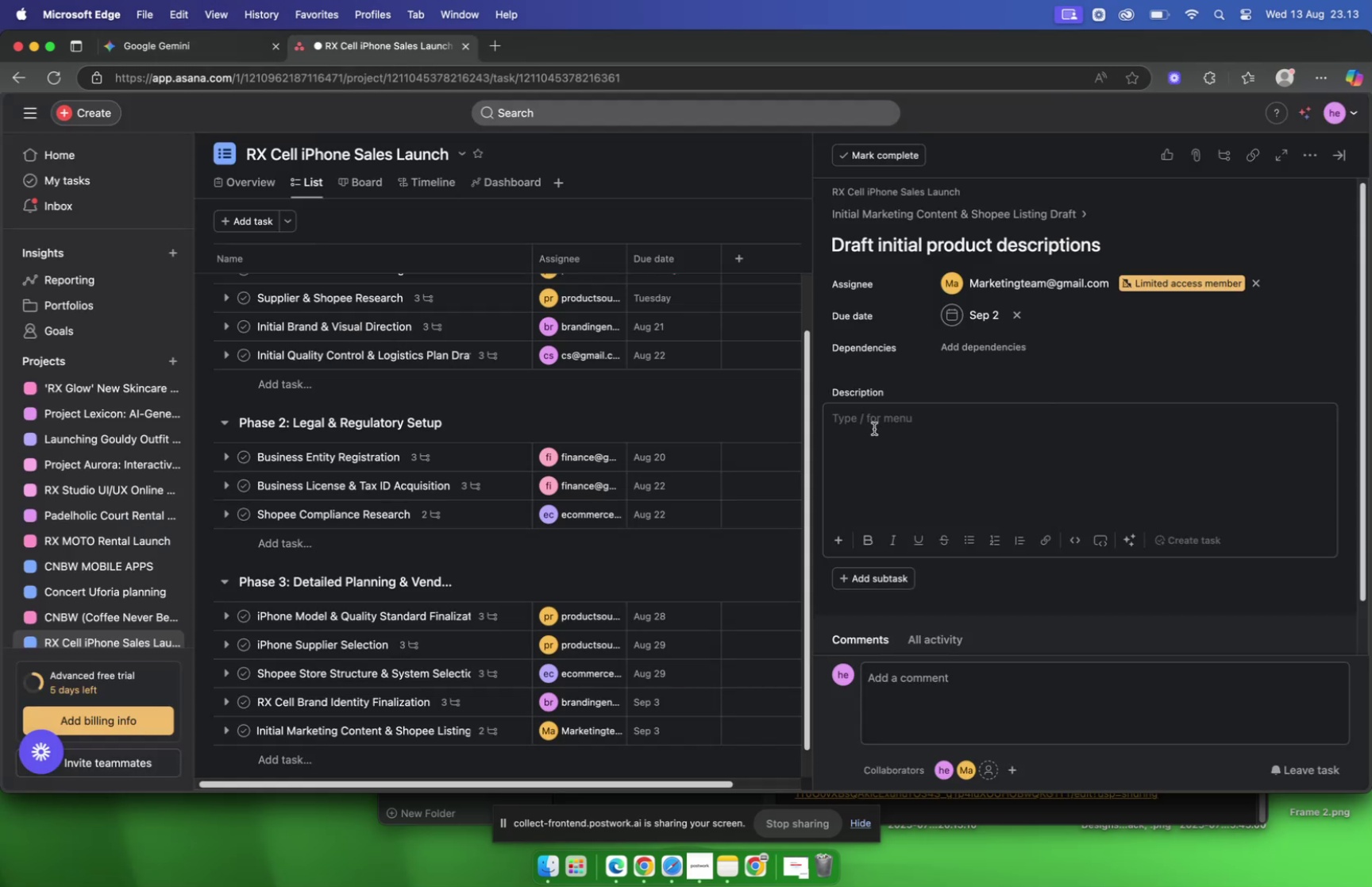 
key(Meta+V)
 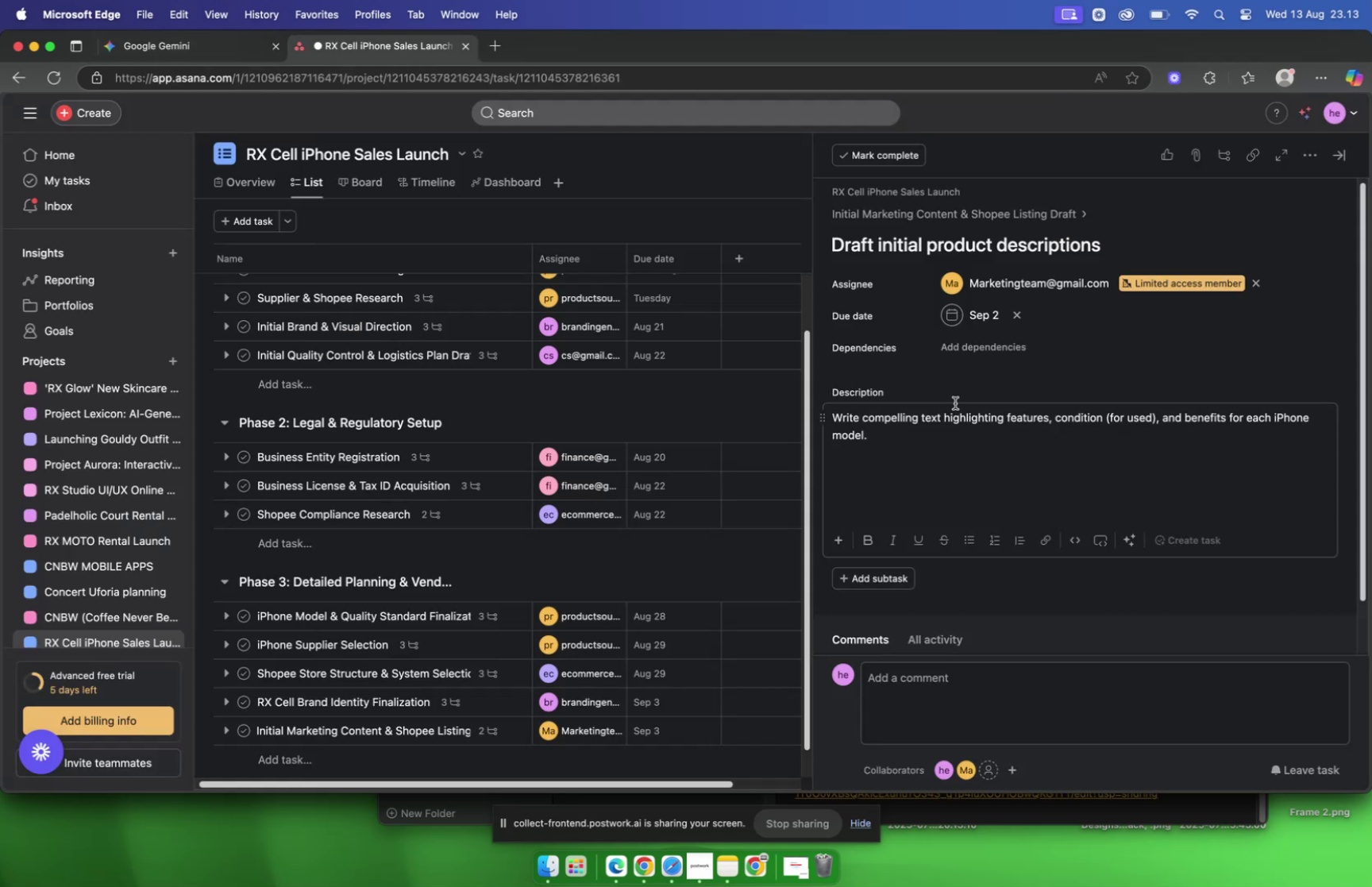 
wait(7.91)
 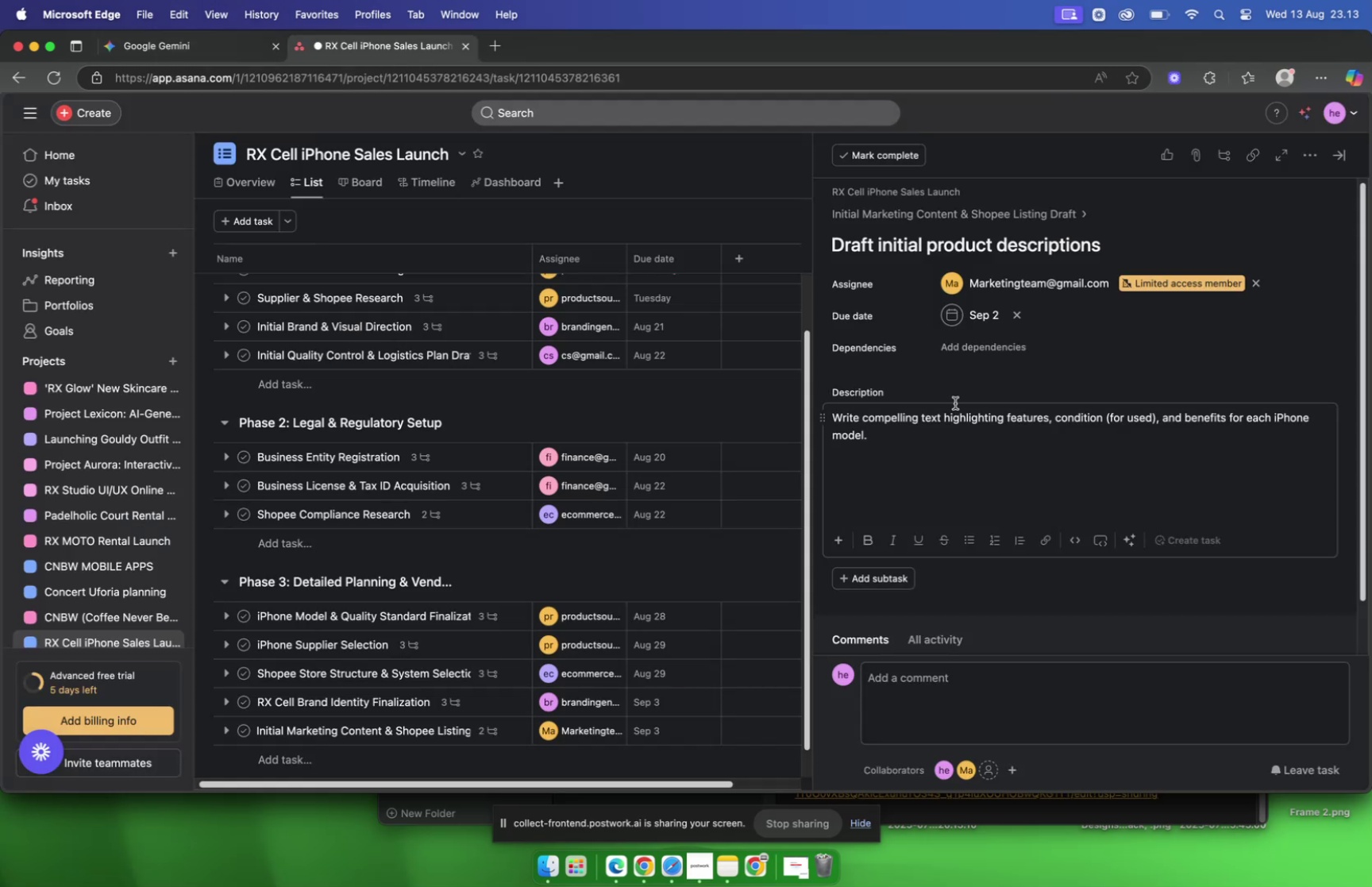 
left_click([902, 218])
 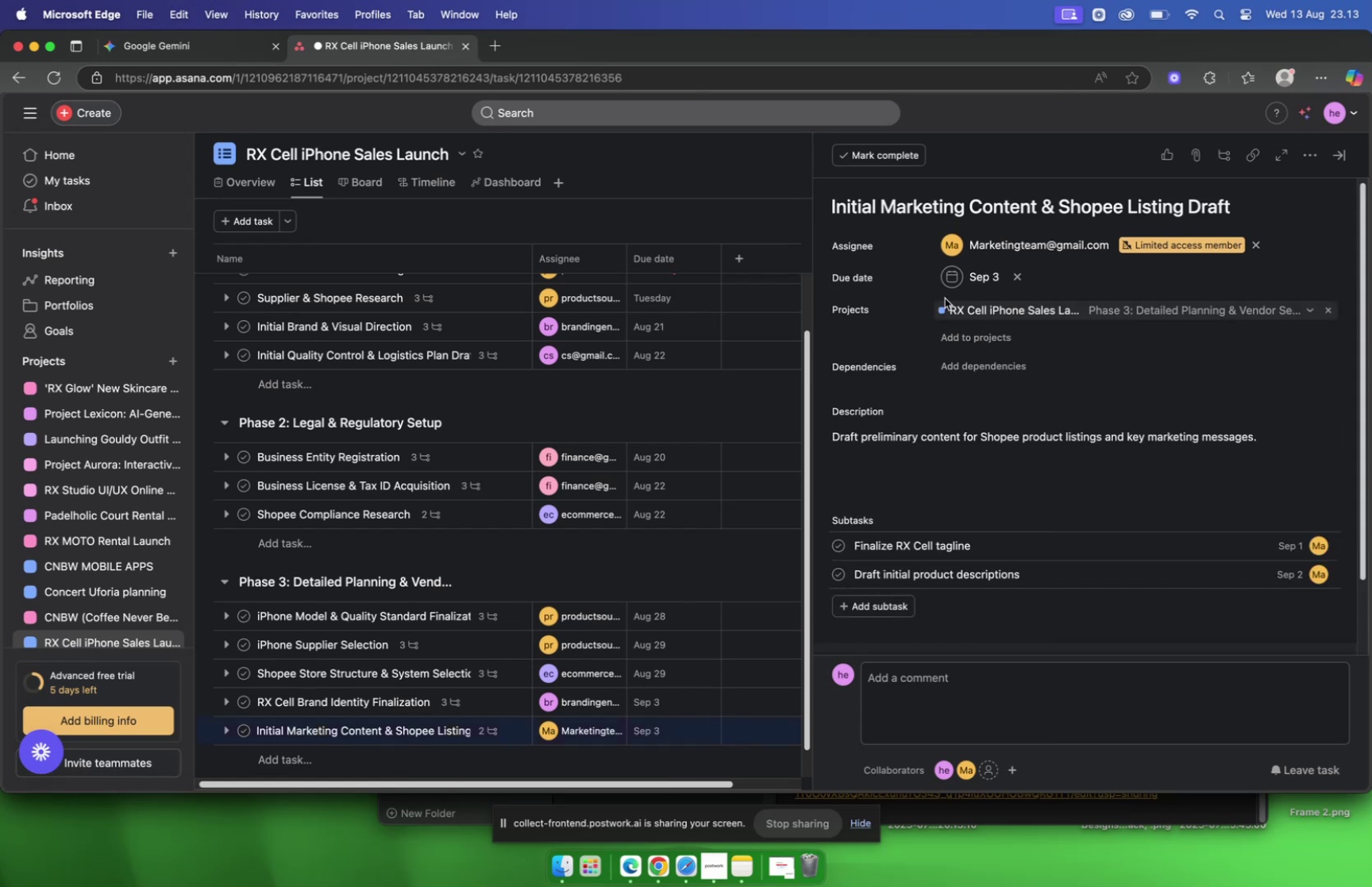 
scroll: coordinate [949, 308], scroll_direction: down, amount: 2.0
 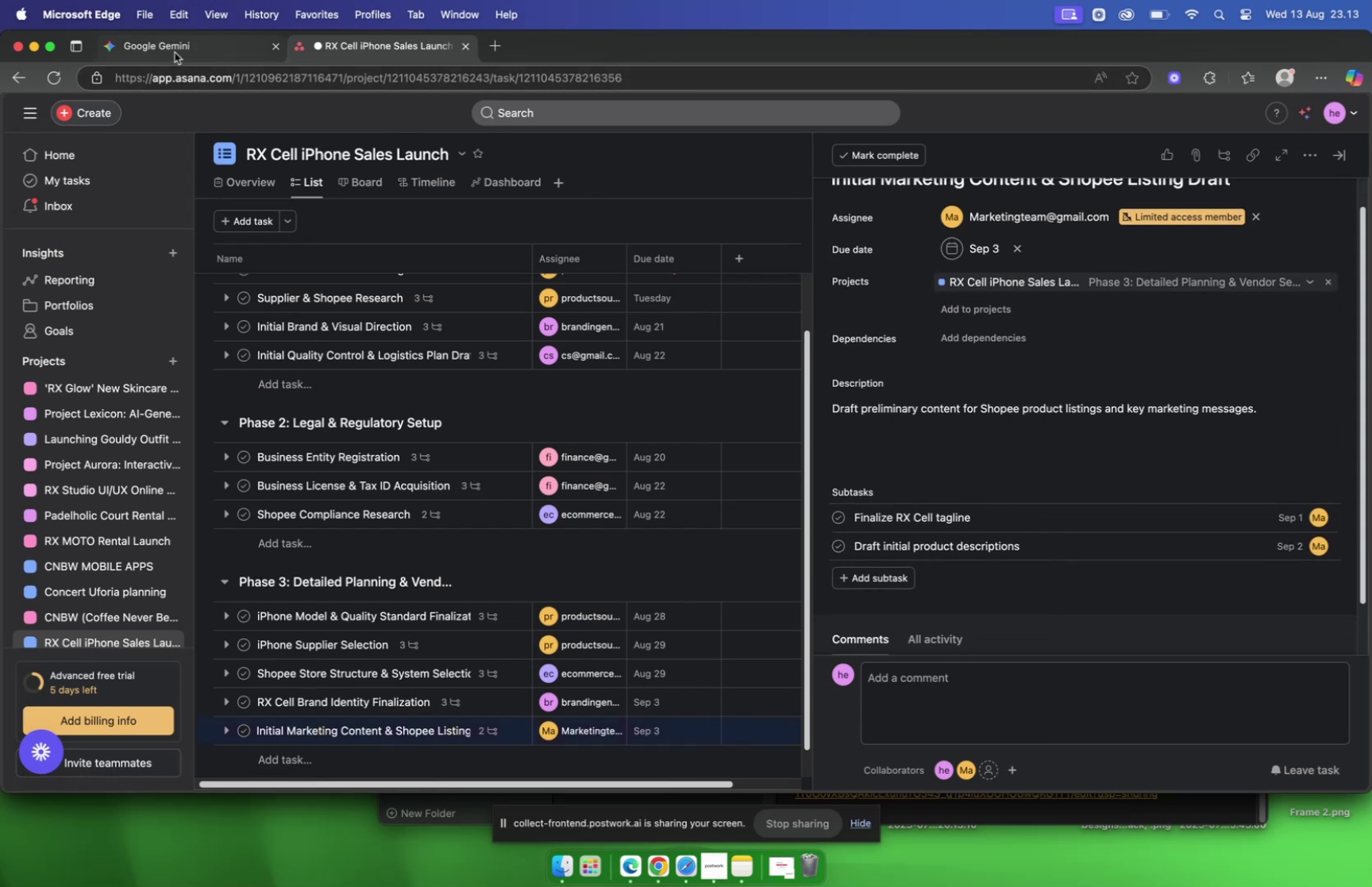 
left_click([175, 52])
 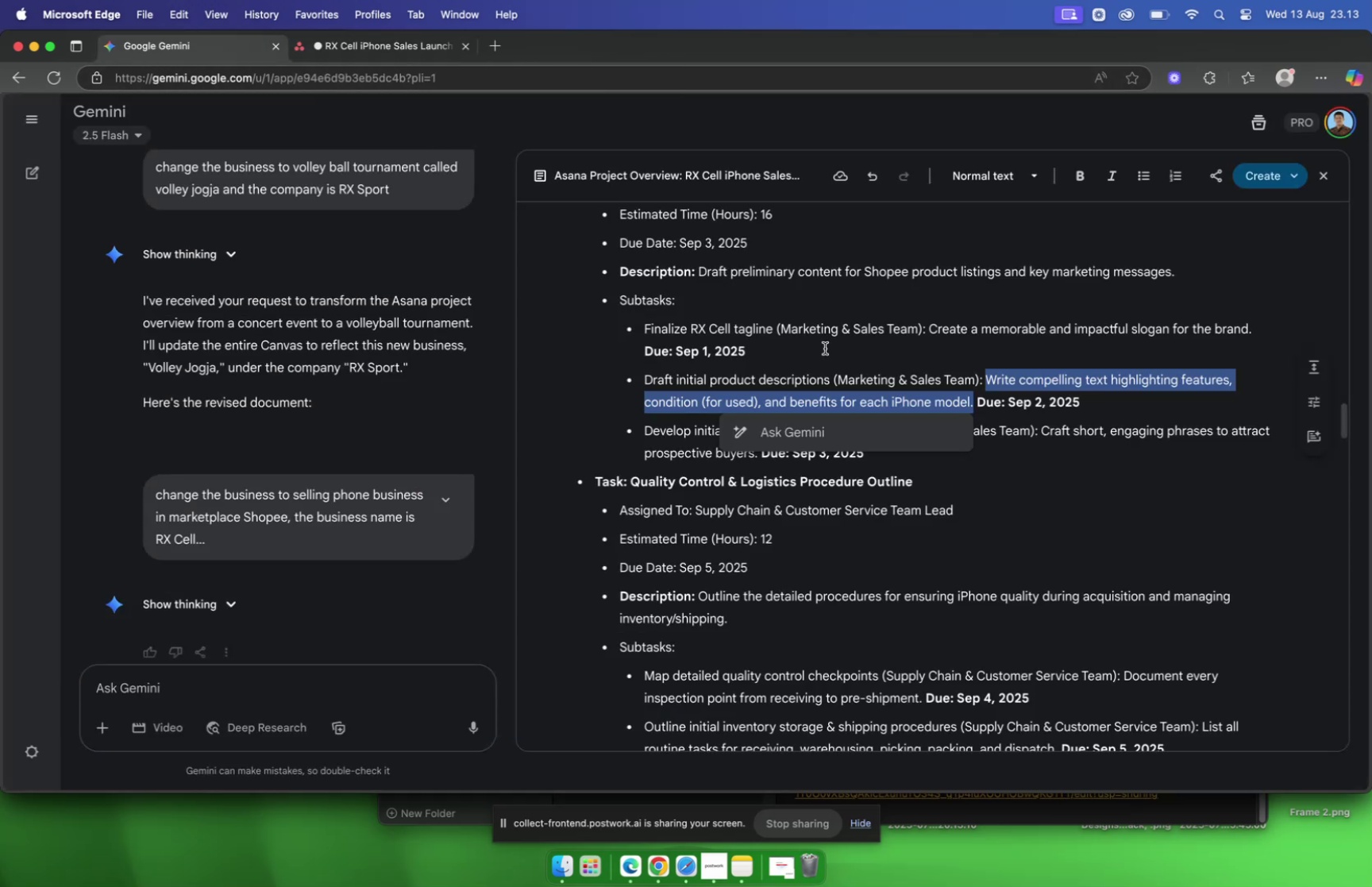 
scroll: coordinate [831, 349], scroll_direction: down, amount: 3.0
 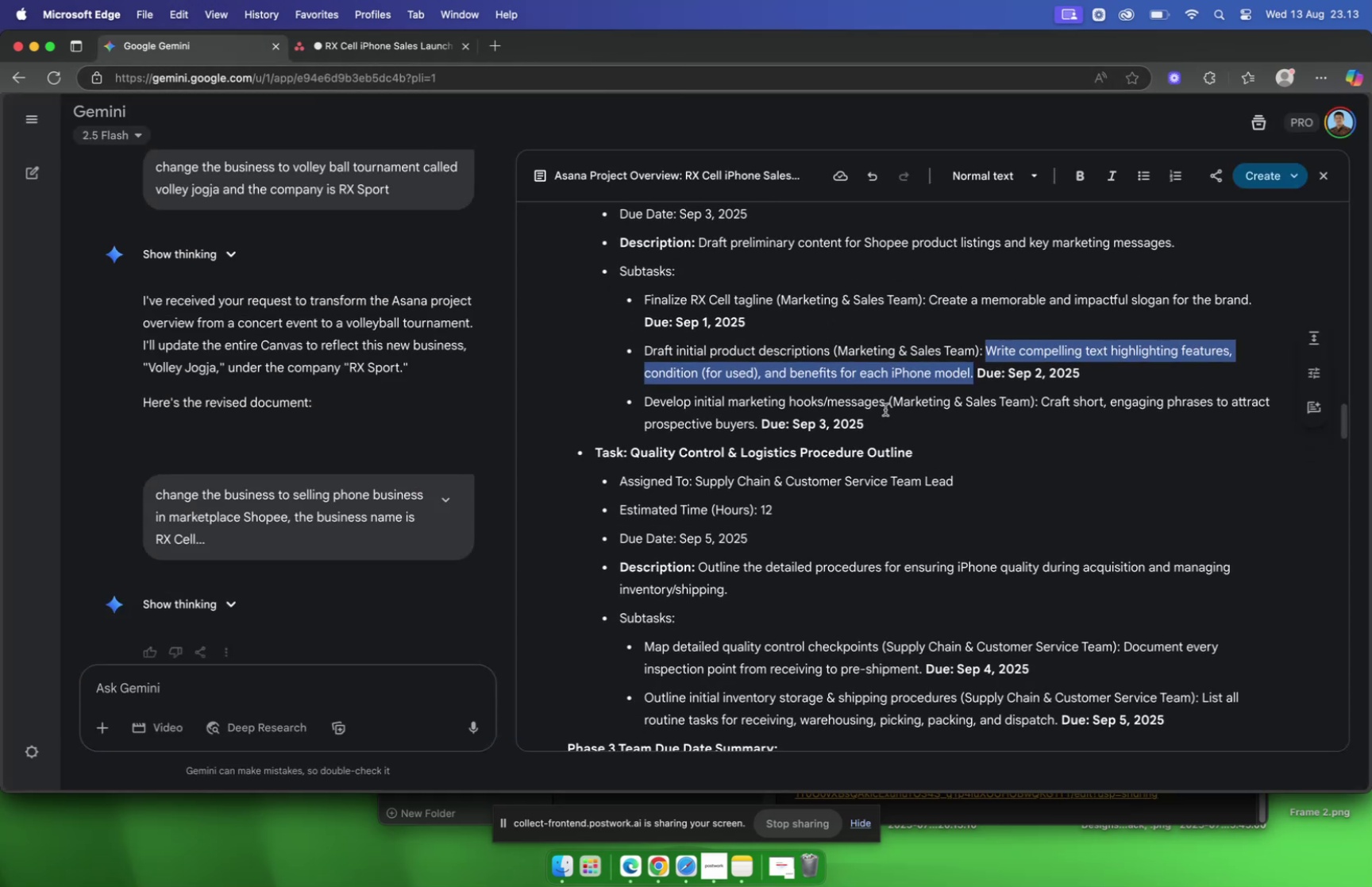 
left_click_drag(start_coordinate=[885, 408], to_coordinate=[647, 407])
 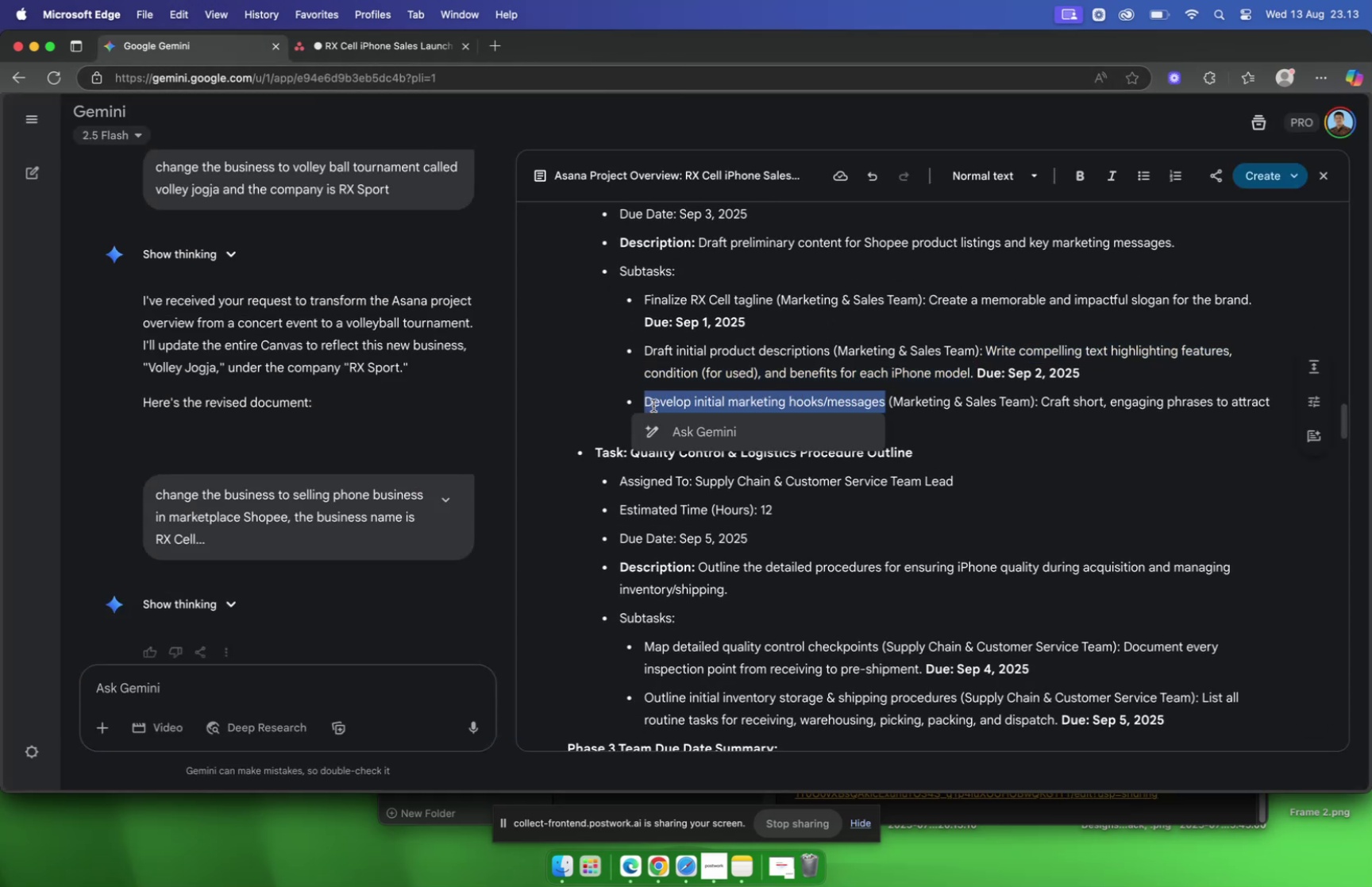 
key(Meta+C)
 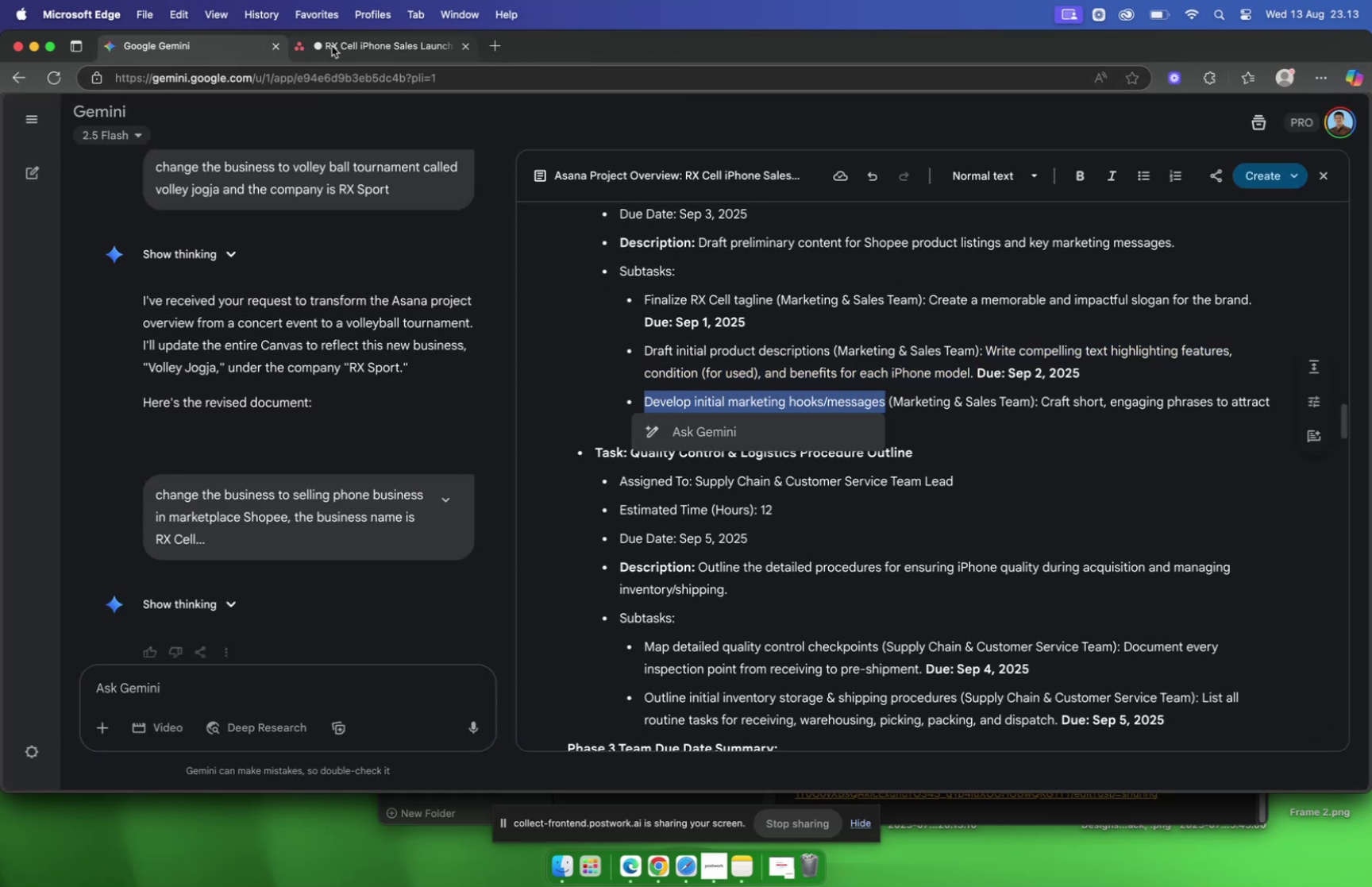 
left_click([332, 46])
 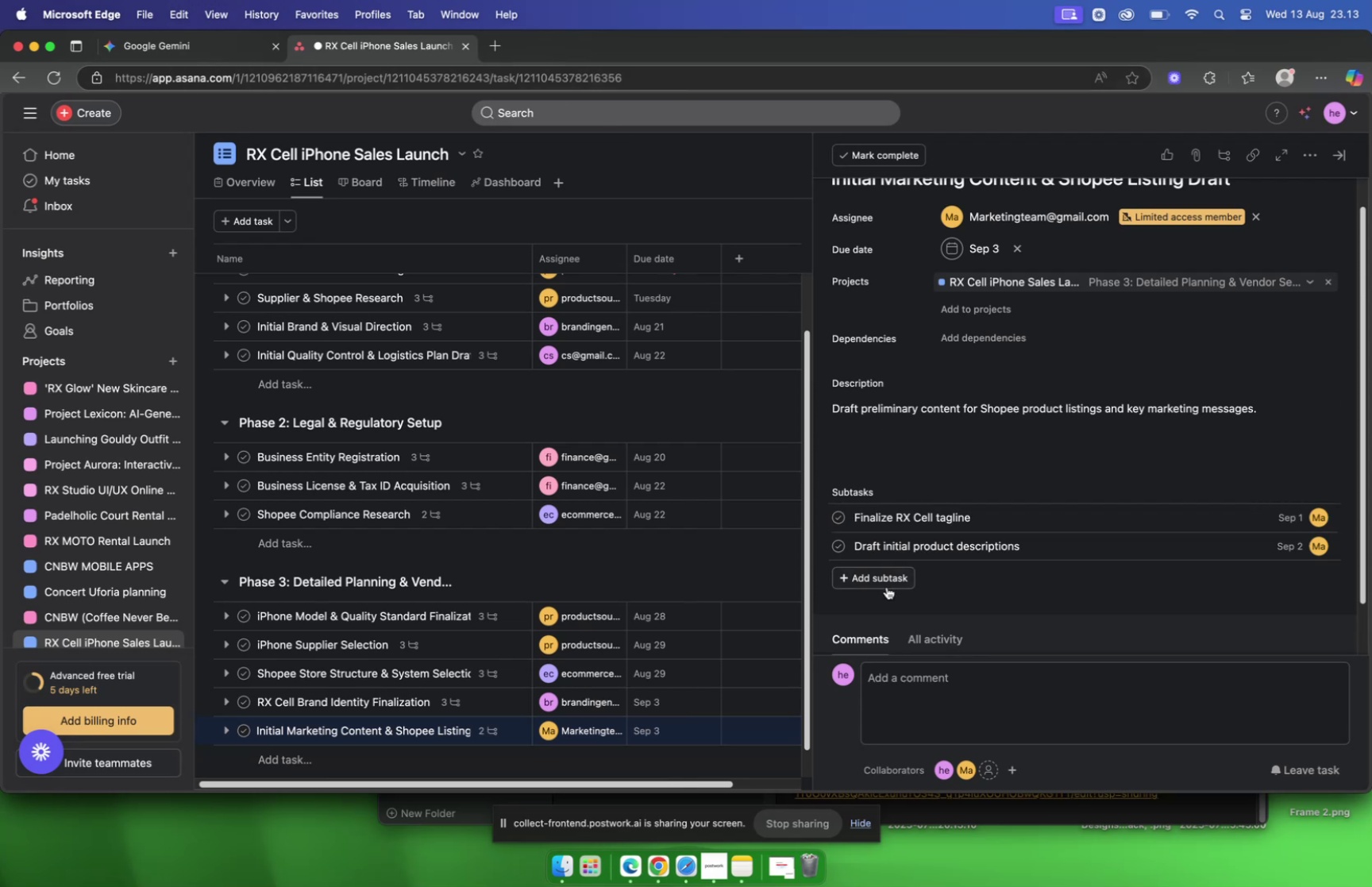 
left_click([883, 573])
 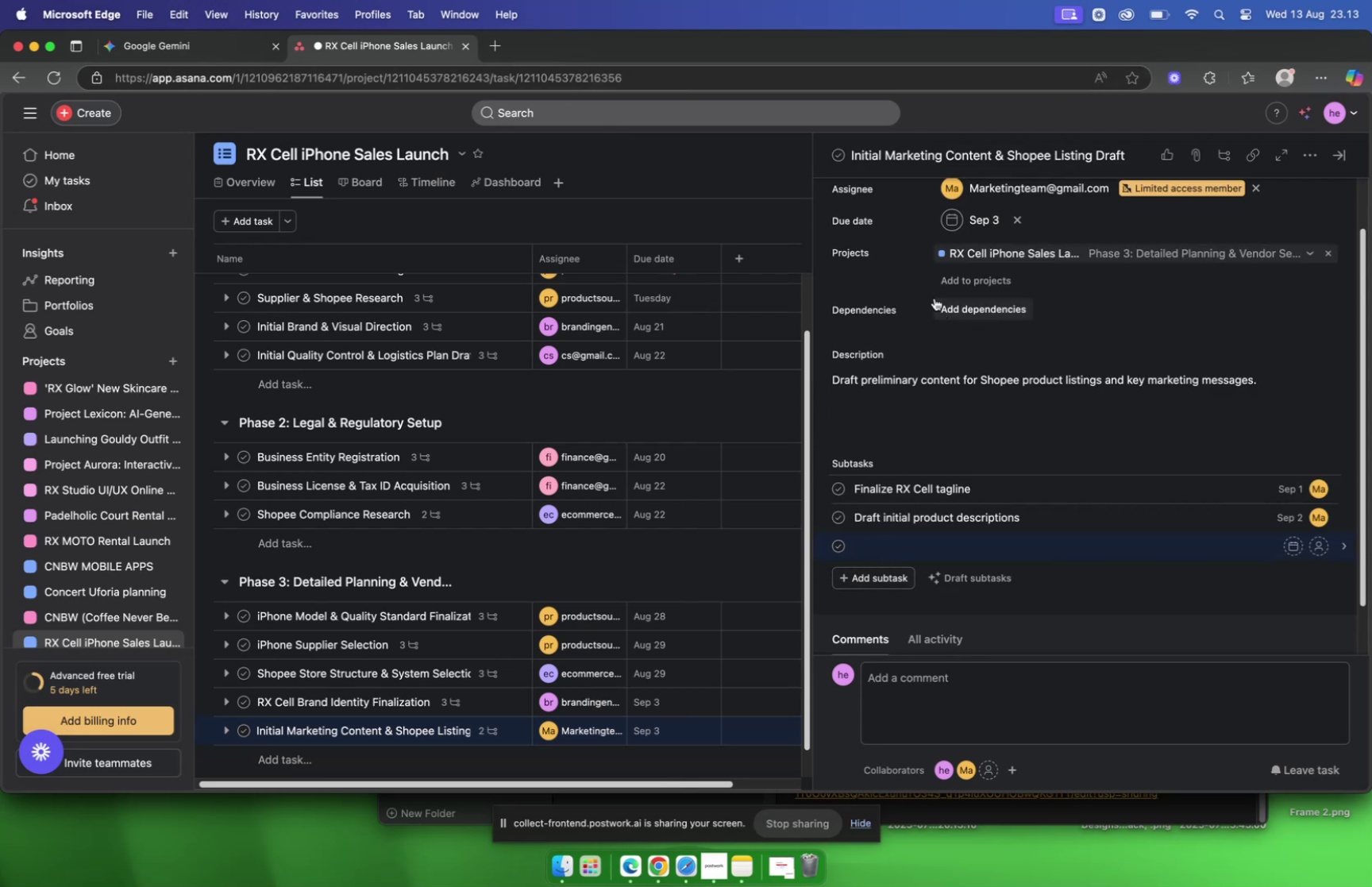 
key(Meta+V)
 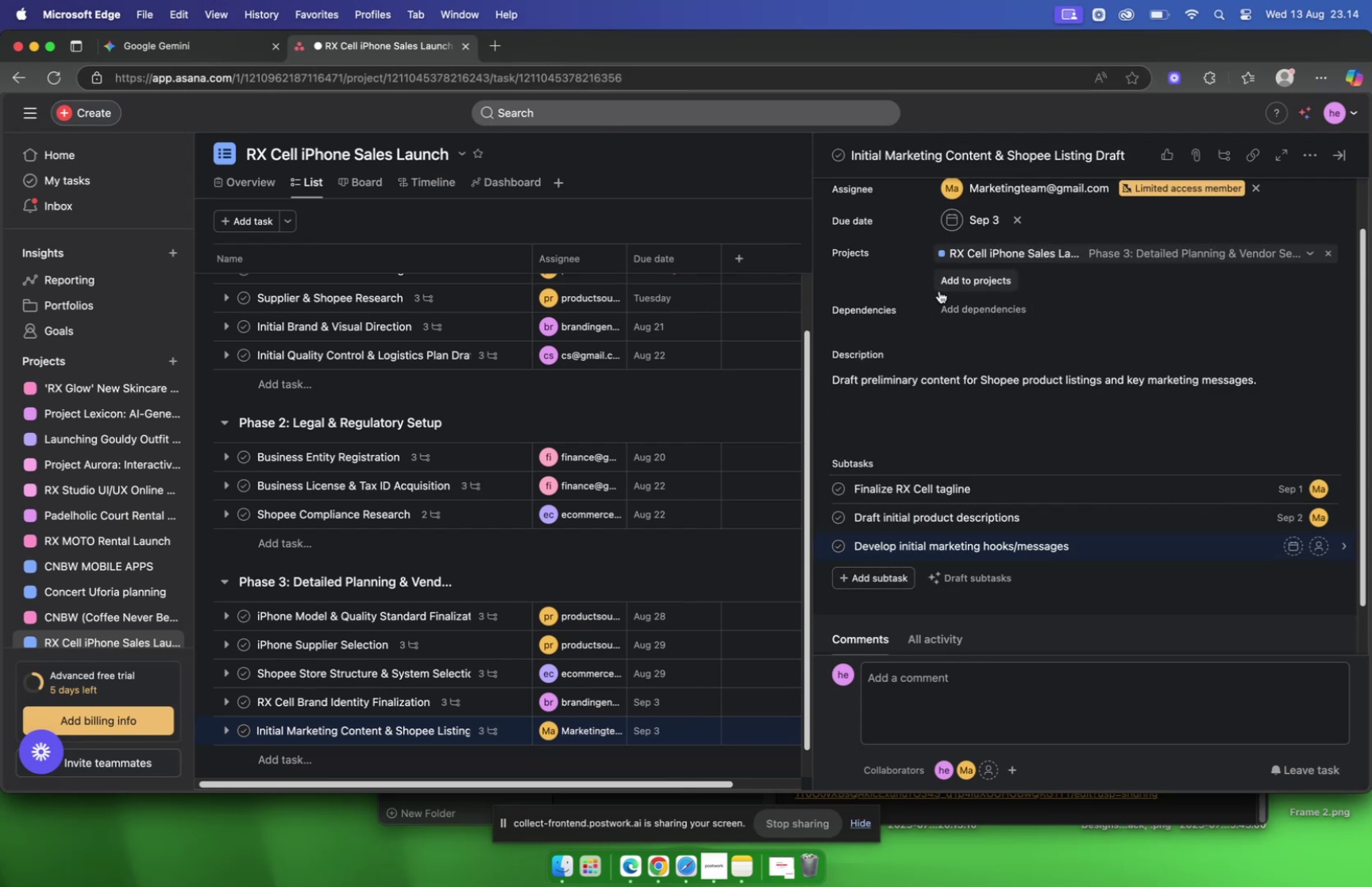 
key(Enter)
 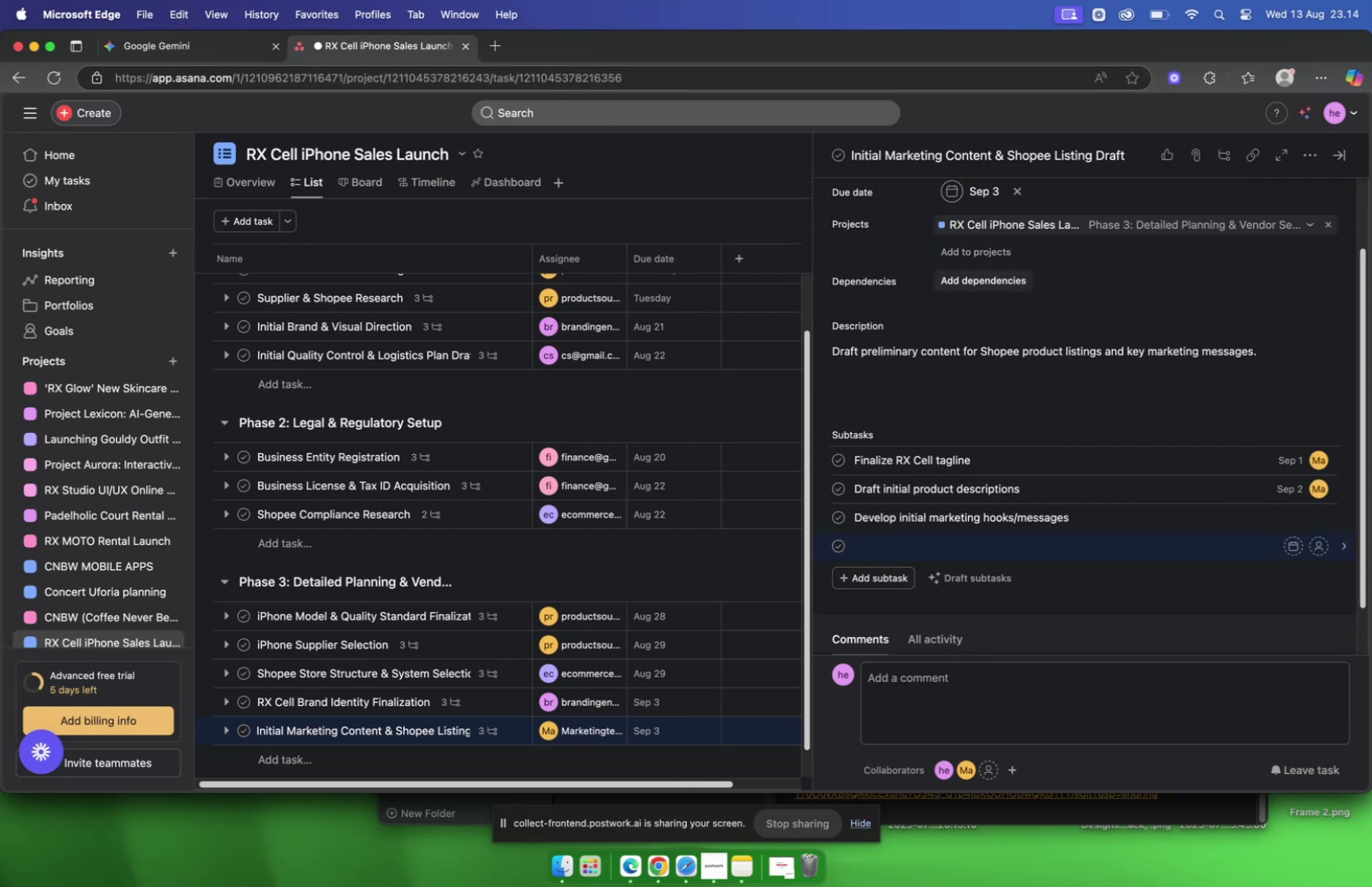 
key(Backspace)
 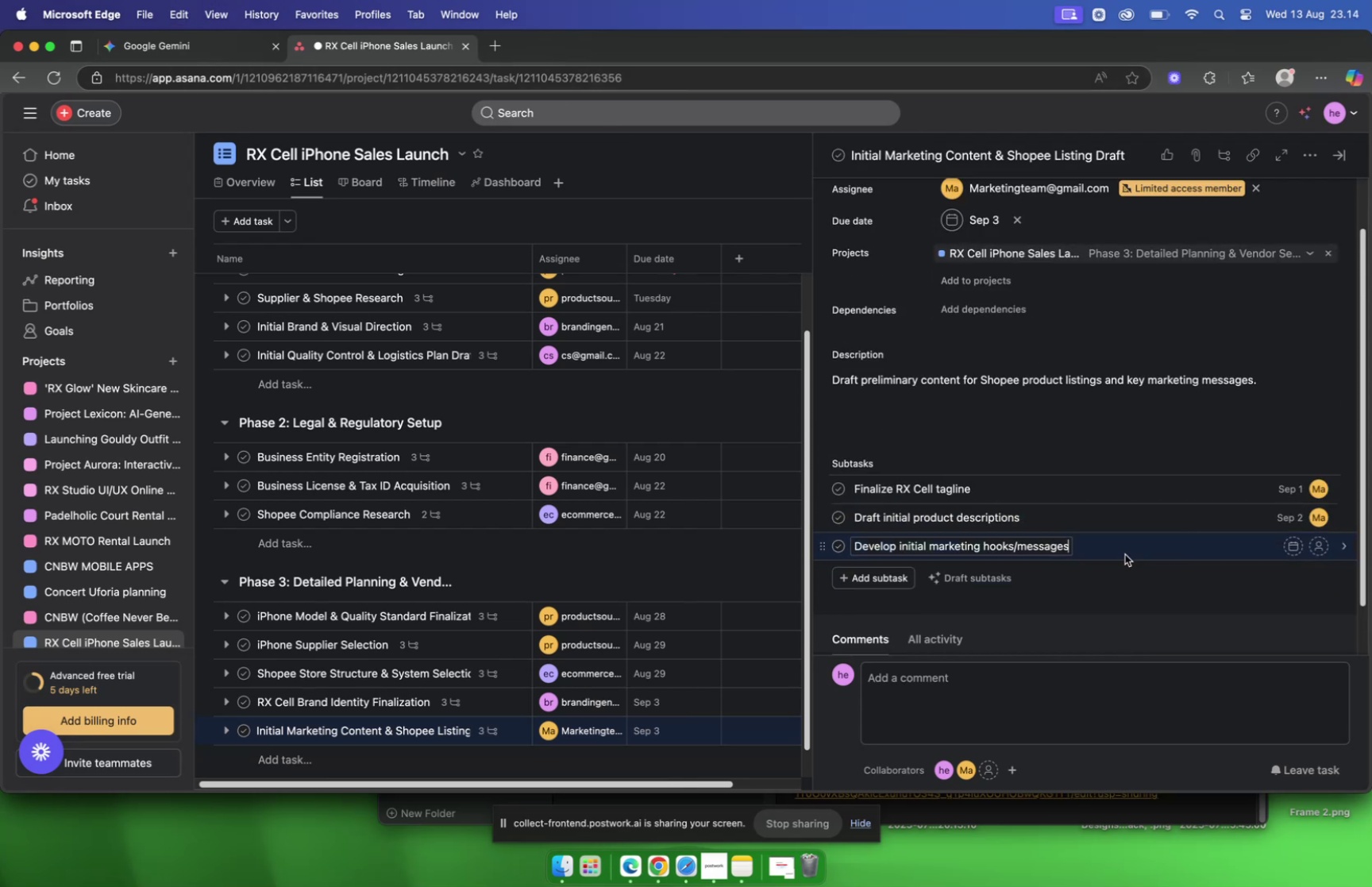 
left_click([1126, 550])
 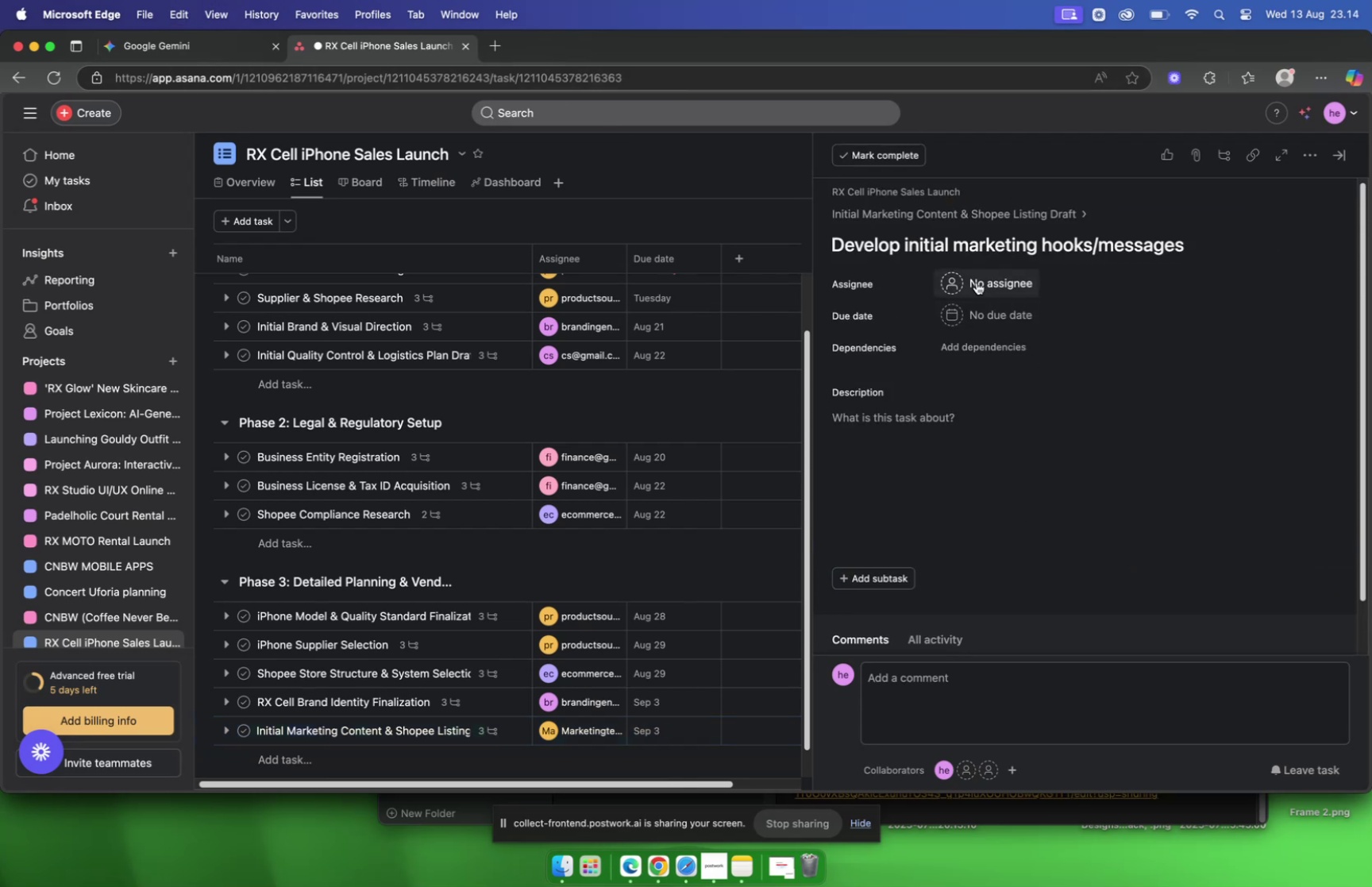 
left_click([977, 282])
 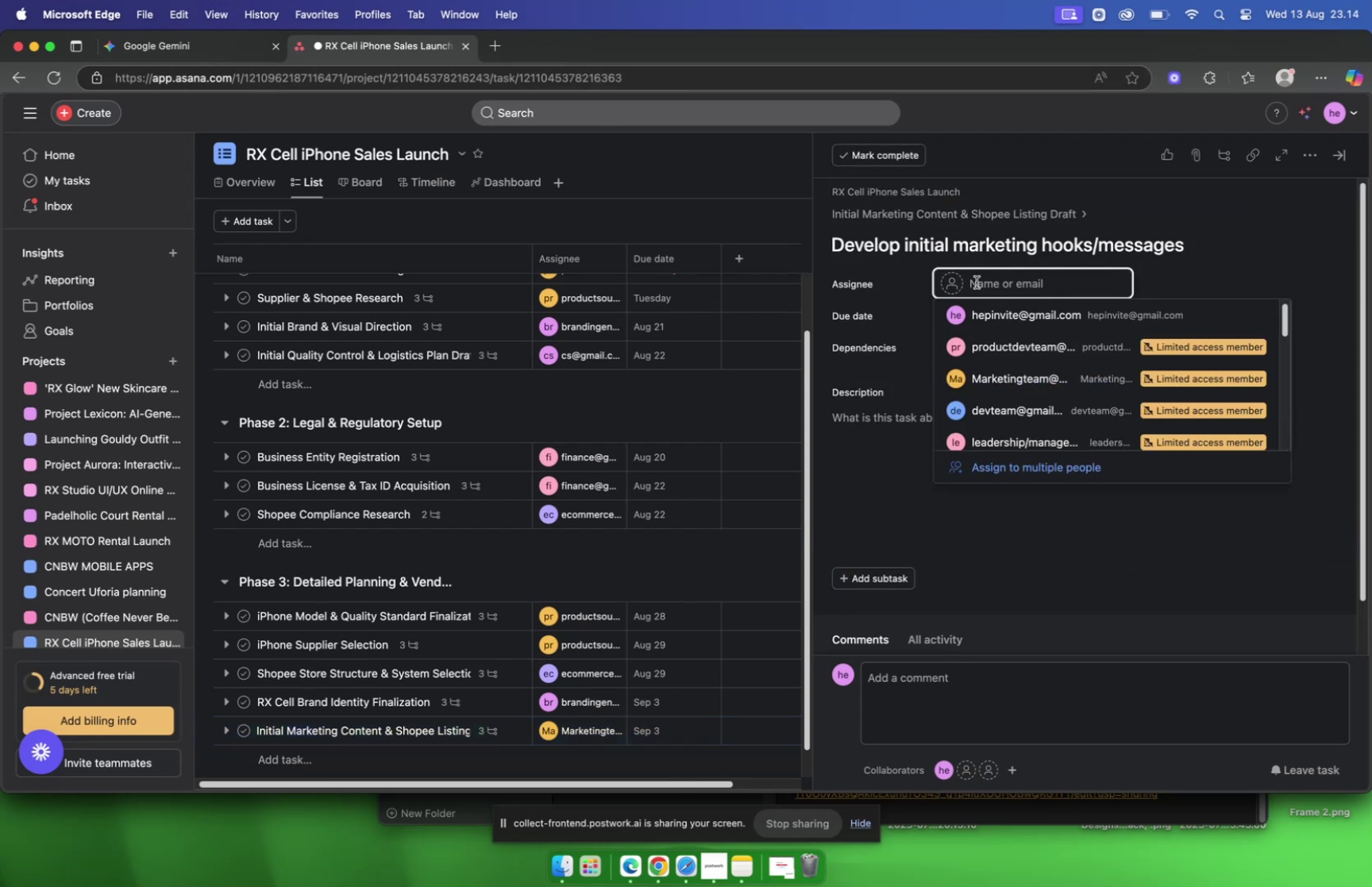 
type(marke)
 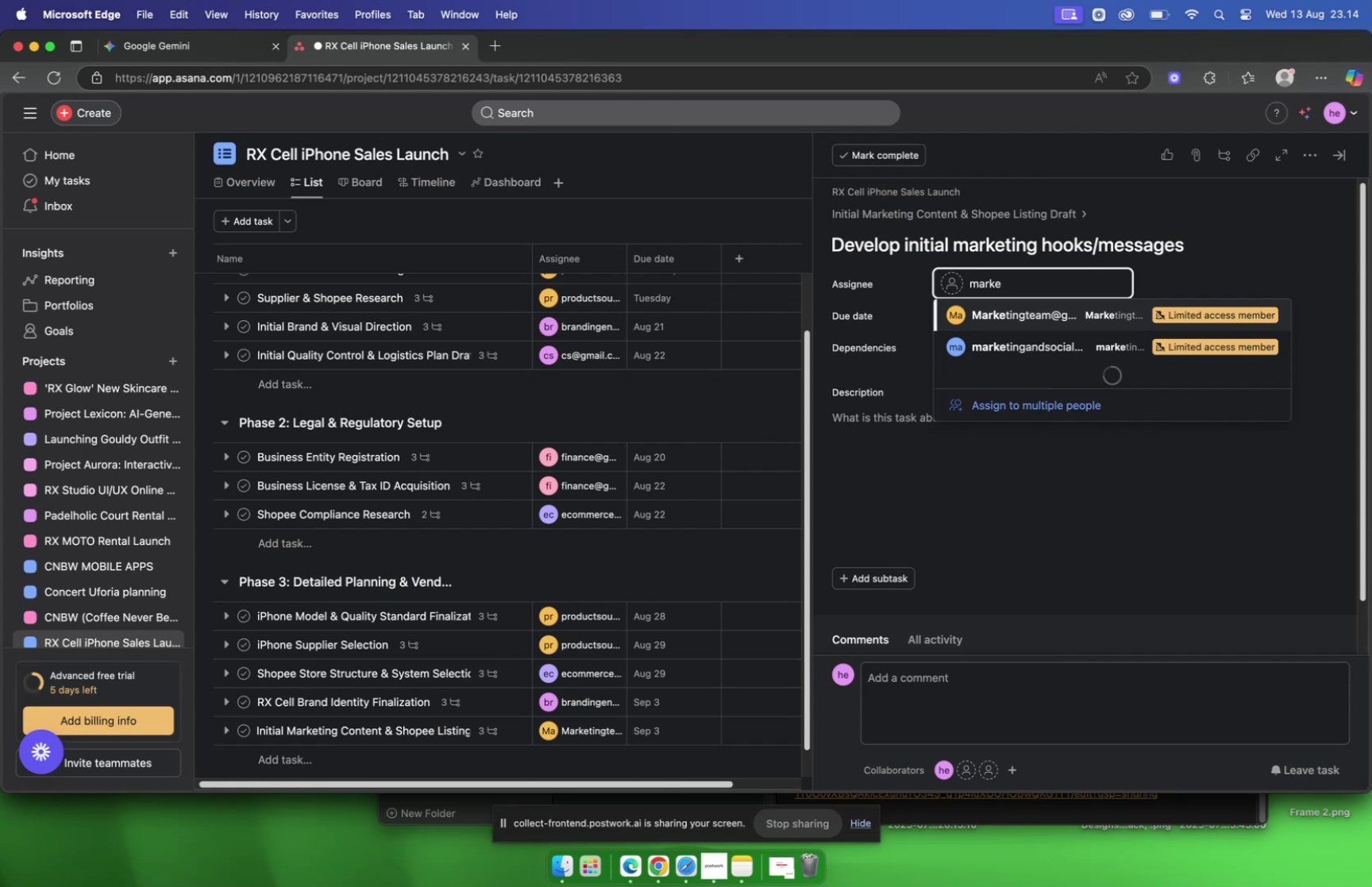 
key(Enter)
 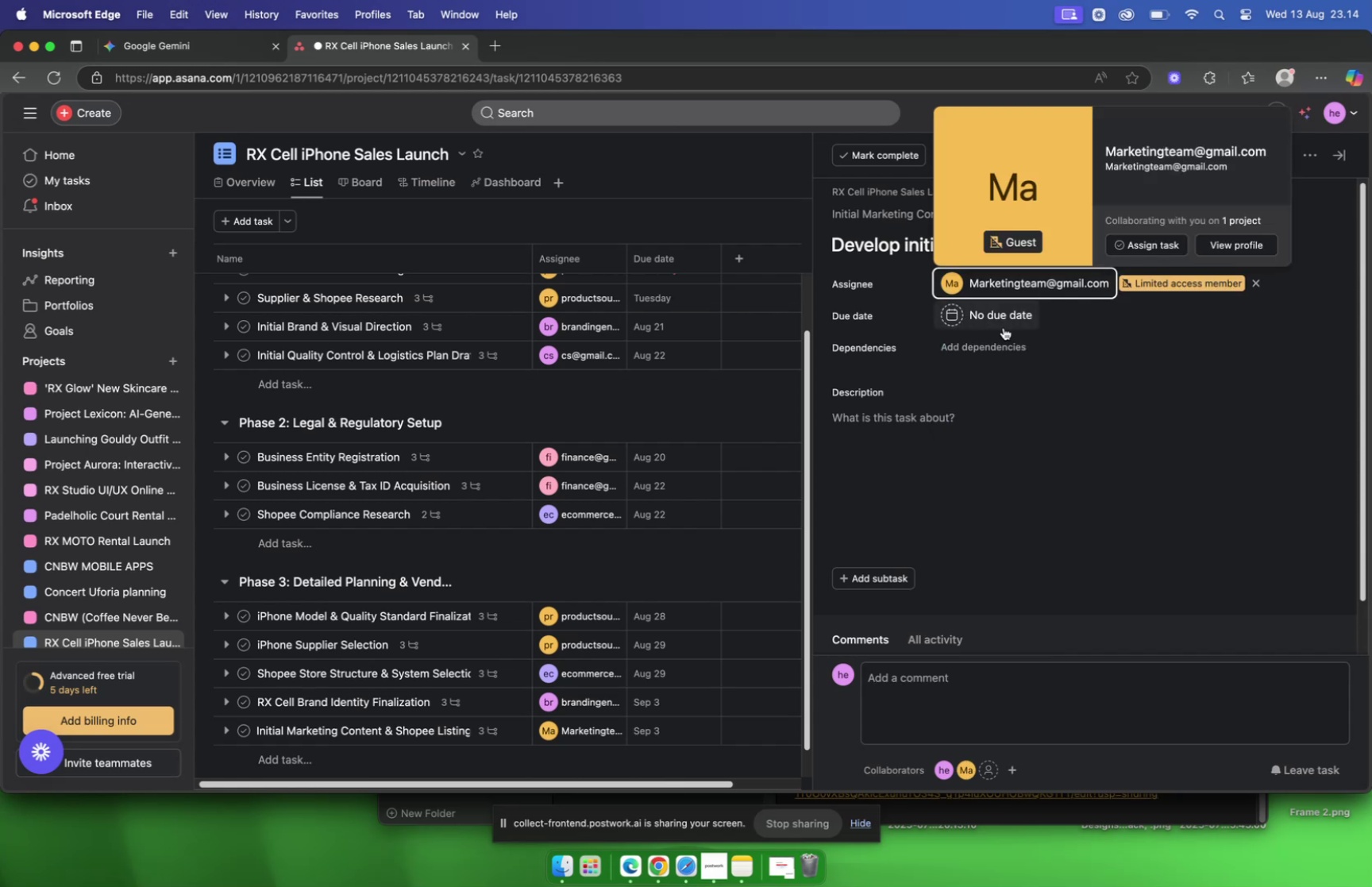 
left_click([1004, 327])
 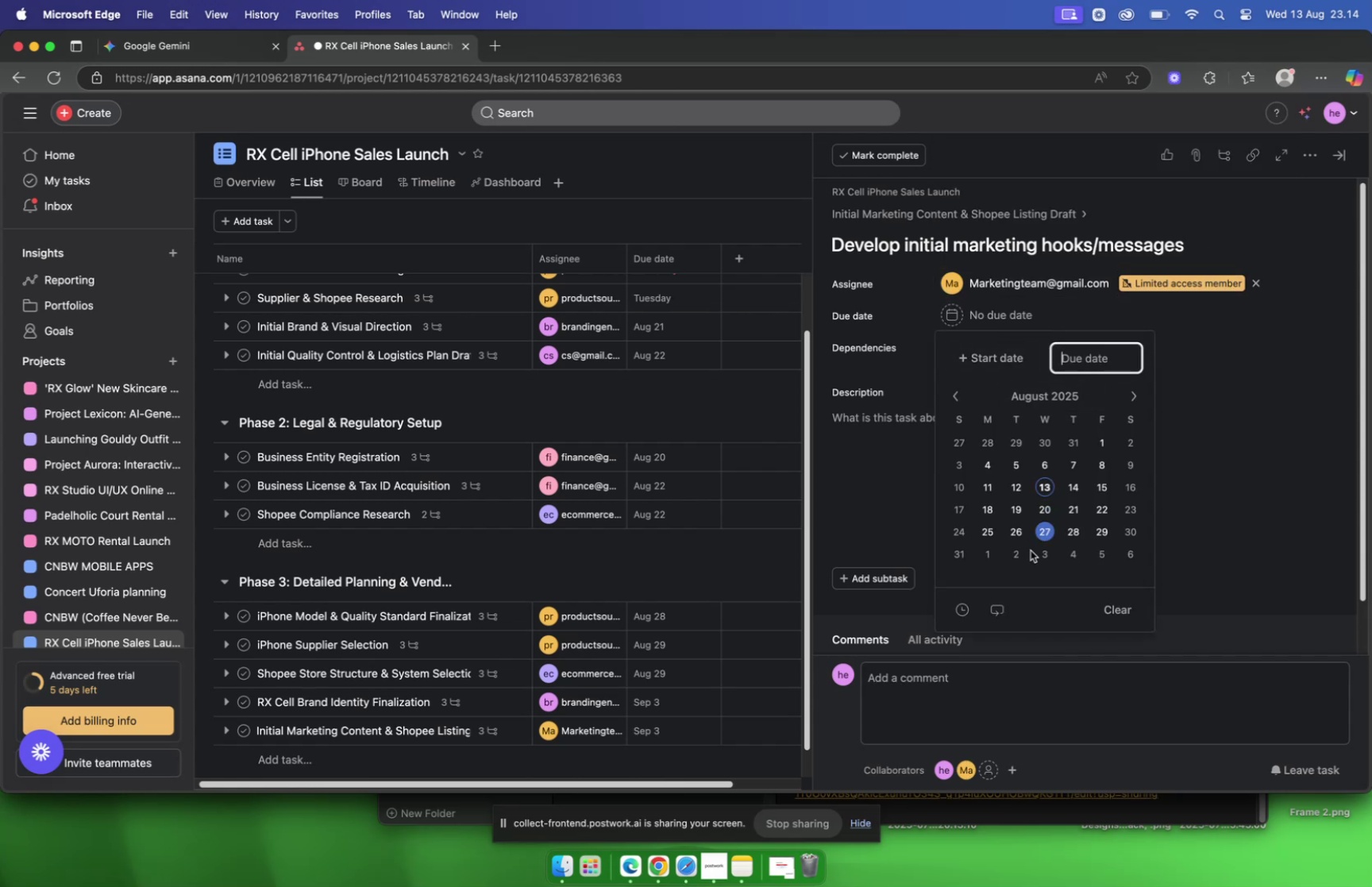 
left_click([1036, 553])
 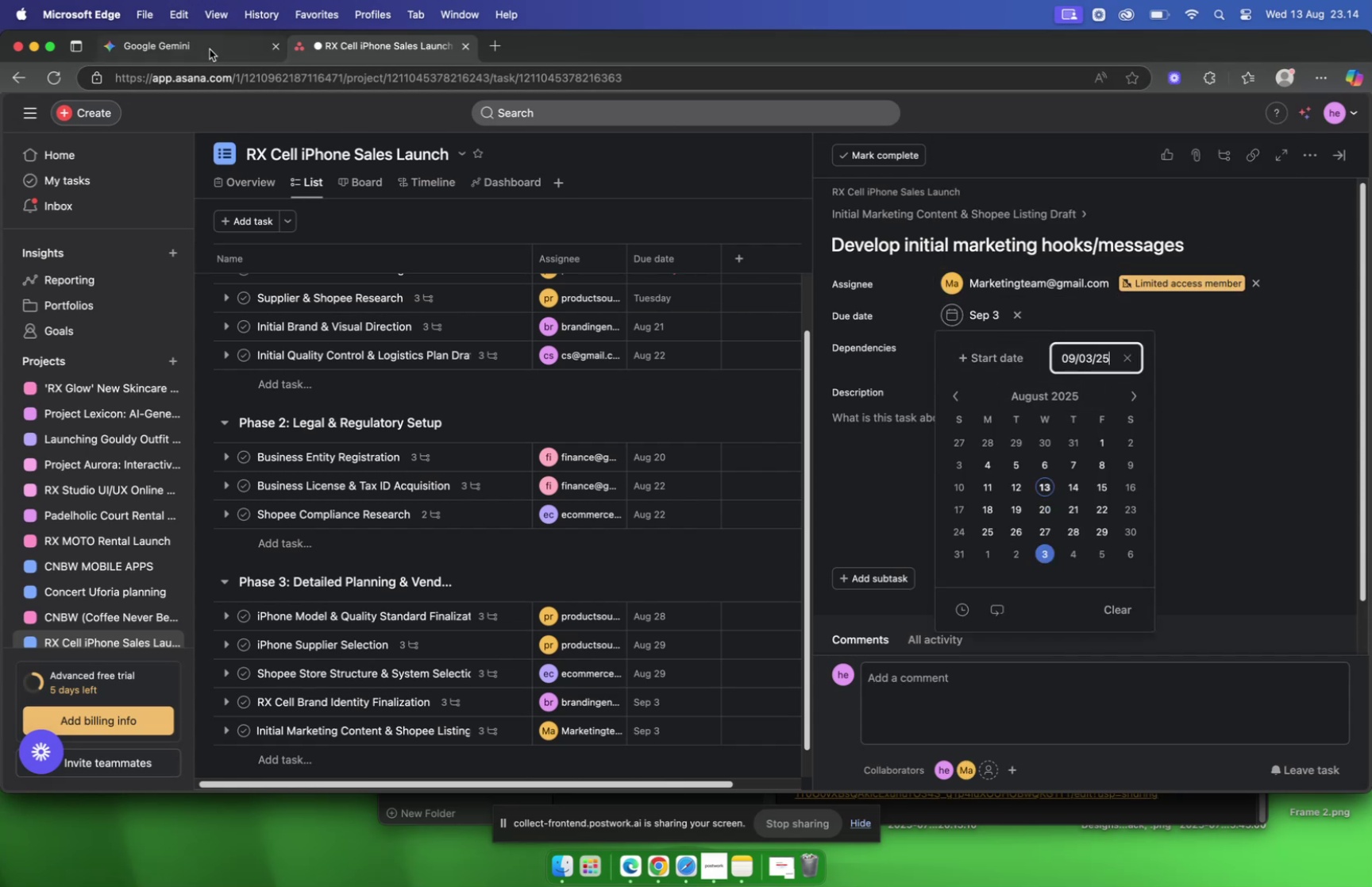 
left_click([210, 49])
 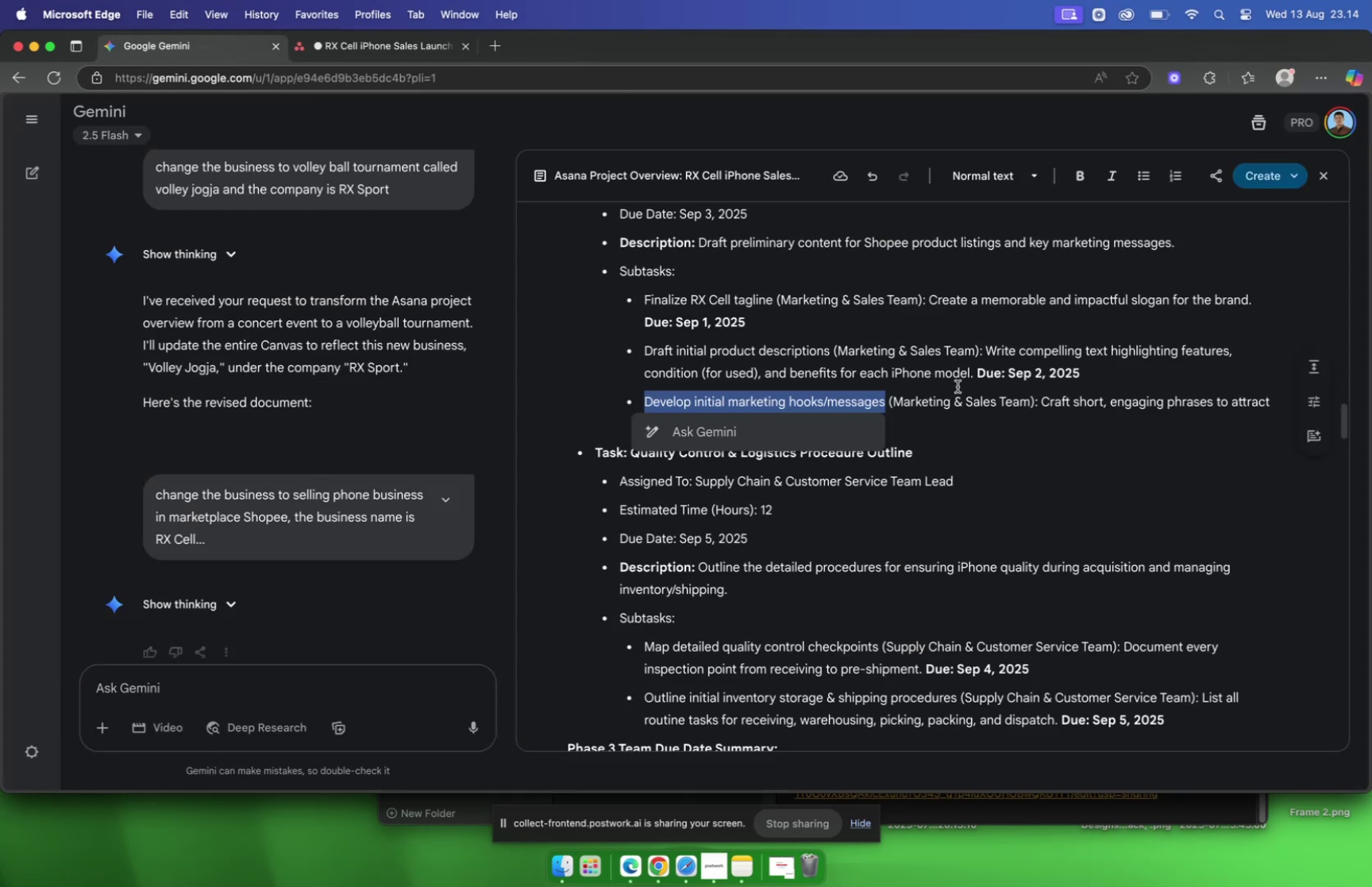 
left_click([958, 386])
 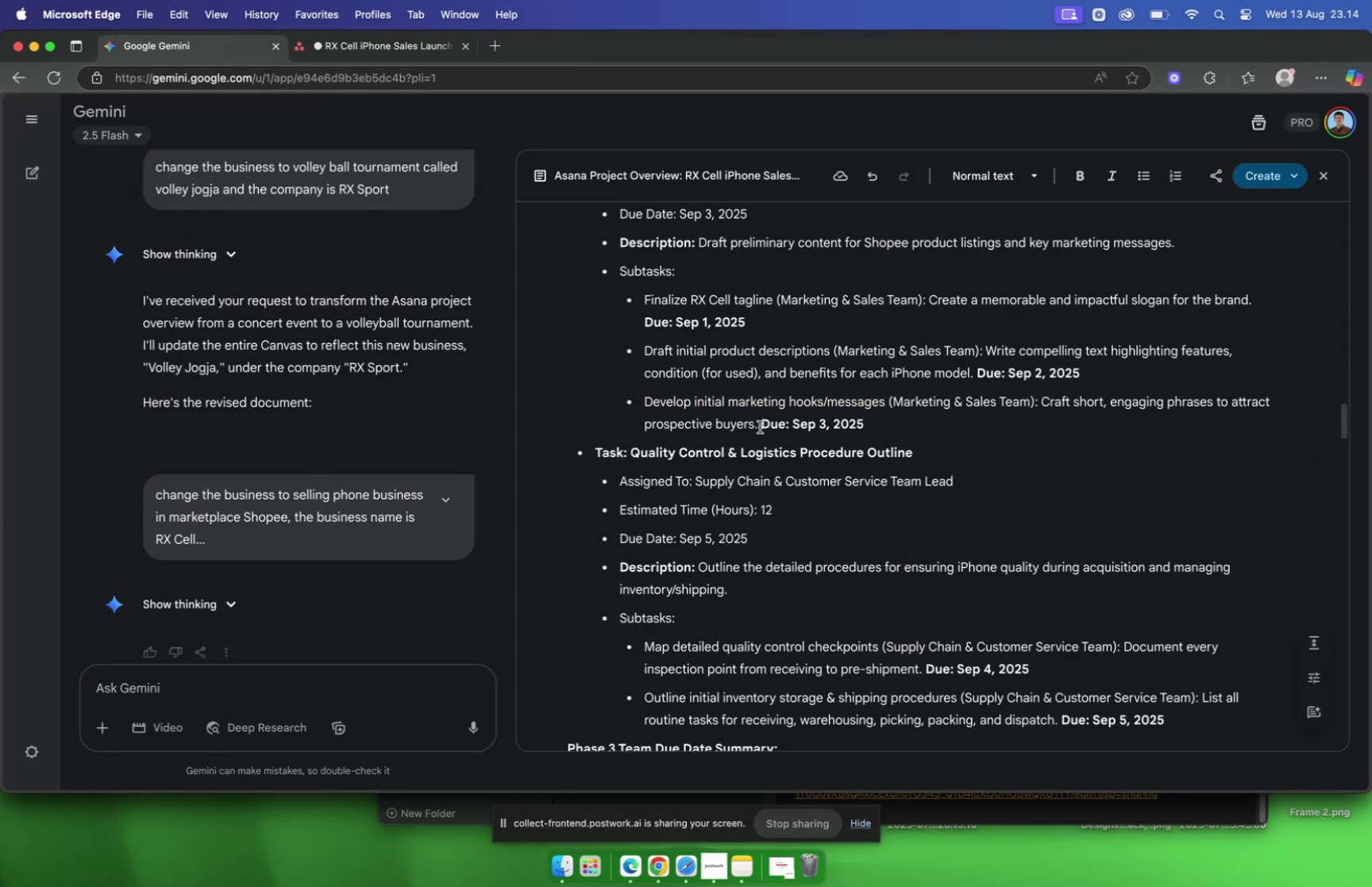 
left_click_drag(start_coordinate=[758, 426], to_coordinate=[1044, 406])
 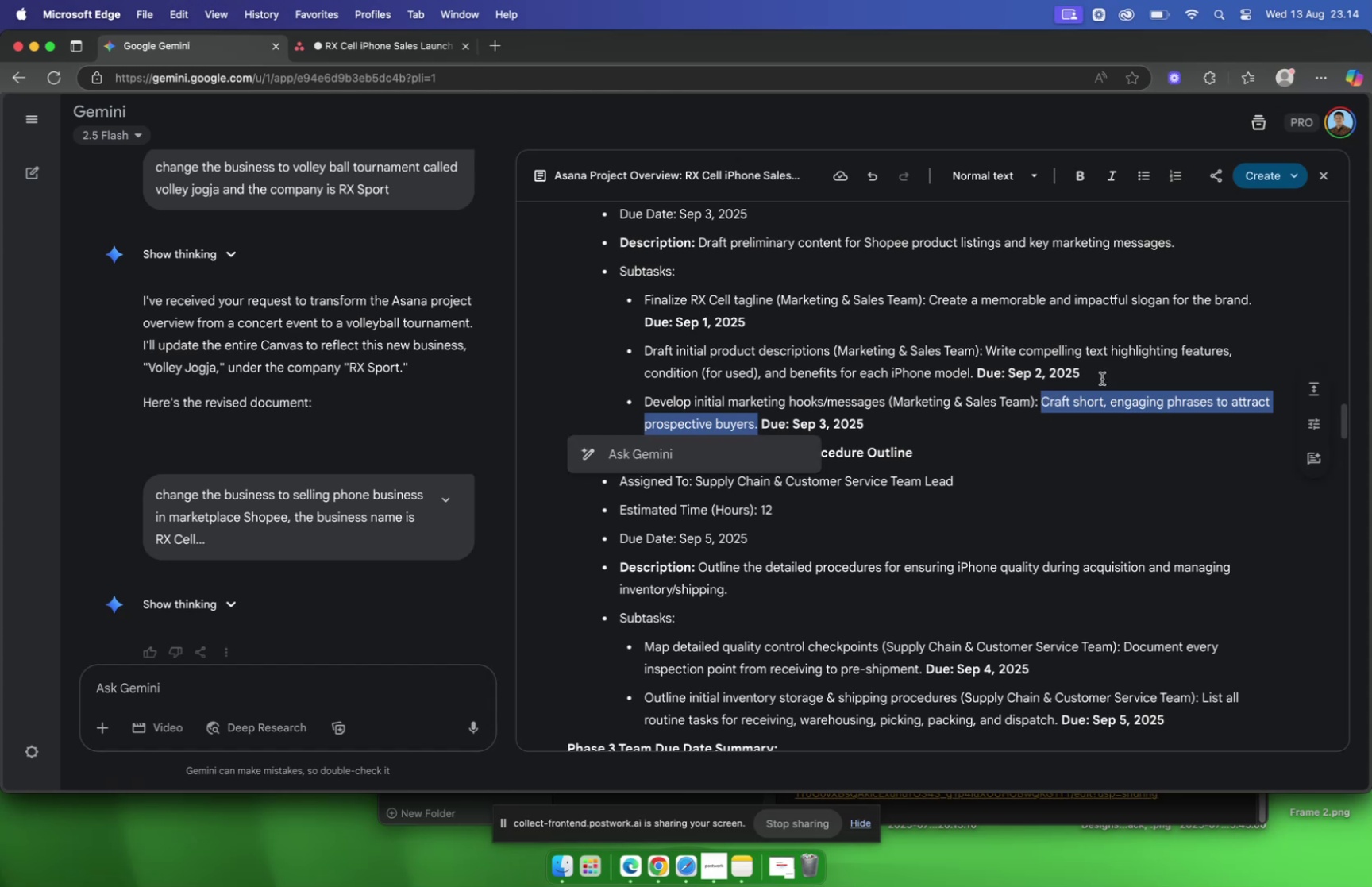 
key(Meta+C)
 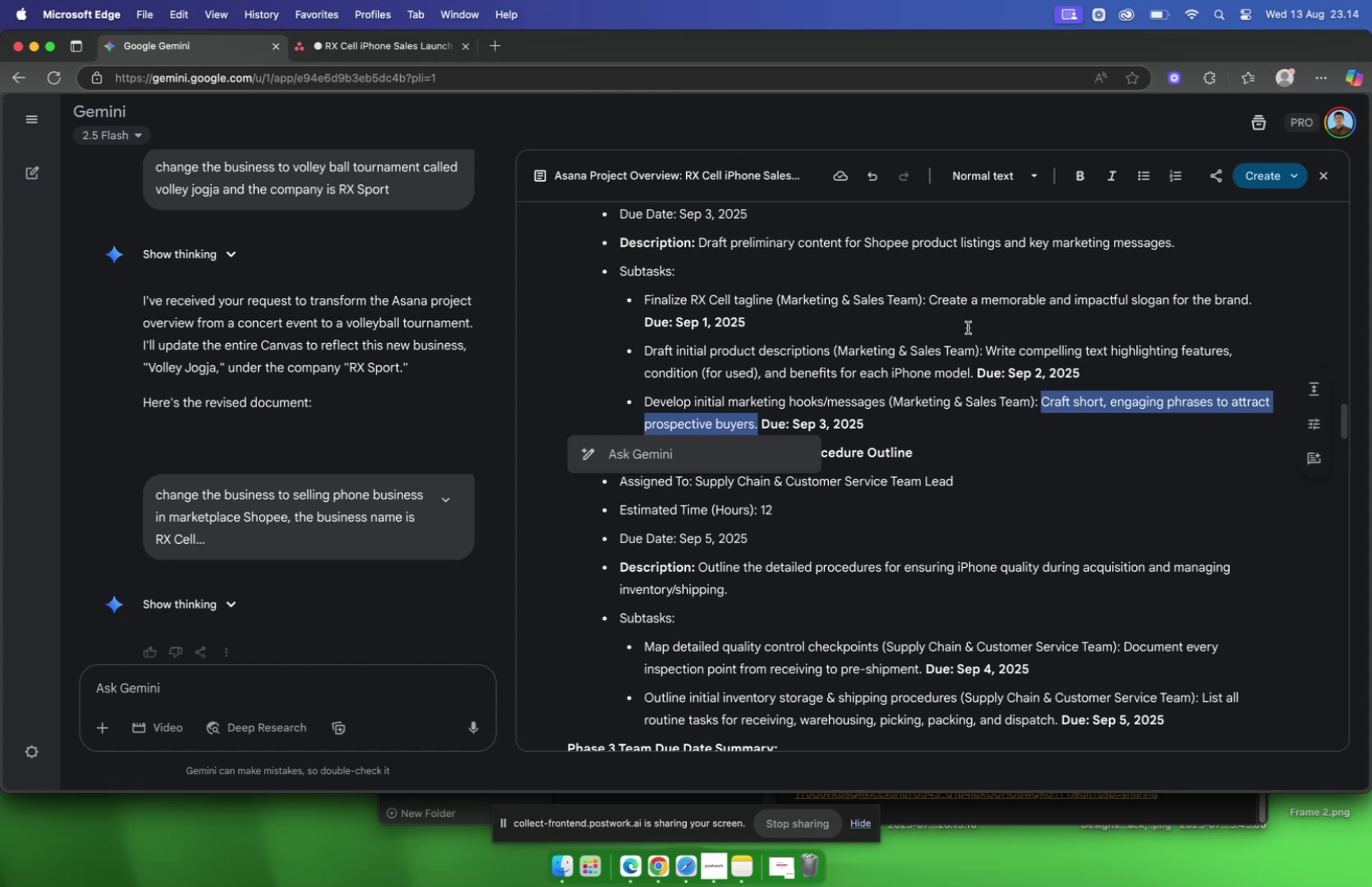 
wait(6.64)
 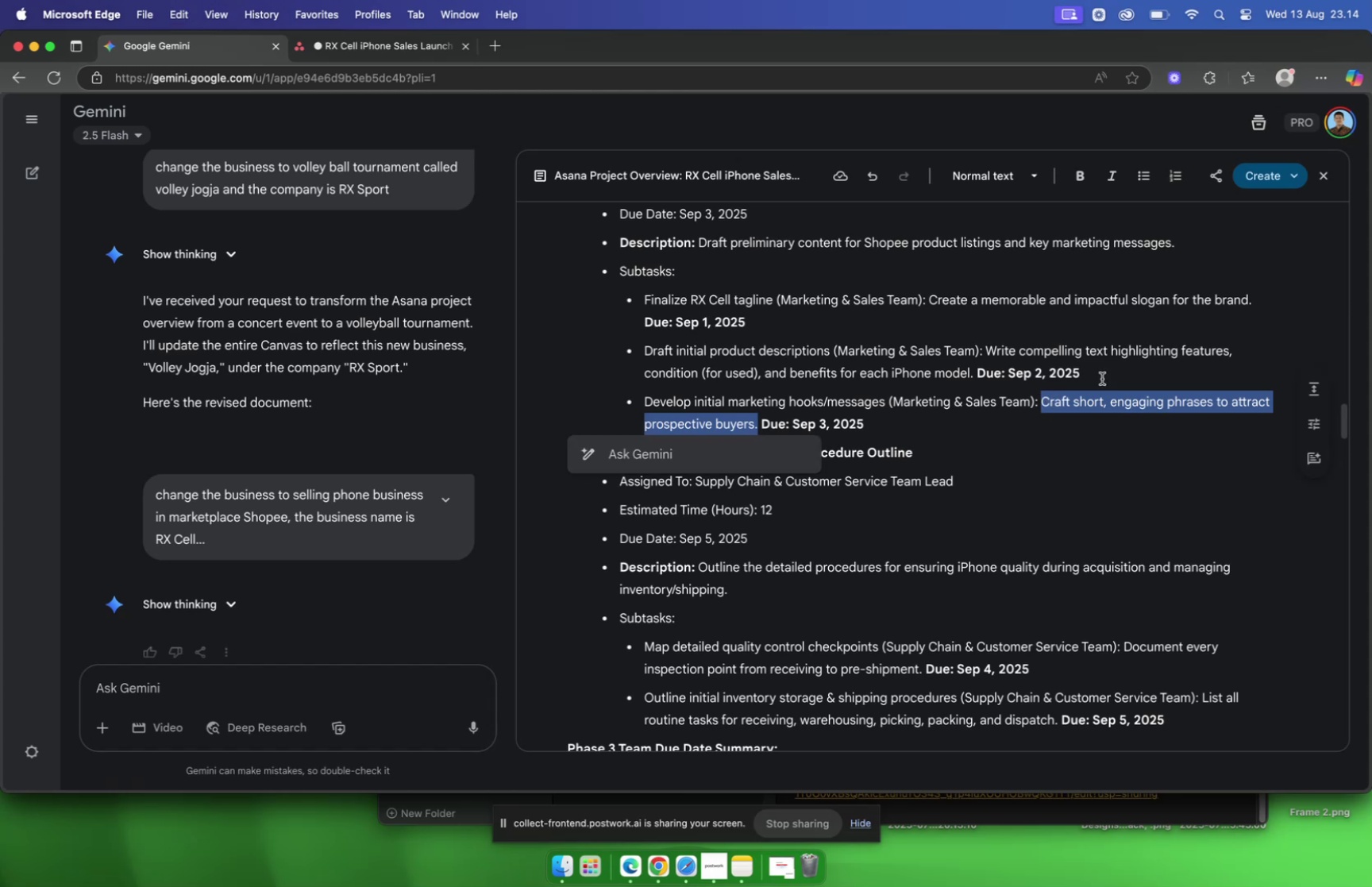 
left_click([359, 47])
 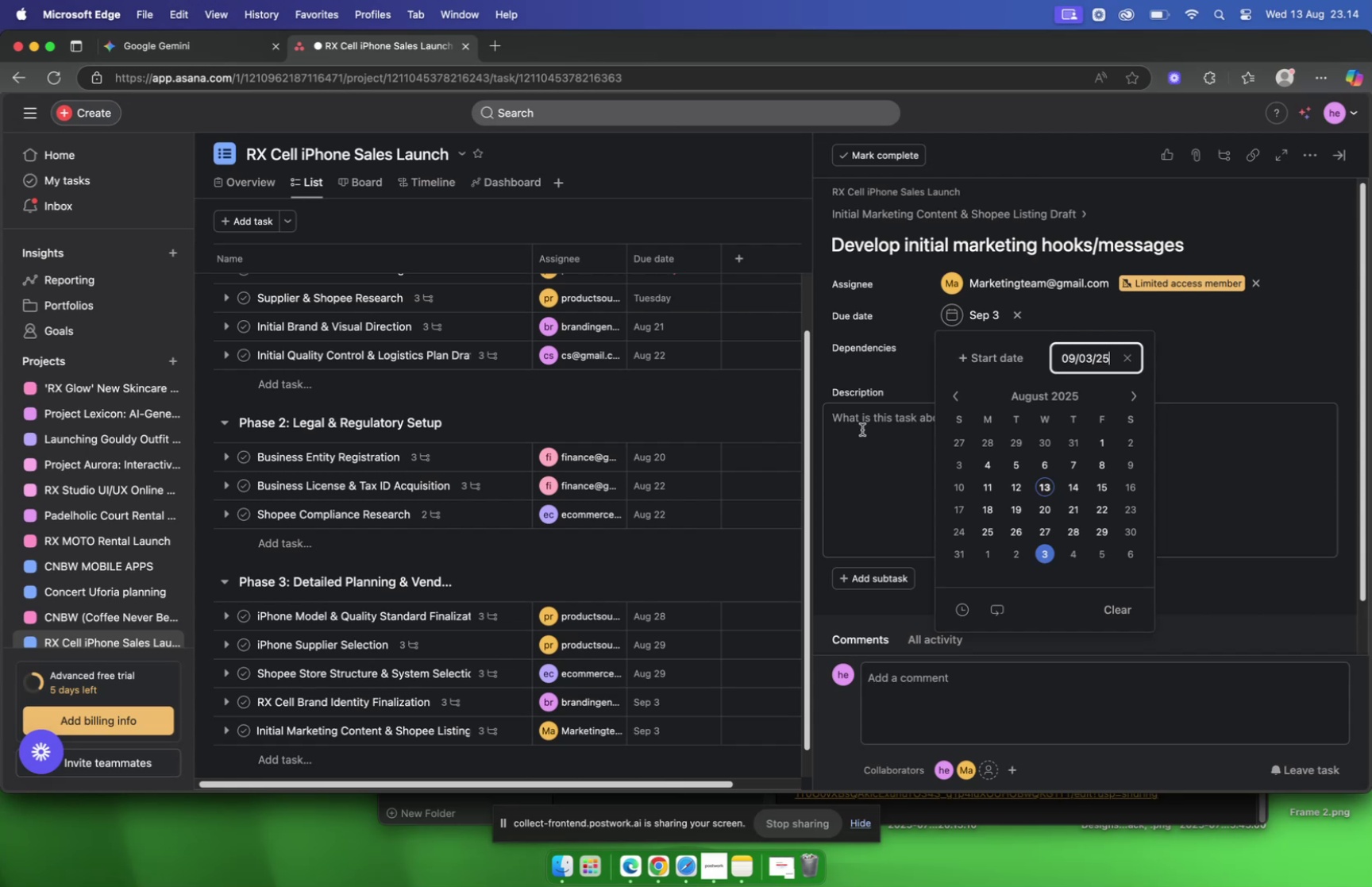 
left_click([861, 430])
 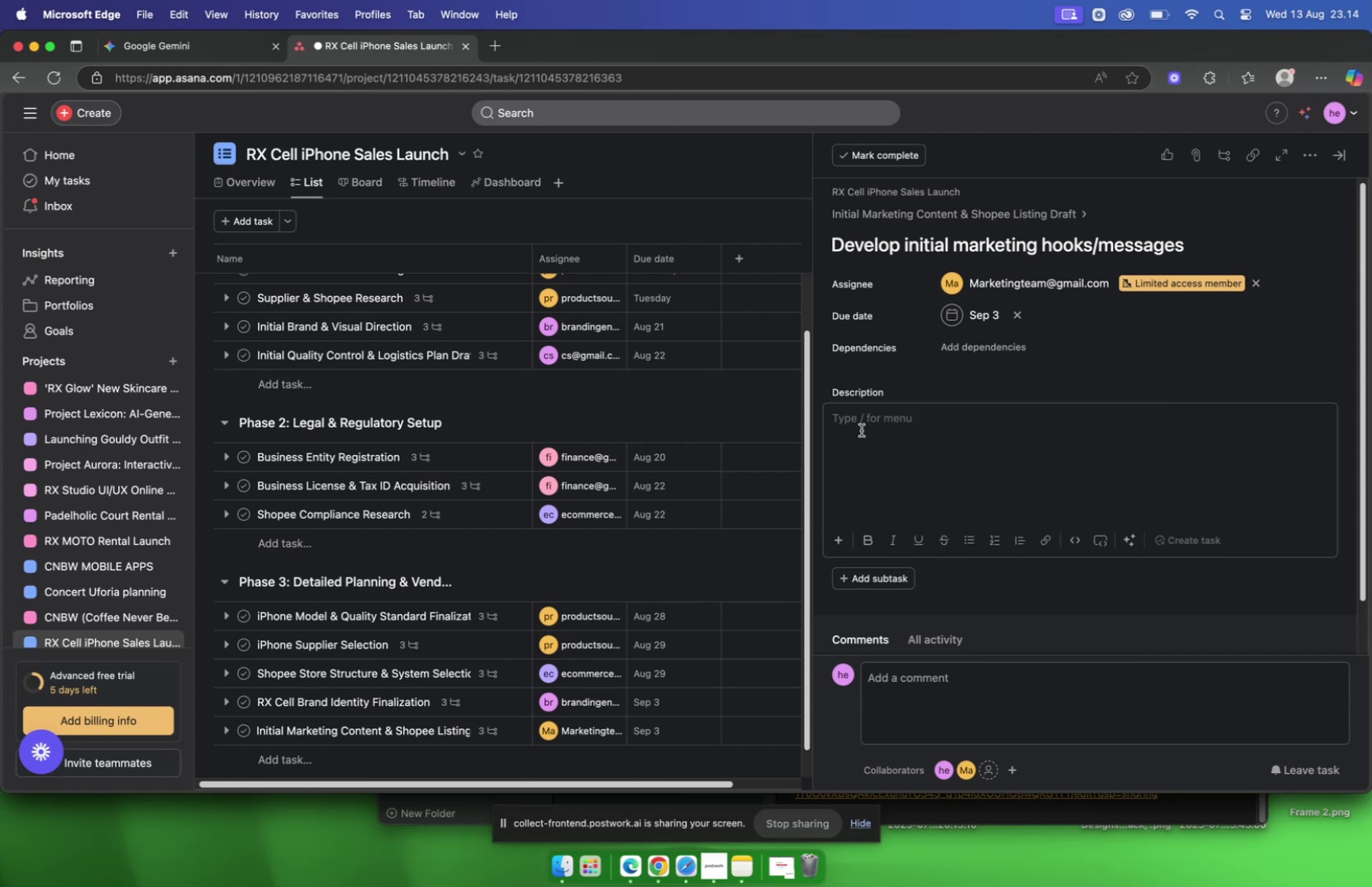 
key(Meta+V)
 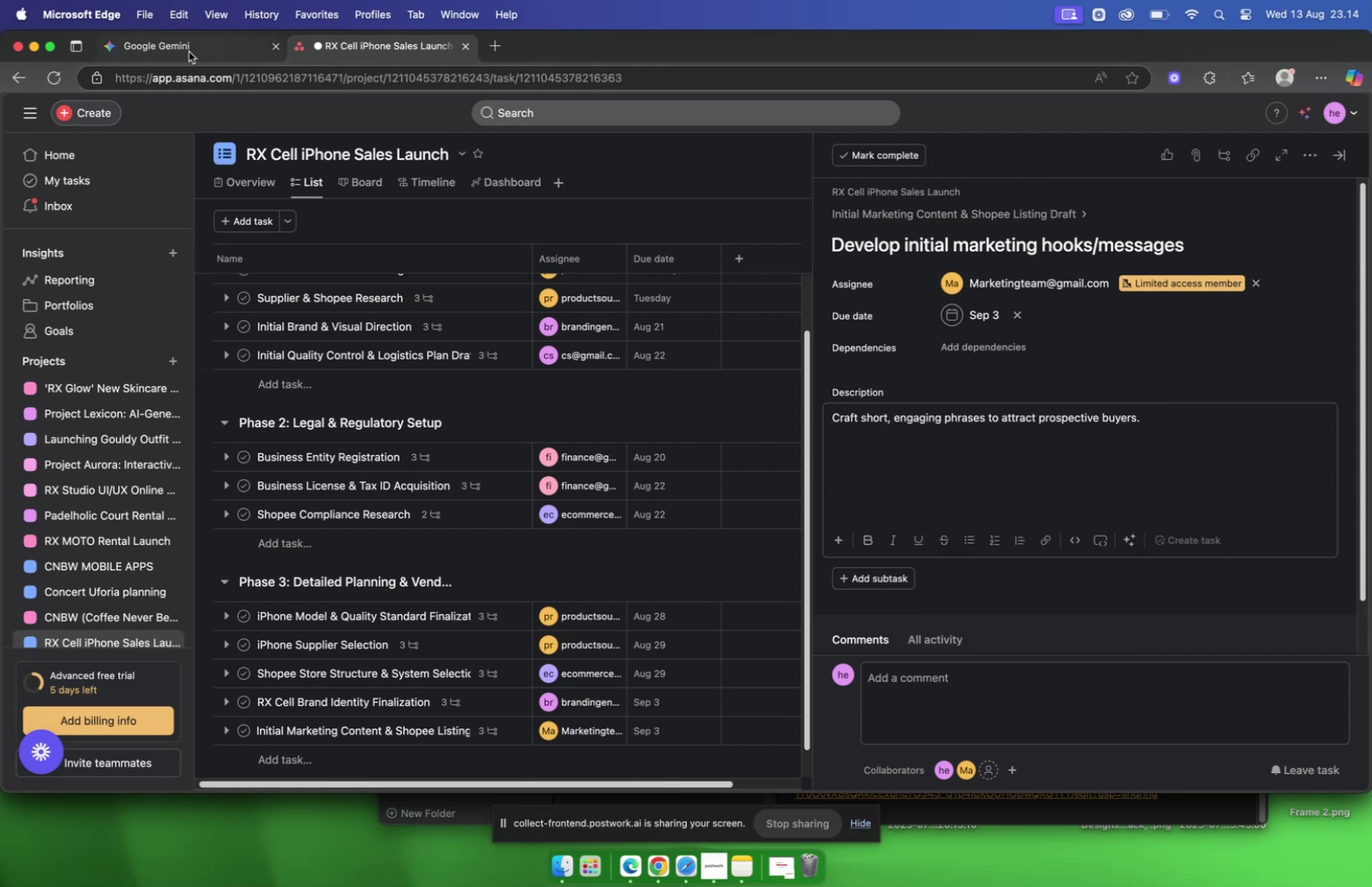 
left_click([189, 52])
 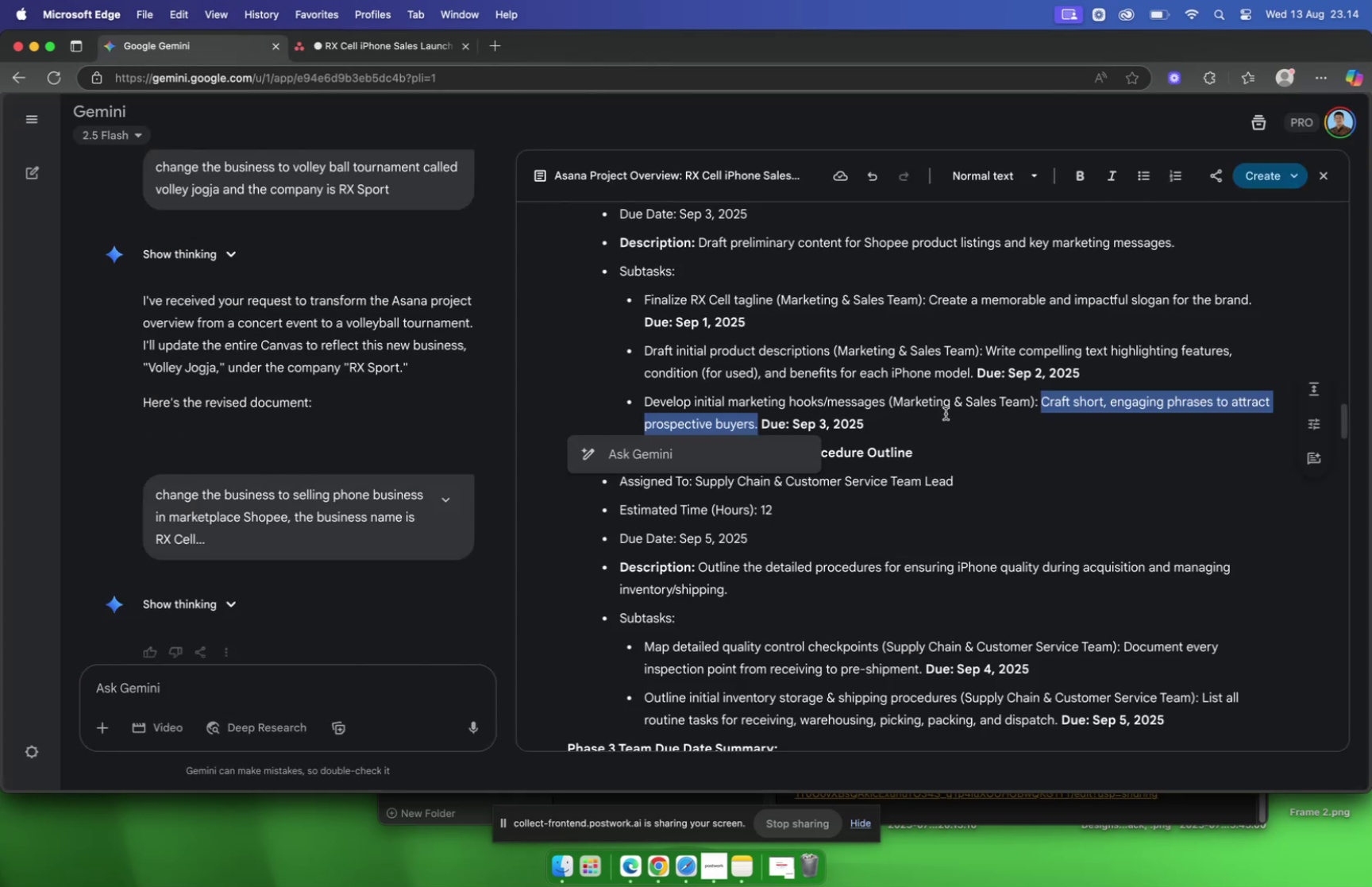 
scroll: coordinate [946, 413], scroll_direction: down, amount: 2.0
 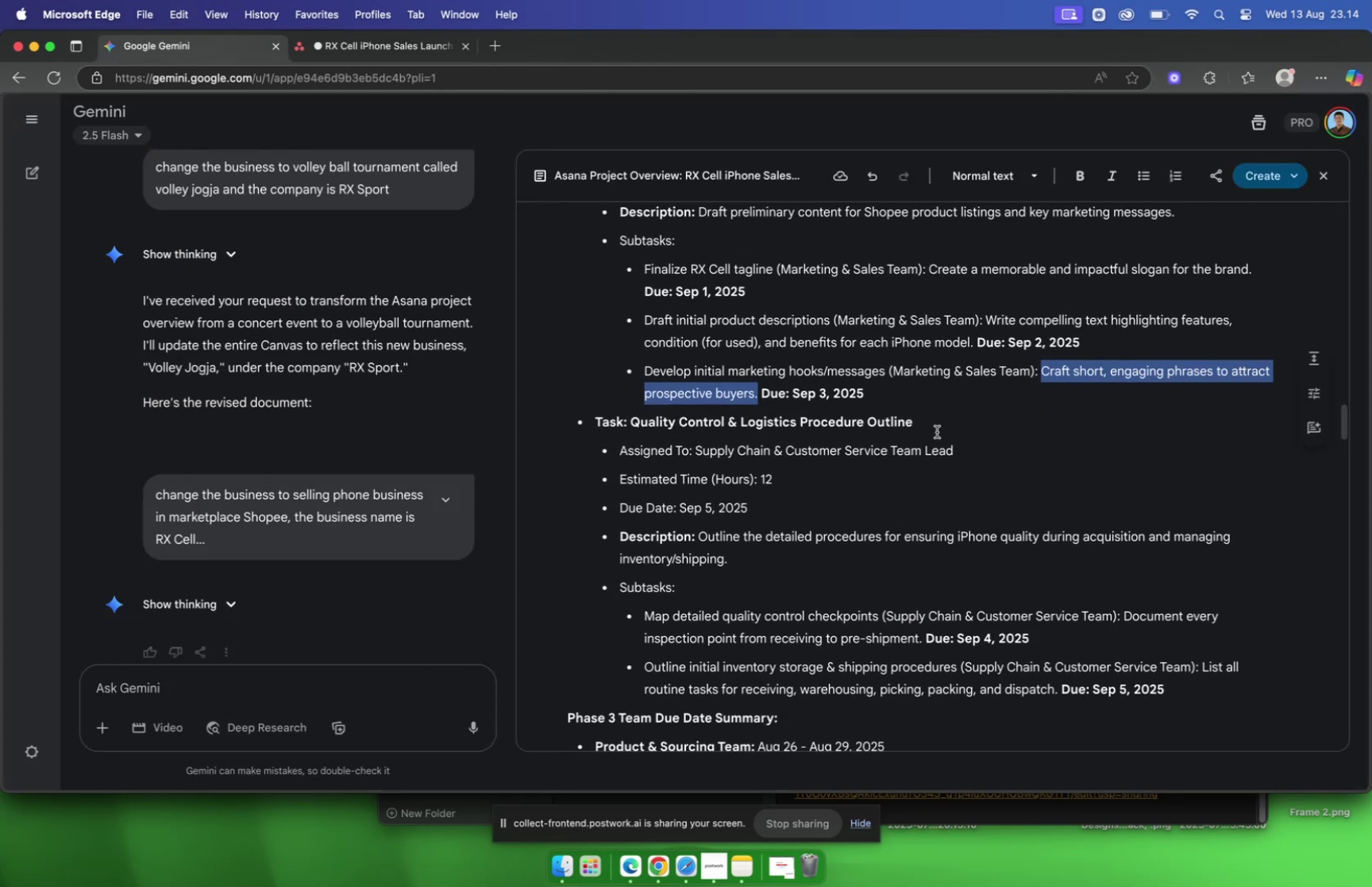 
left_click([937, 431])
 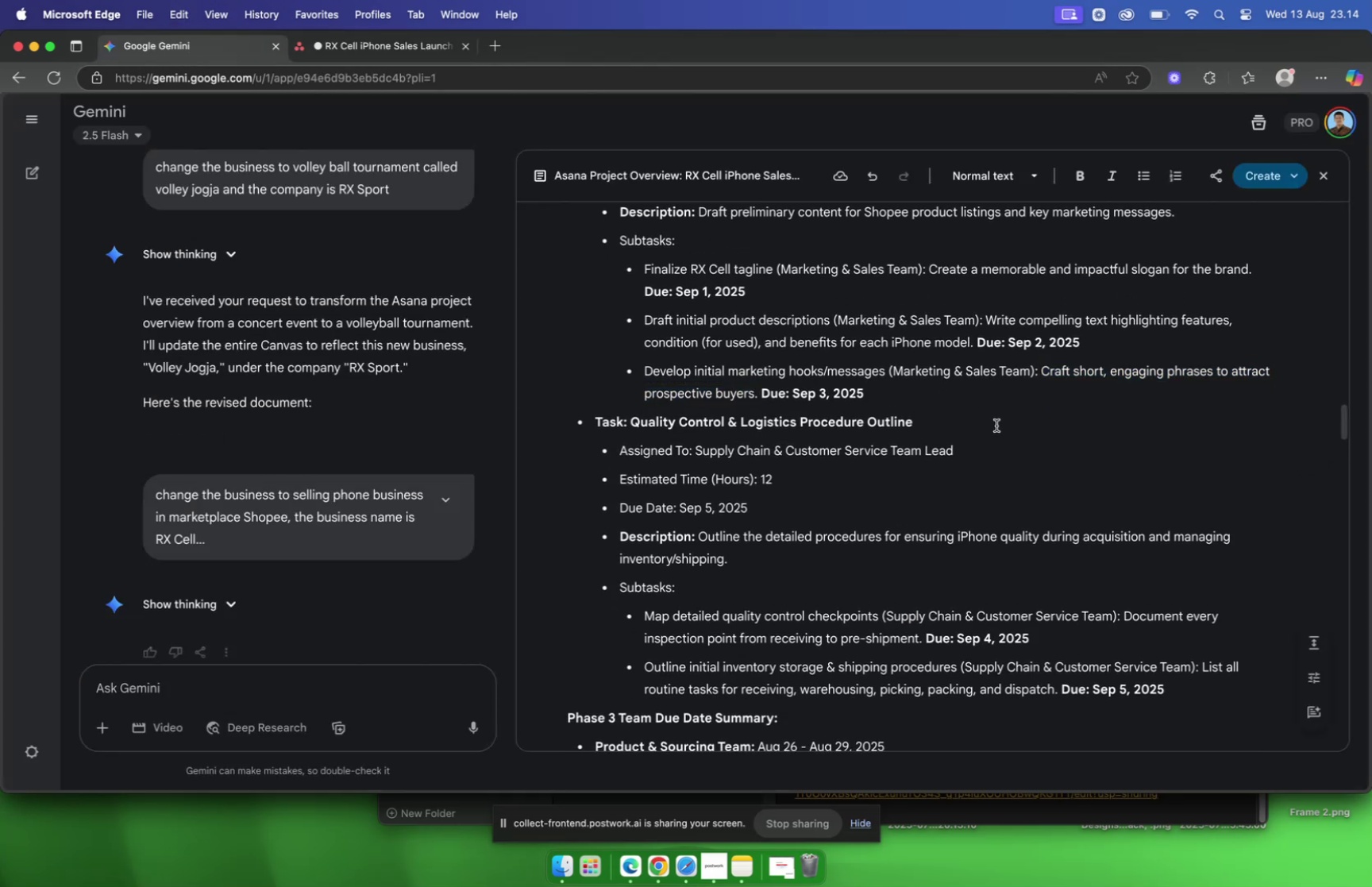 
scroll: coordinate [996, 425], scroll_direction: down, amount: 2.0
 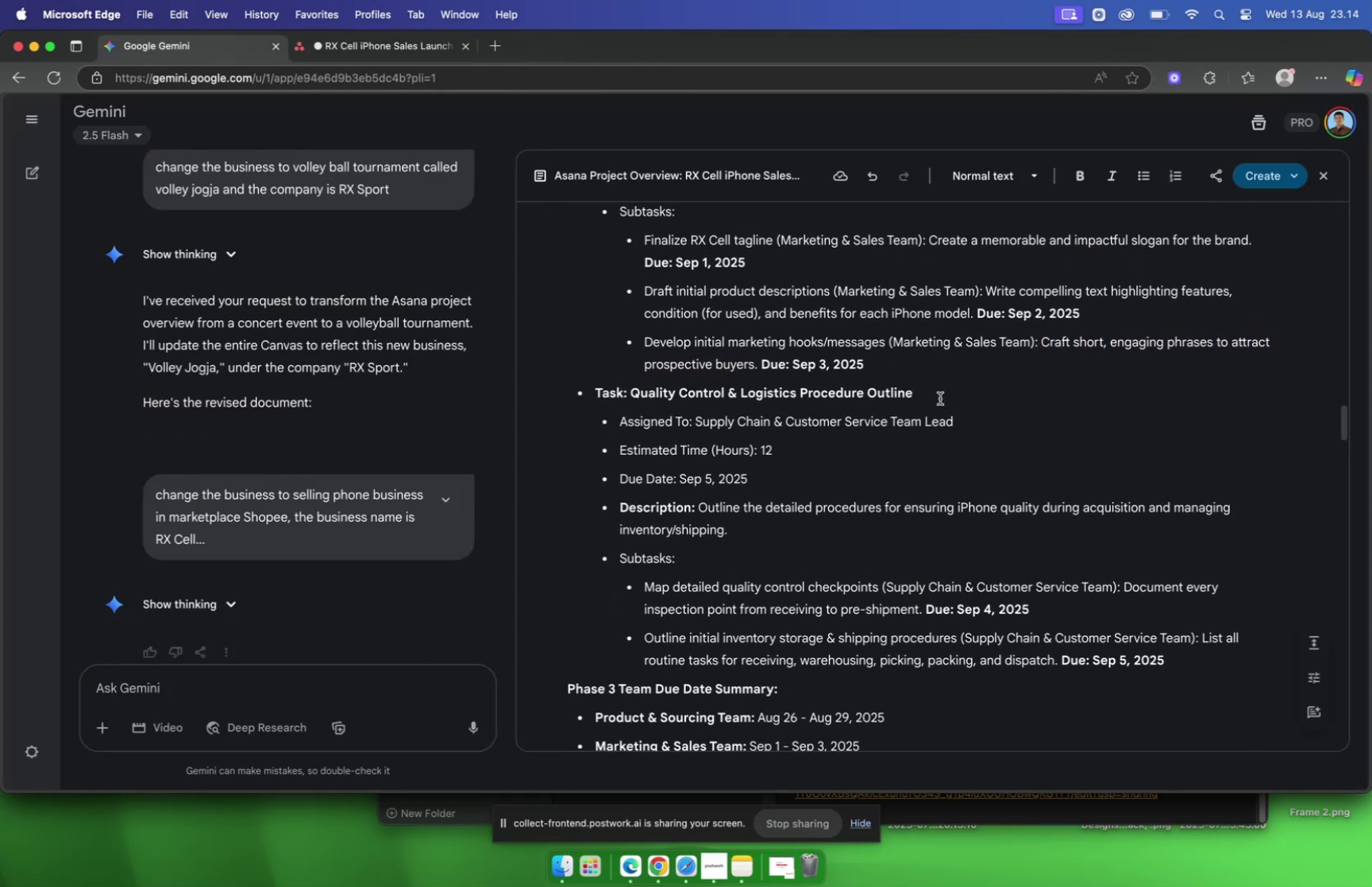 
left_click_drag(start_coordinate=[940, 398], to_coordinate=[634, 399])
 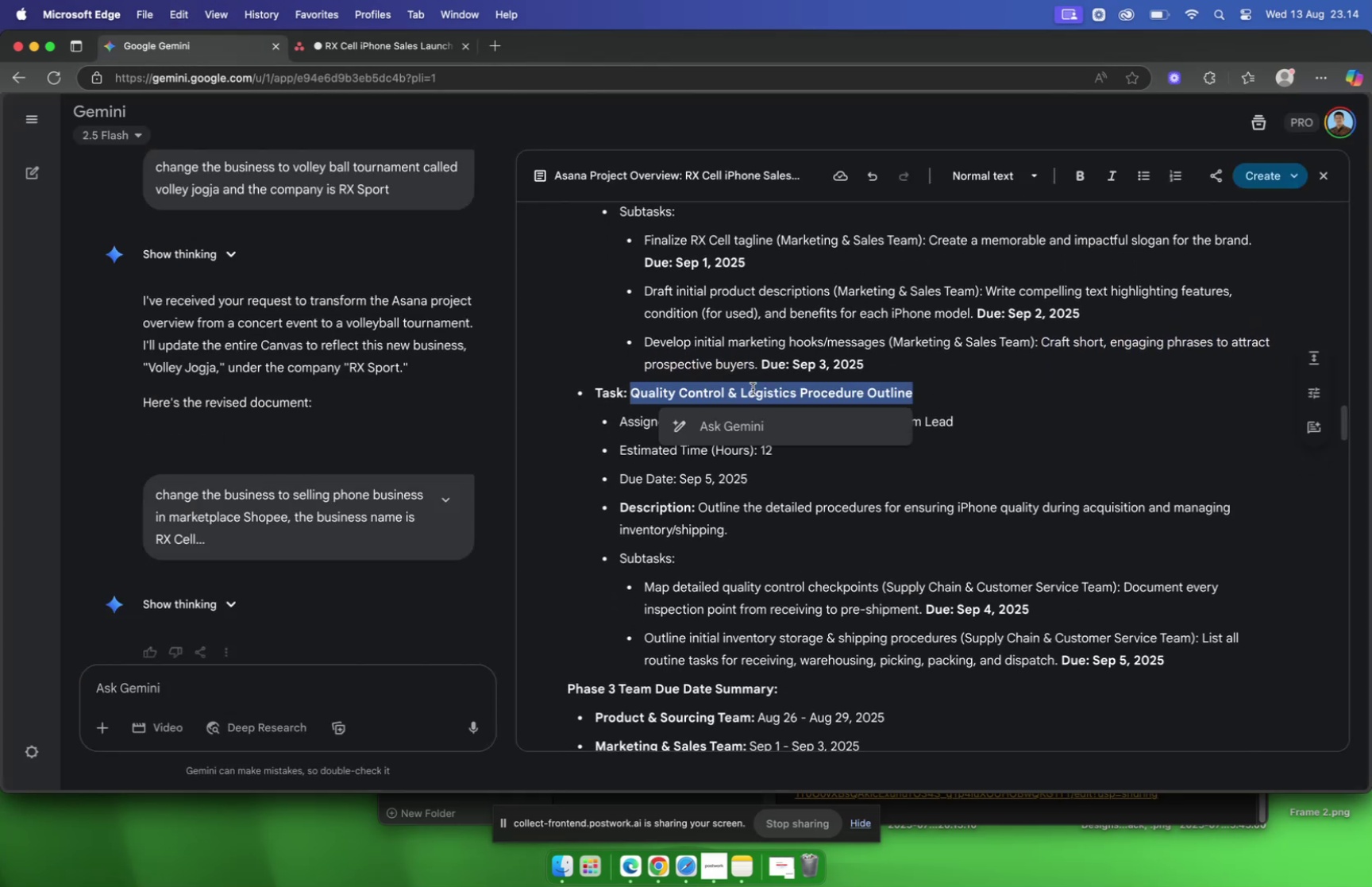 
key(Meta+C)
 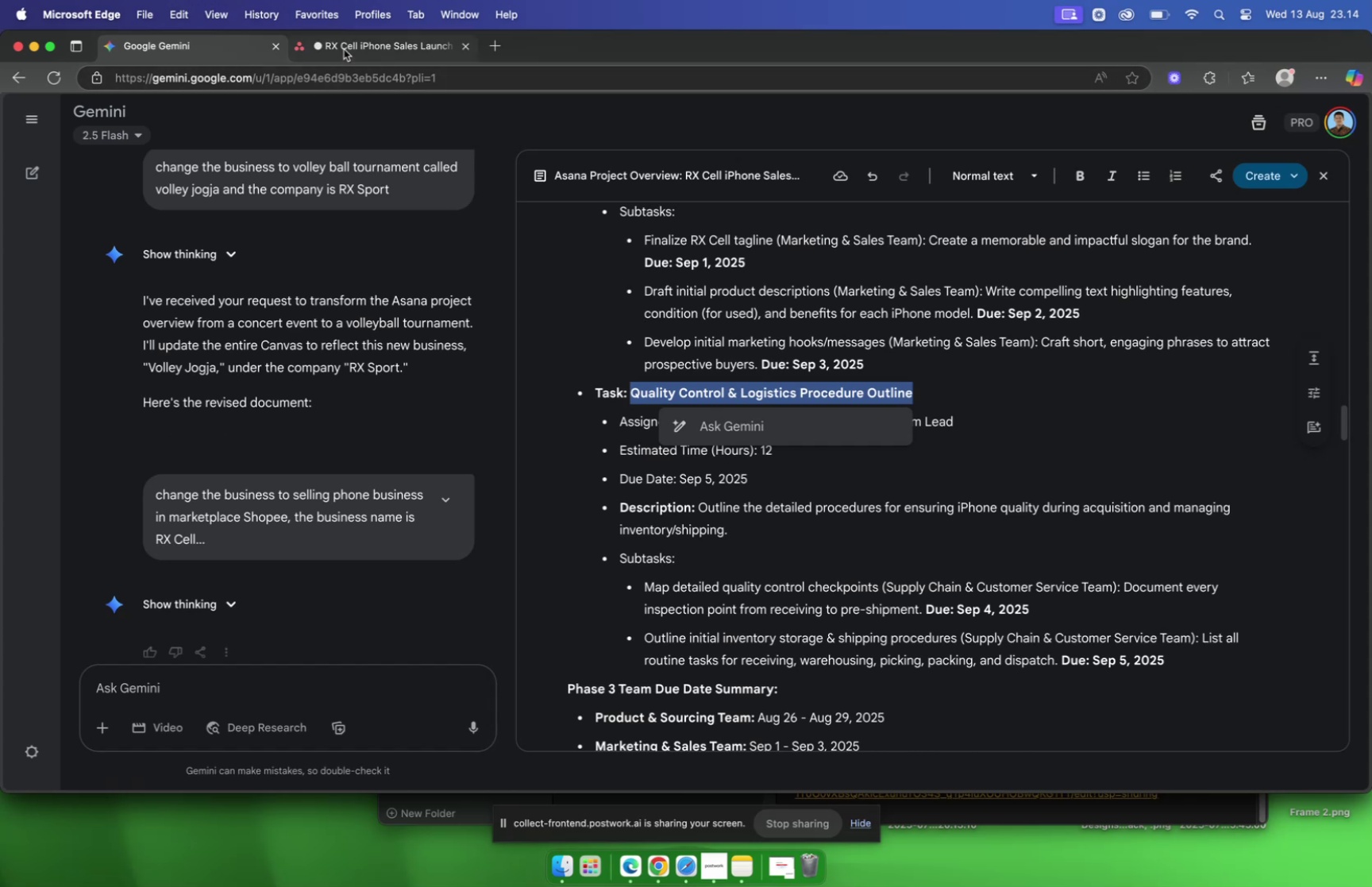 
left_click([344, 48])
 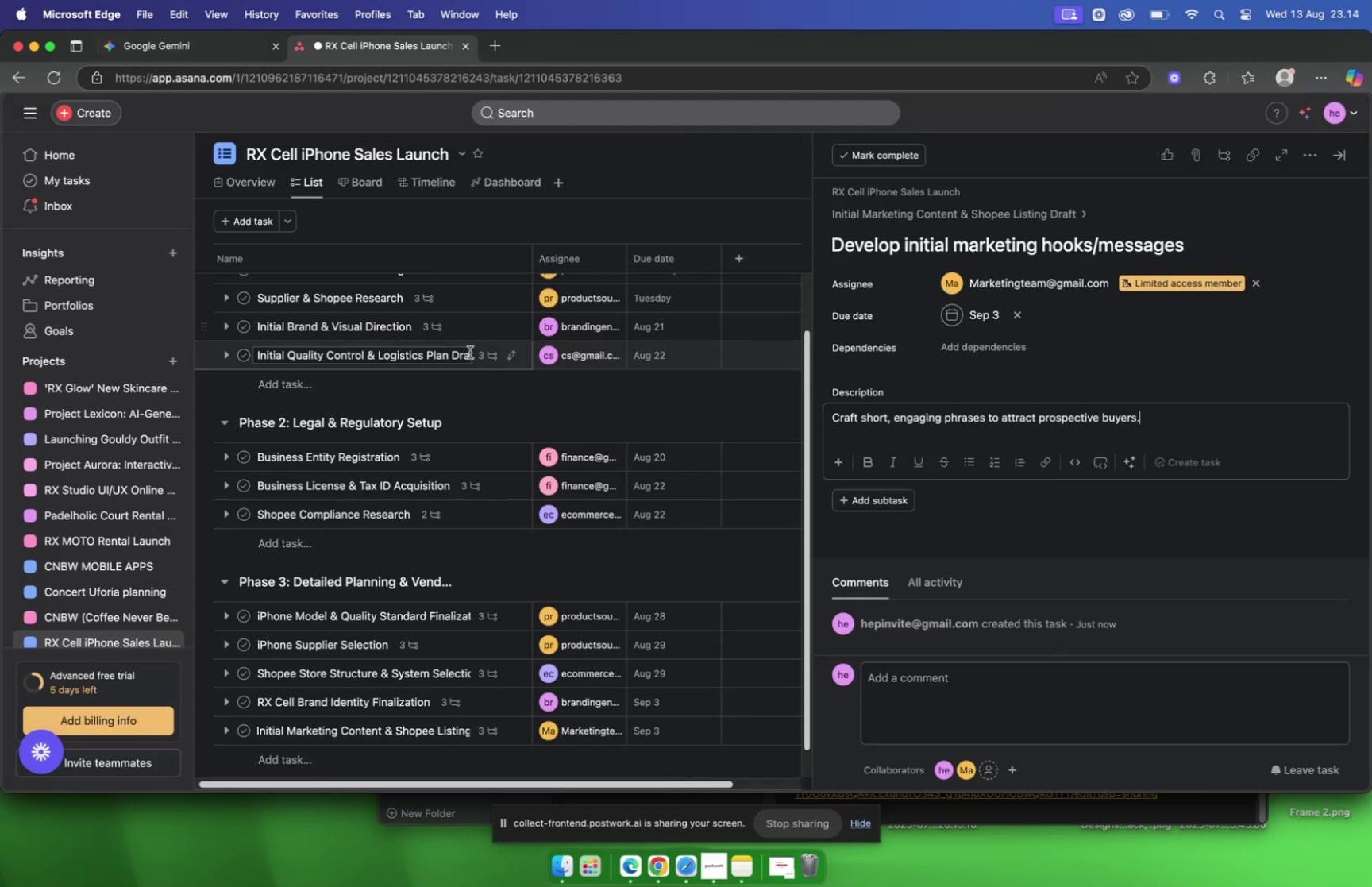 
scroll: coordinate [469, 353], scroll_direction: down, amount: 14.0
 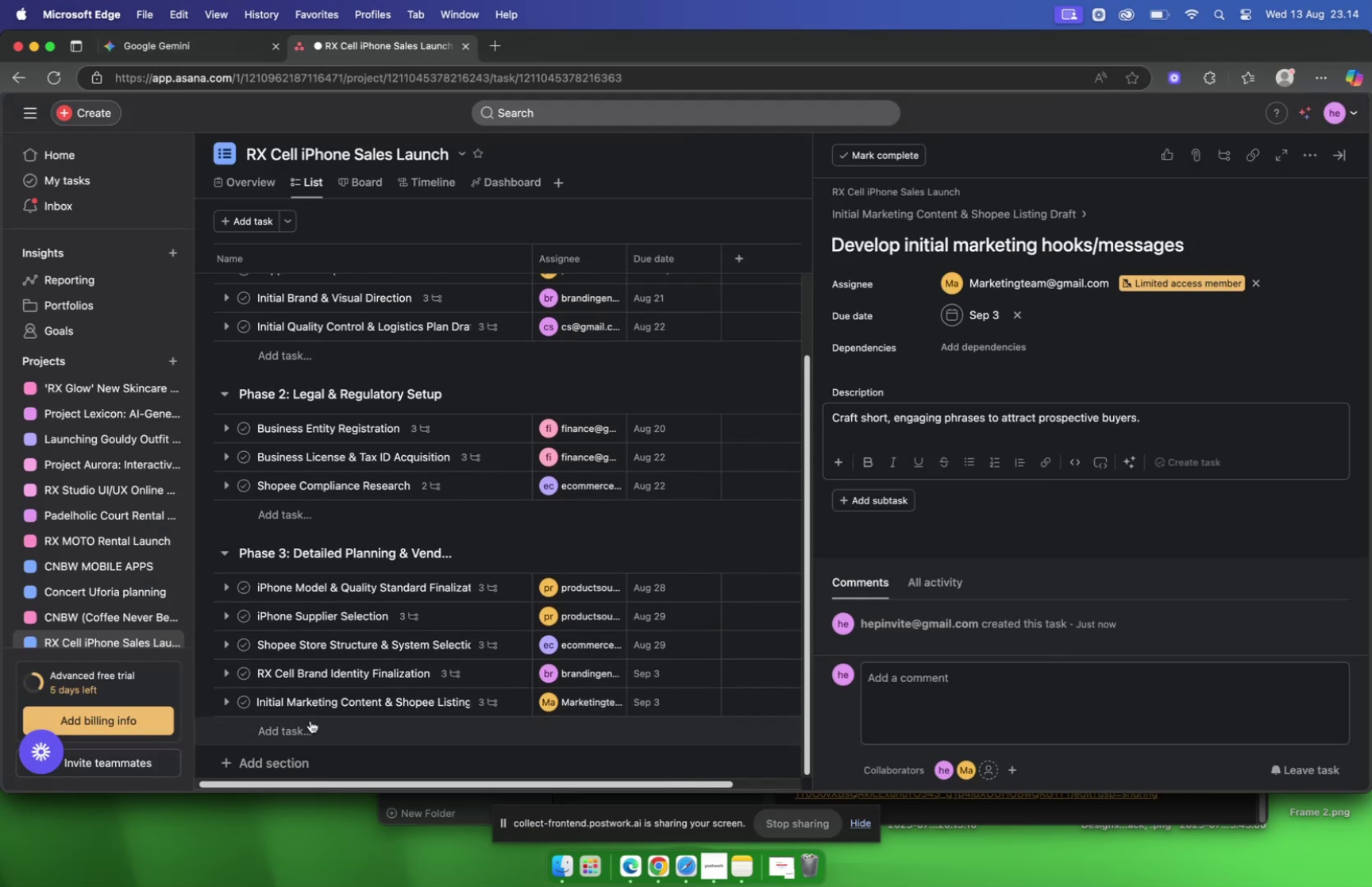 
left_click([310, 719])
 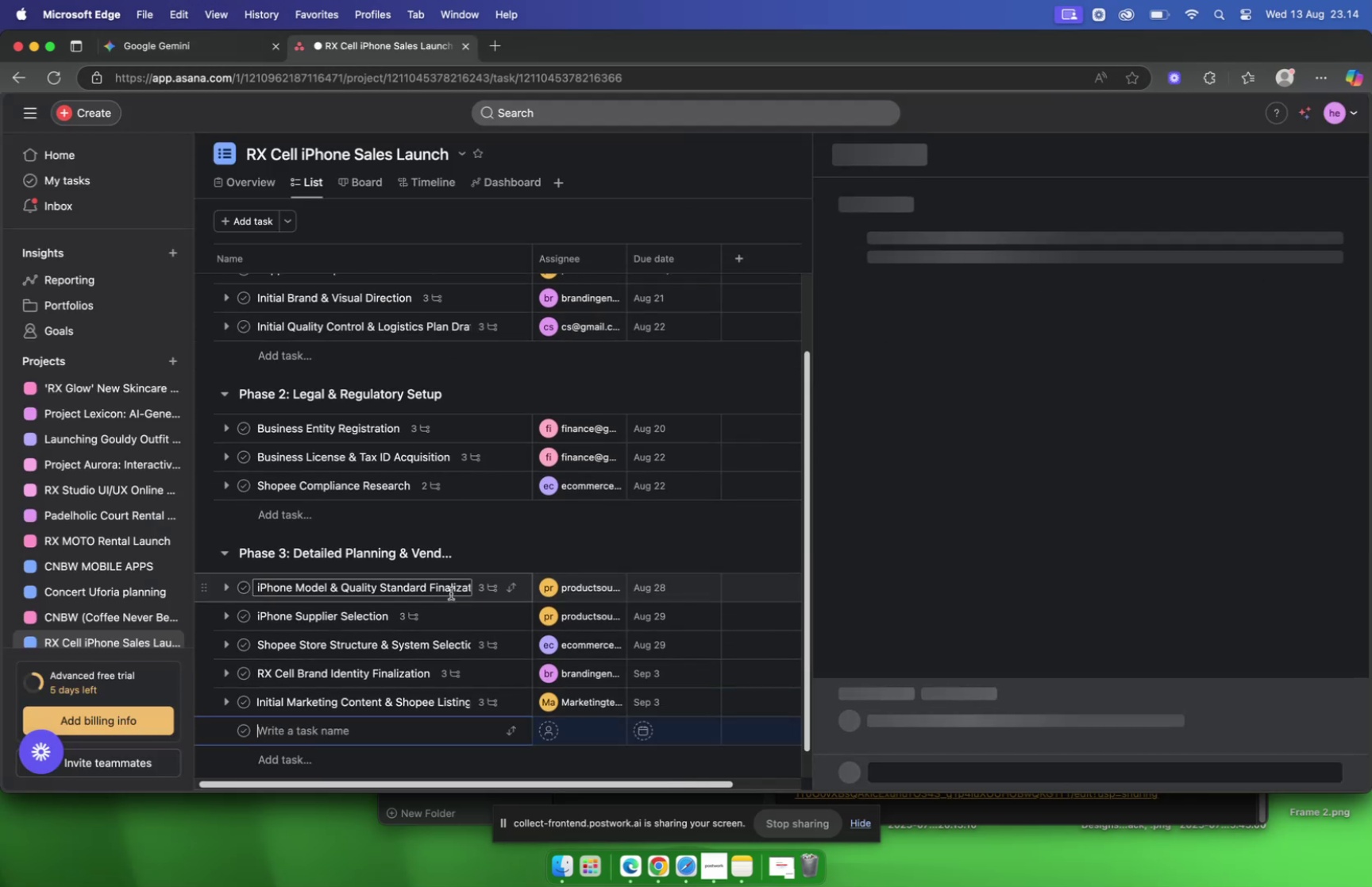 
key(Meta+V)
 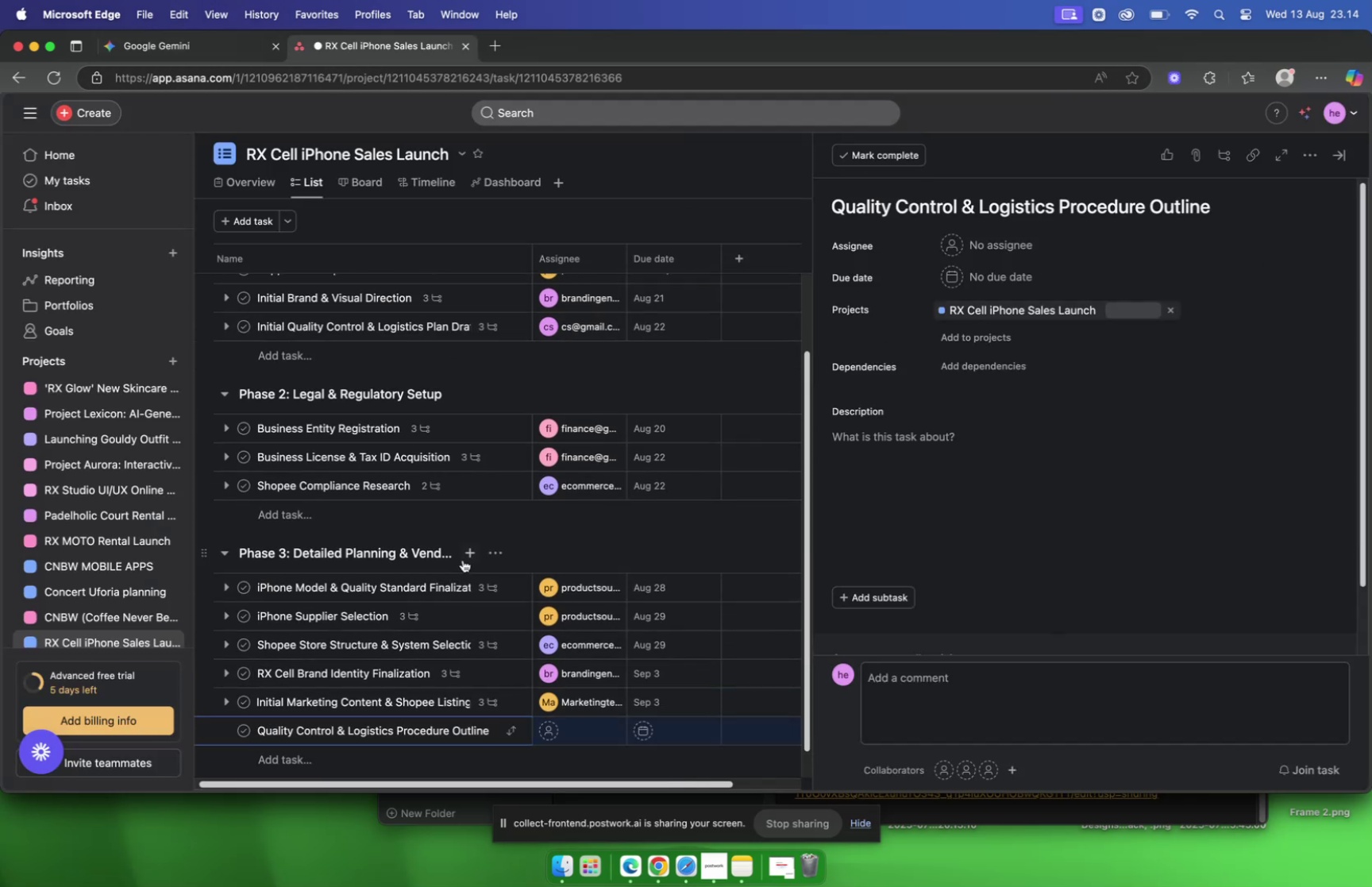 
scroll: coordinate [463, 557], scroll_direction: down, amount: 7.0
 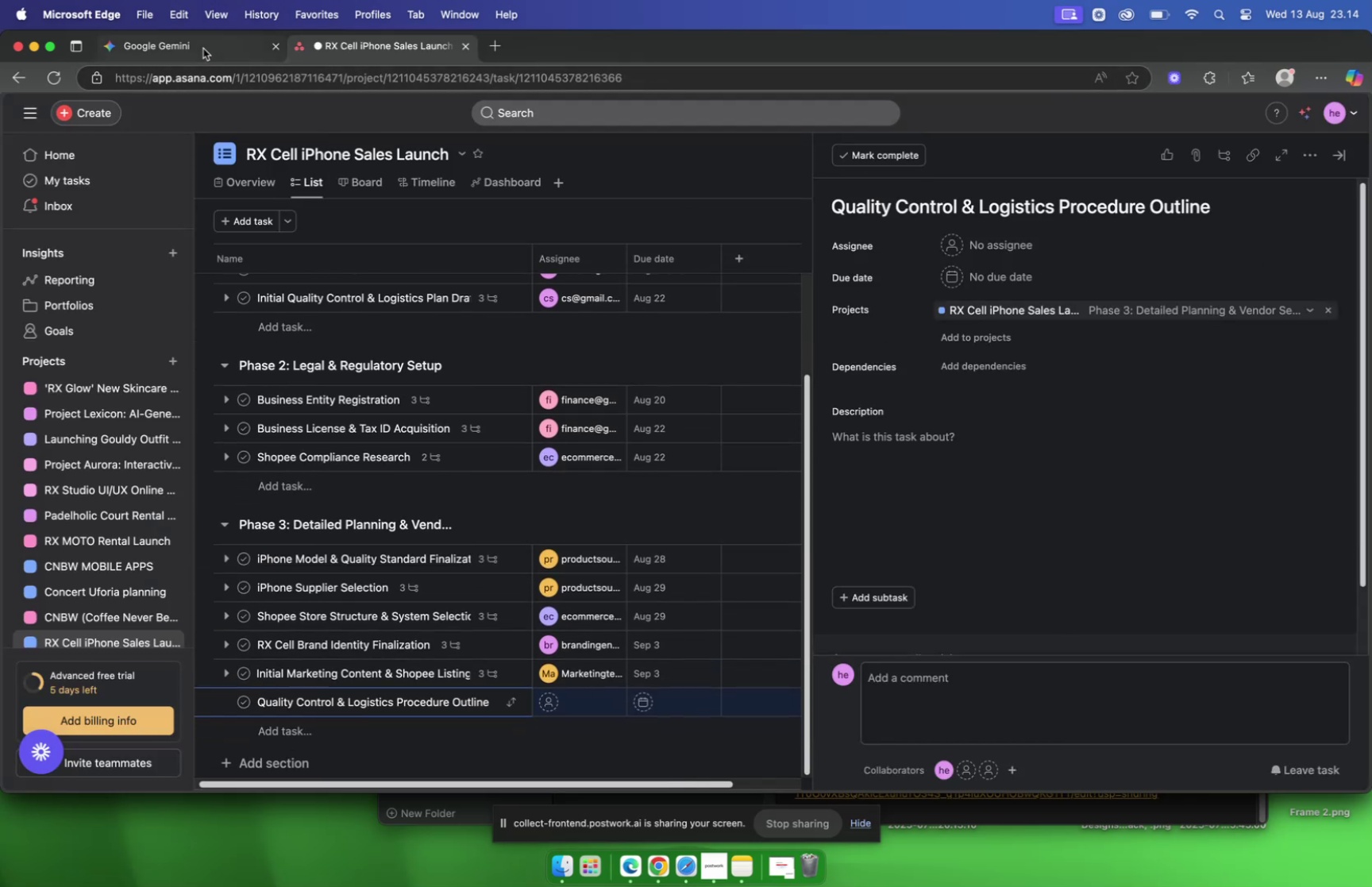 
left_click([197, 46])
 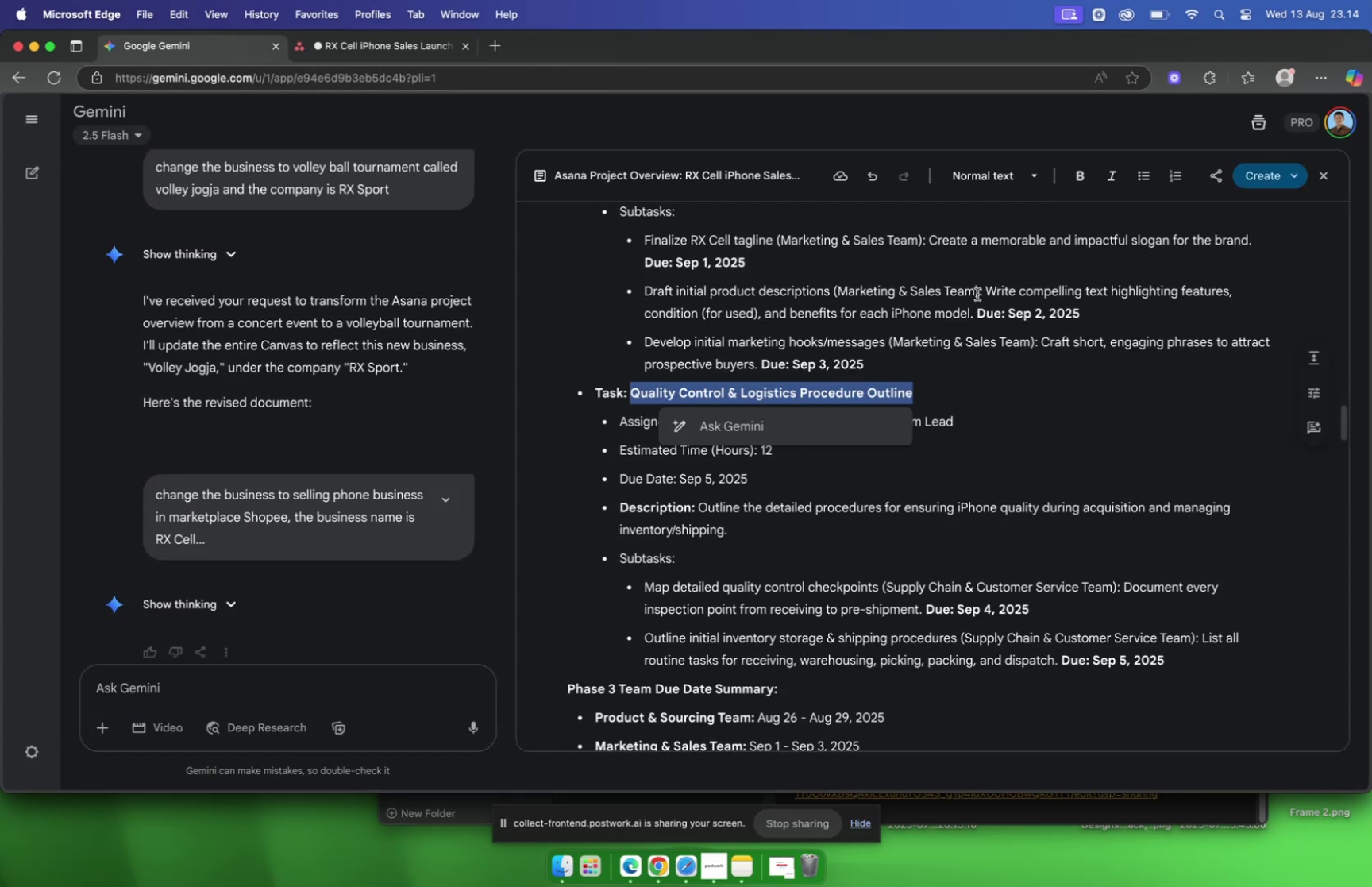 
left_click([977, 294])
 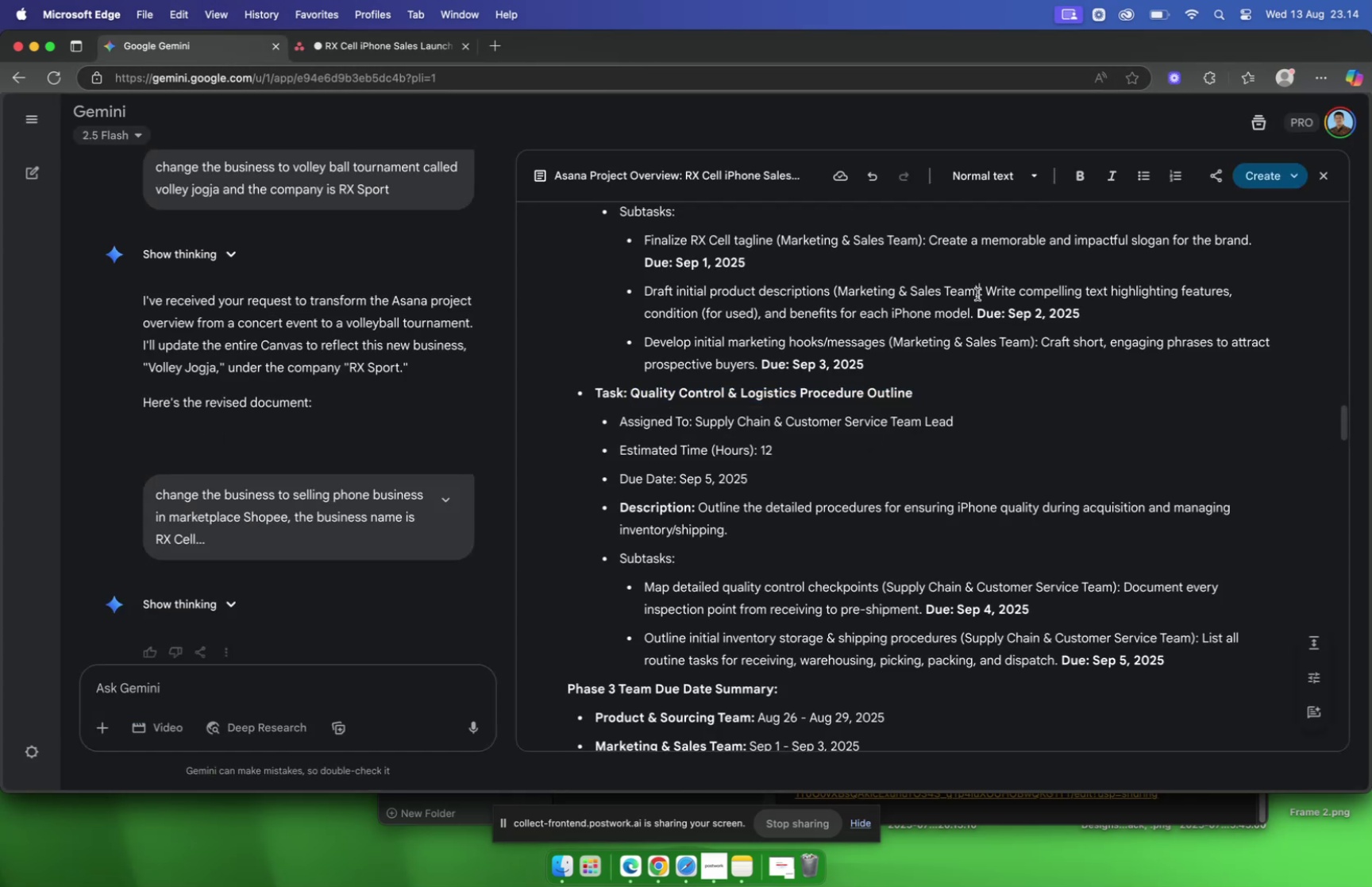 
scroll: coordinate [977, 294], scroll_direction: down, amount: 6.0
 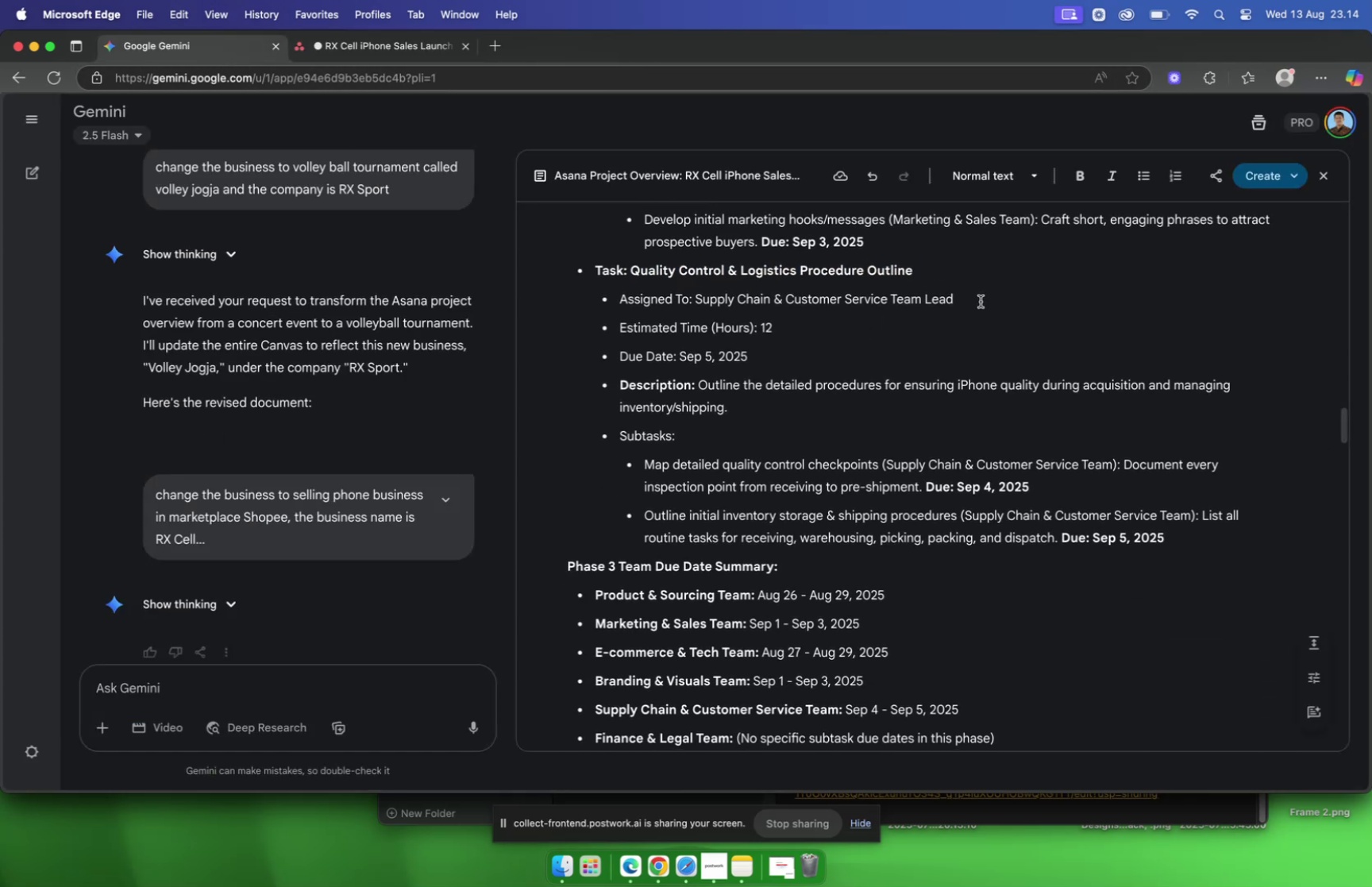 
left_click_drag(start_coordinate=[980, 302], to_coordinate=[876, 303])
 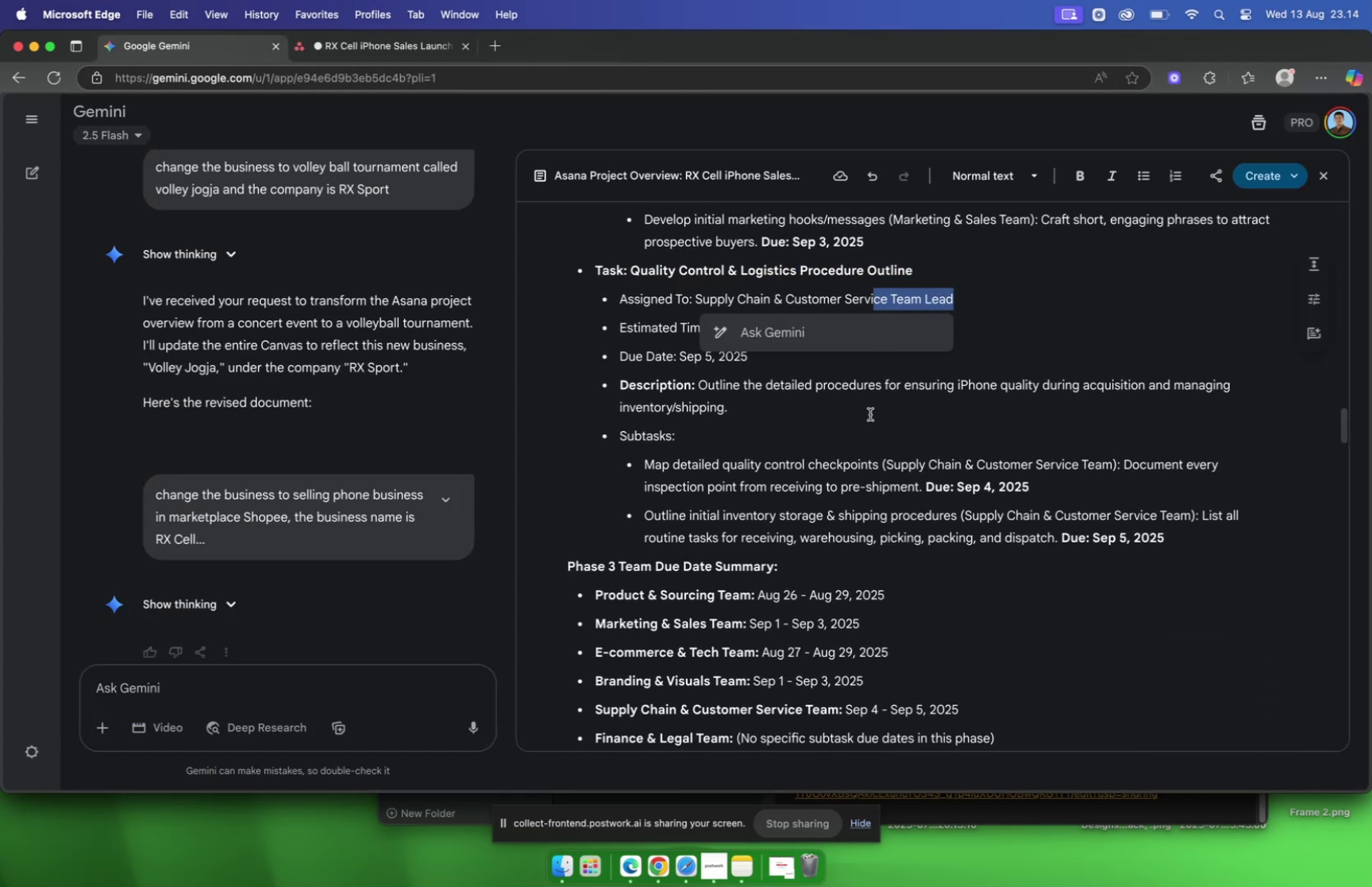 
left_click([870, 414])
 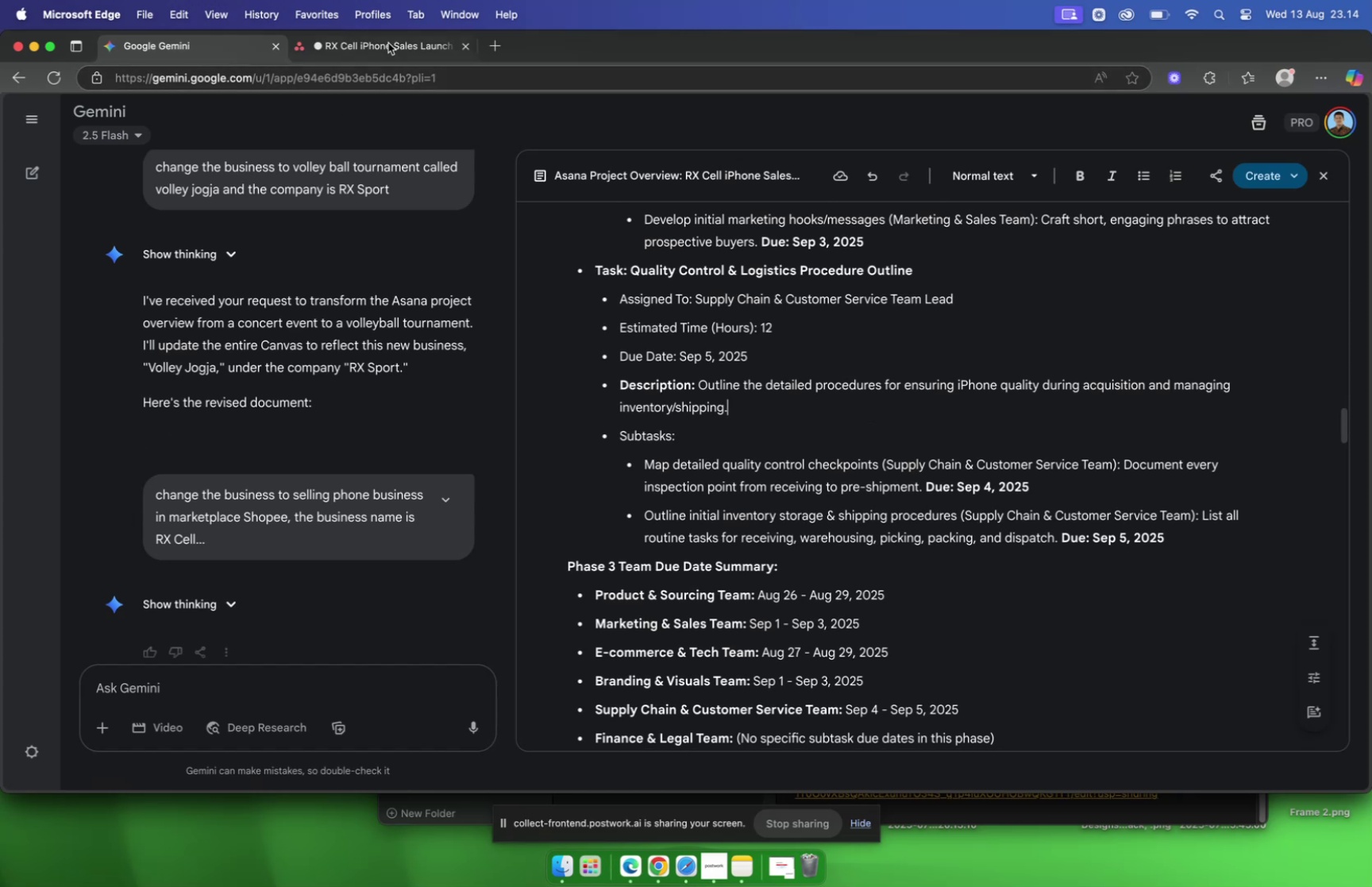 
left_click([387, 44])
 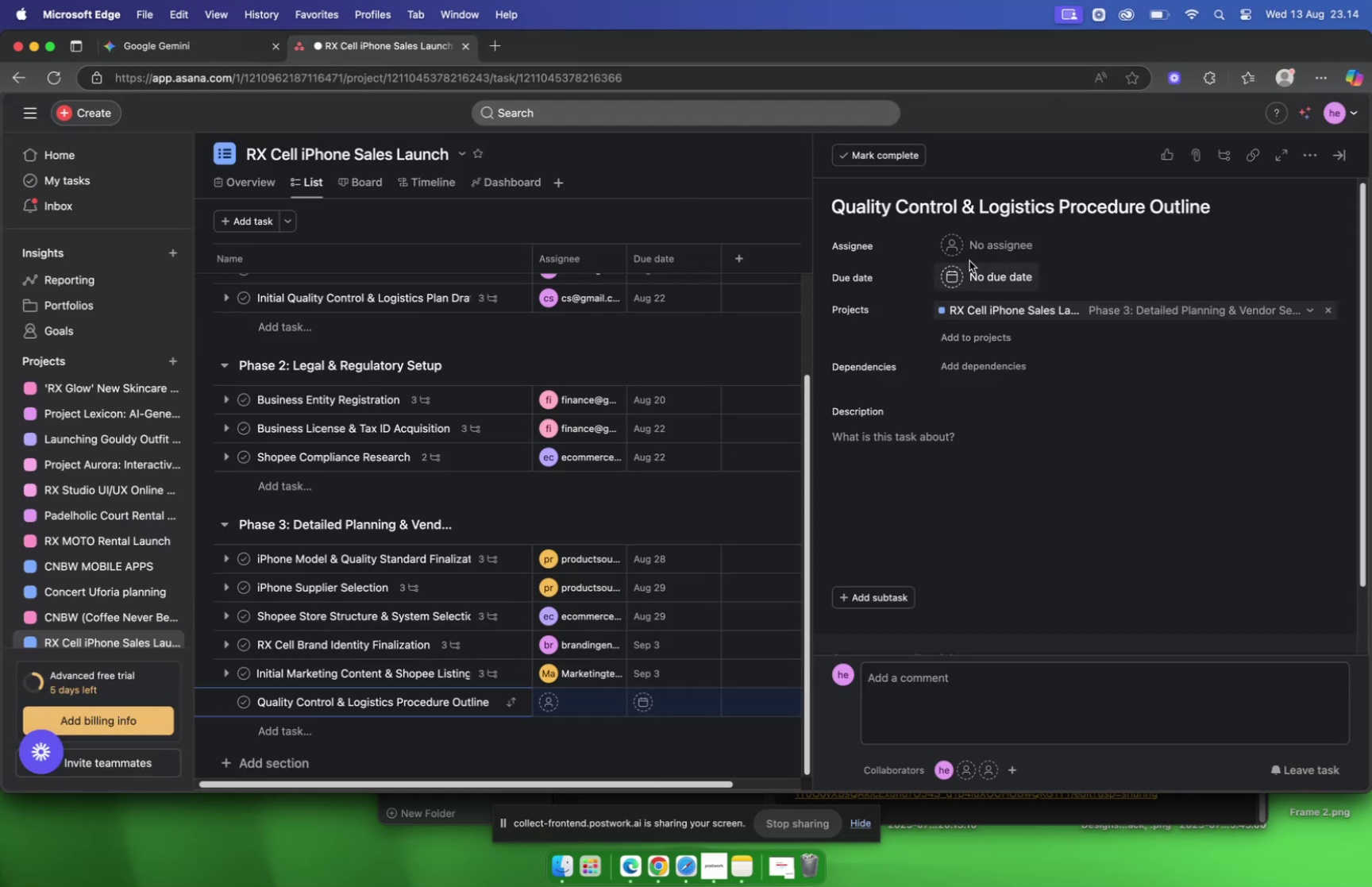 
left_click([973, 254])
 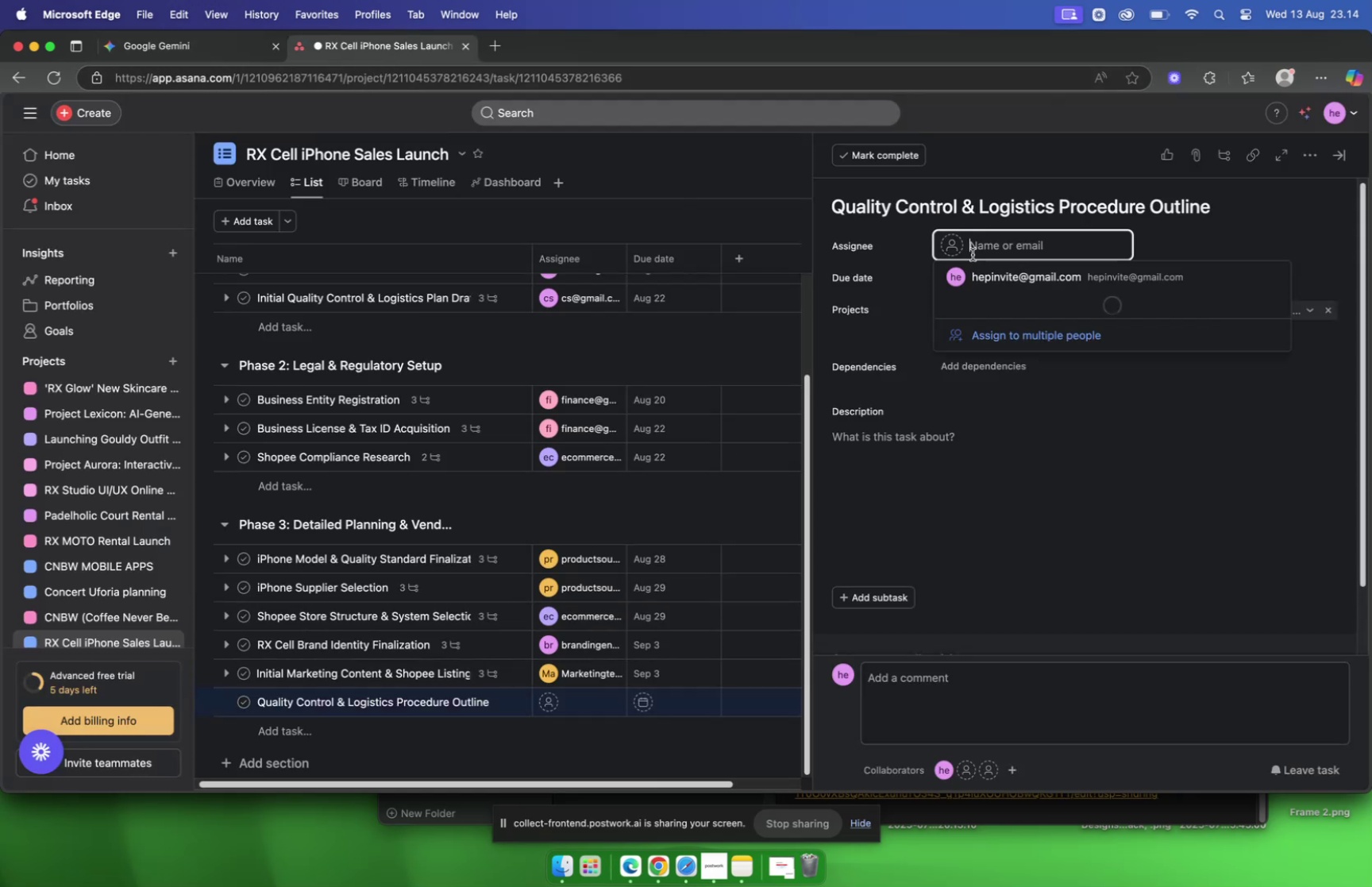 
type(cs)
 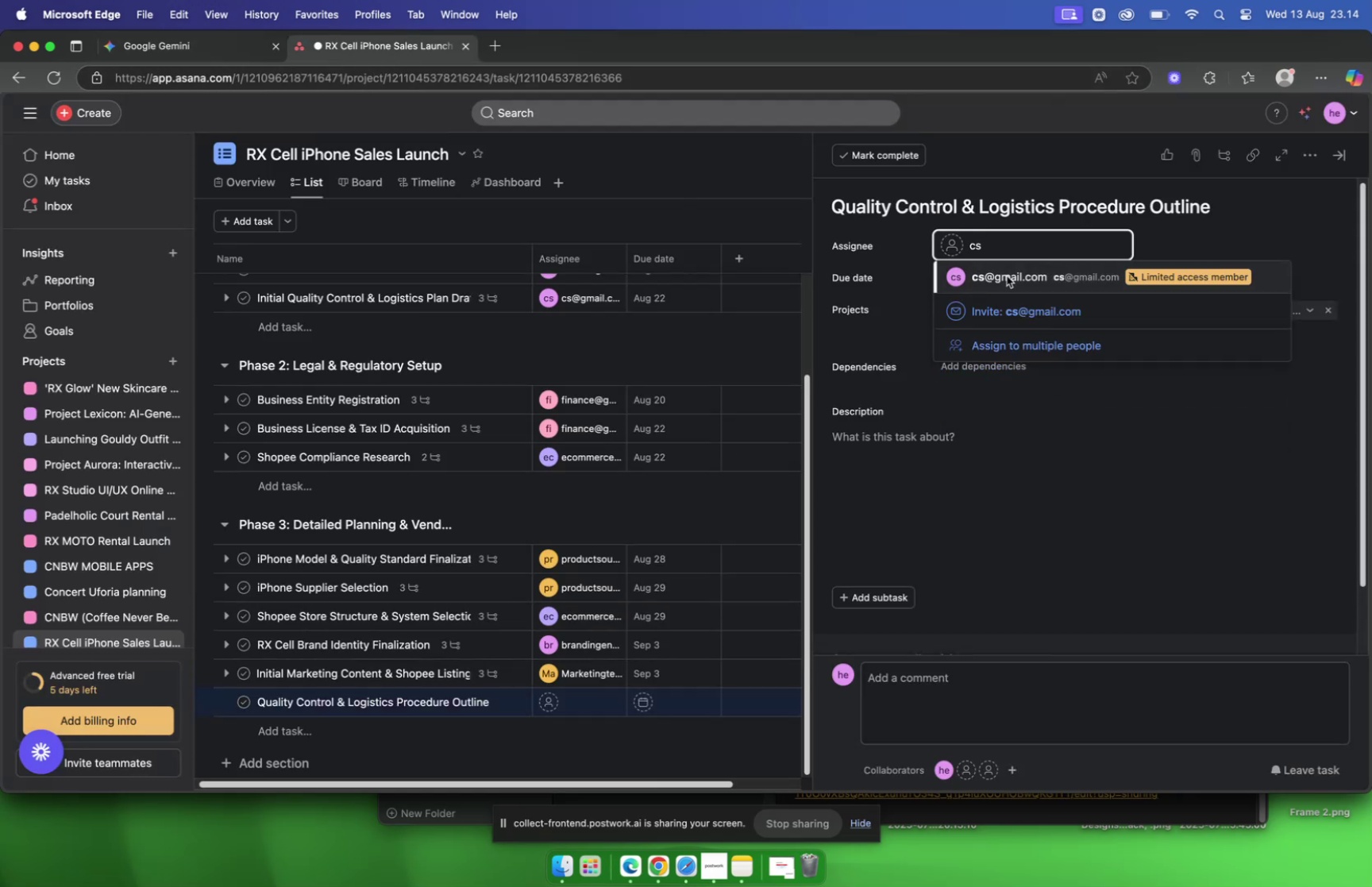 
left_click([1007, 276])
 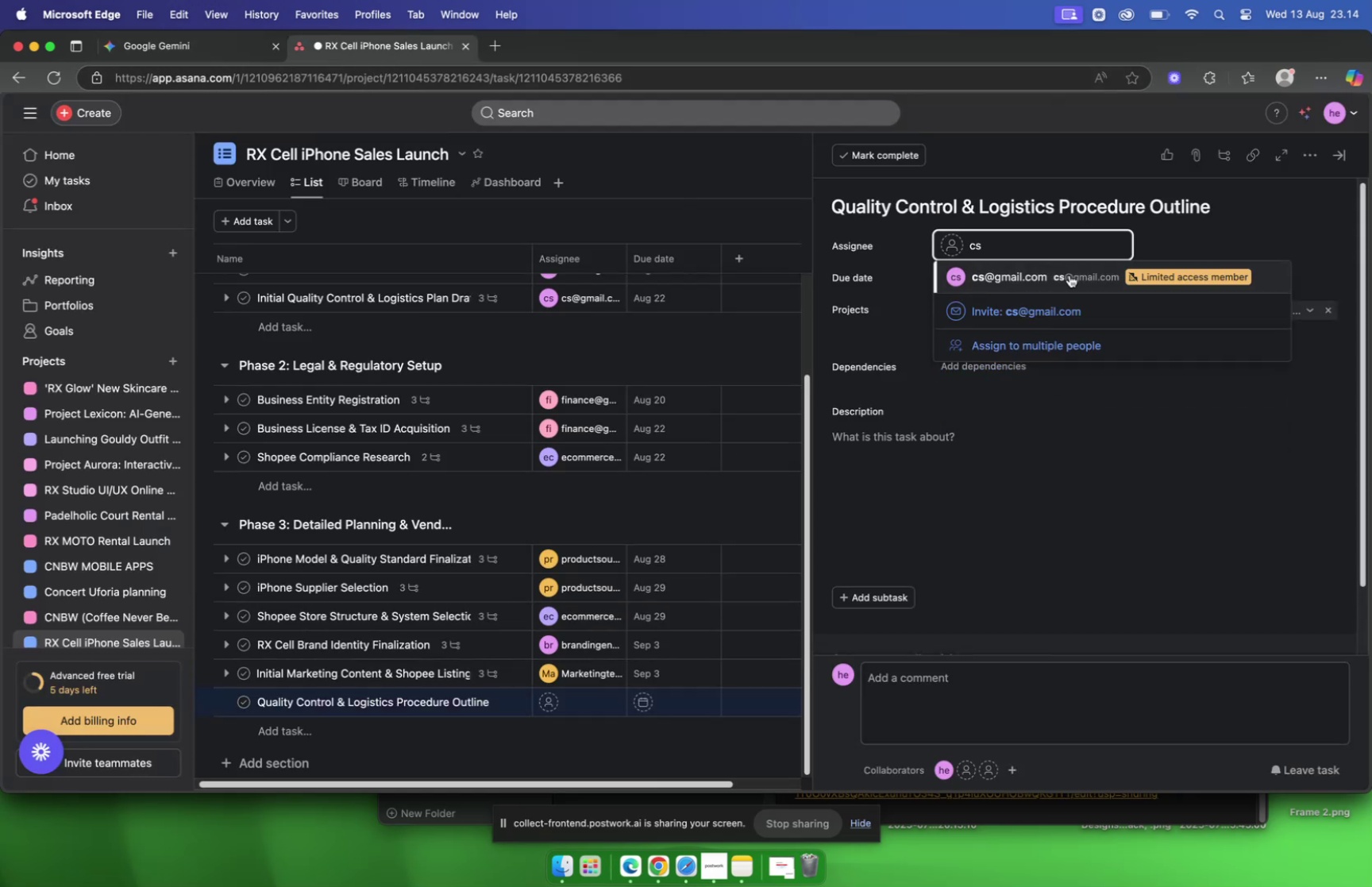 
left_click([1069, 275])
 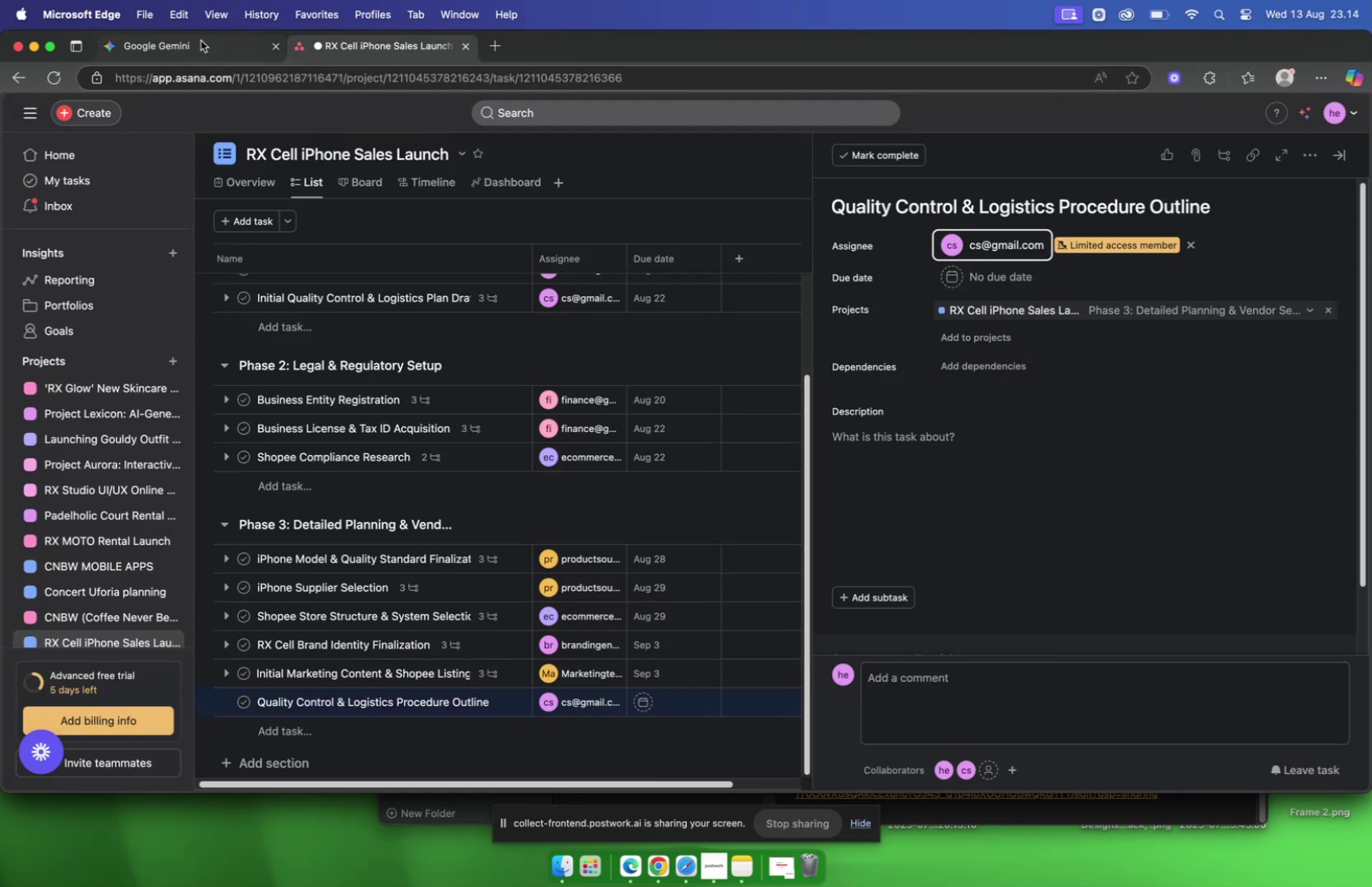 
left_click([200, 40])
 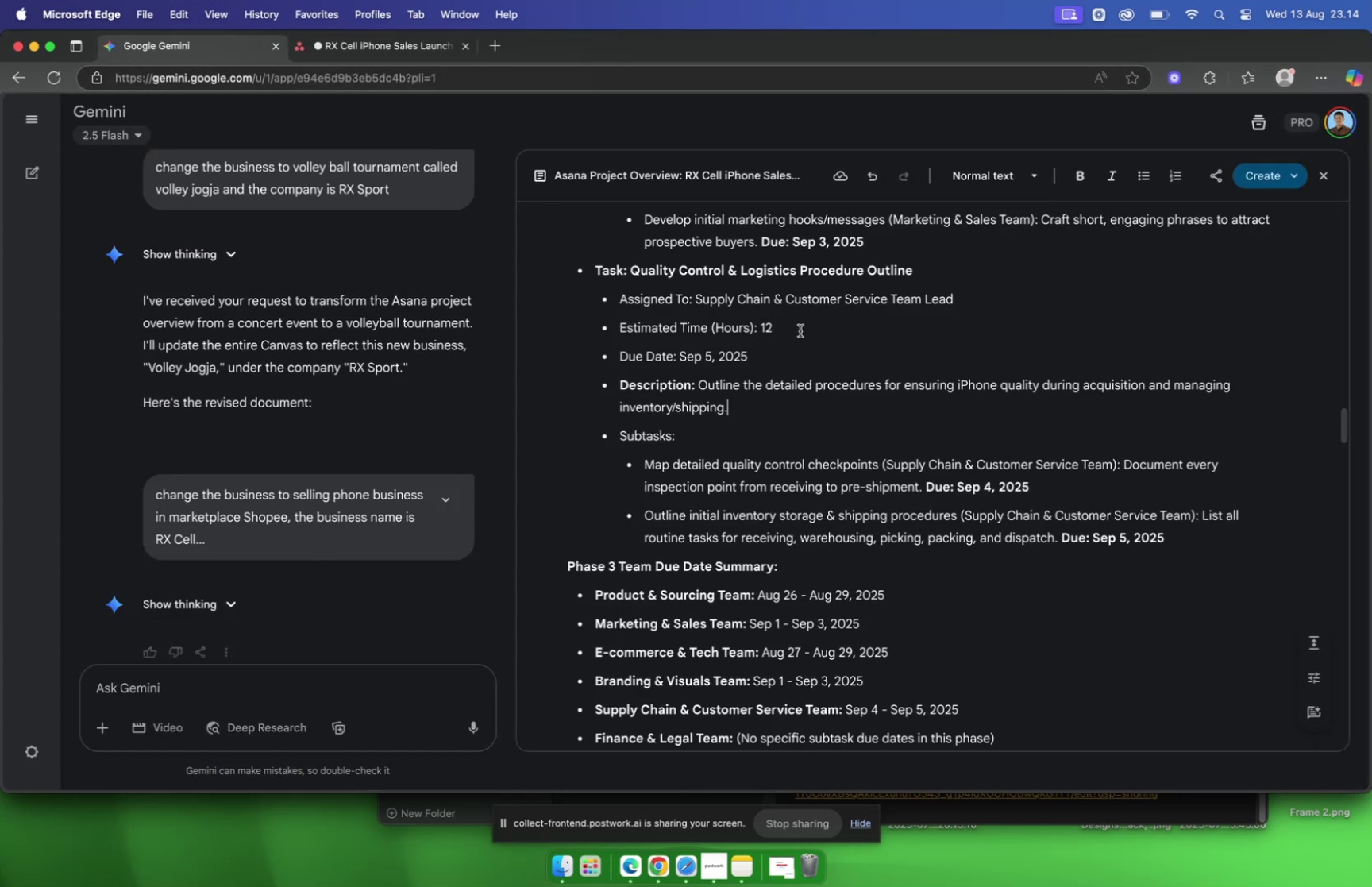 
scroll: coordinate [815, 342], scroll_direction: down, amount: 1.0
 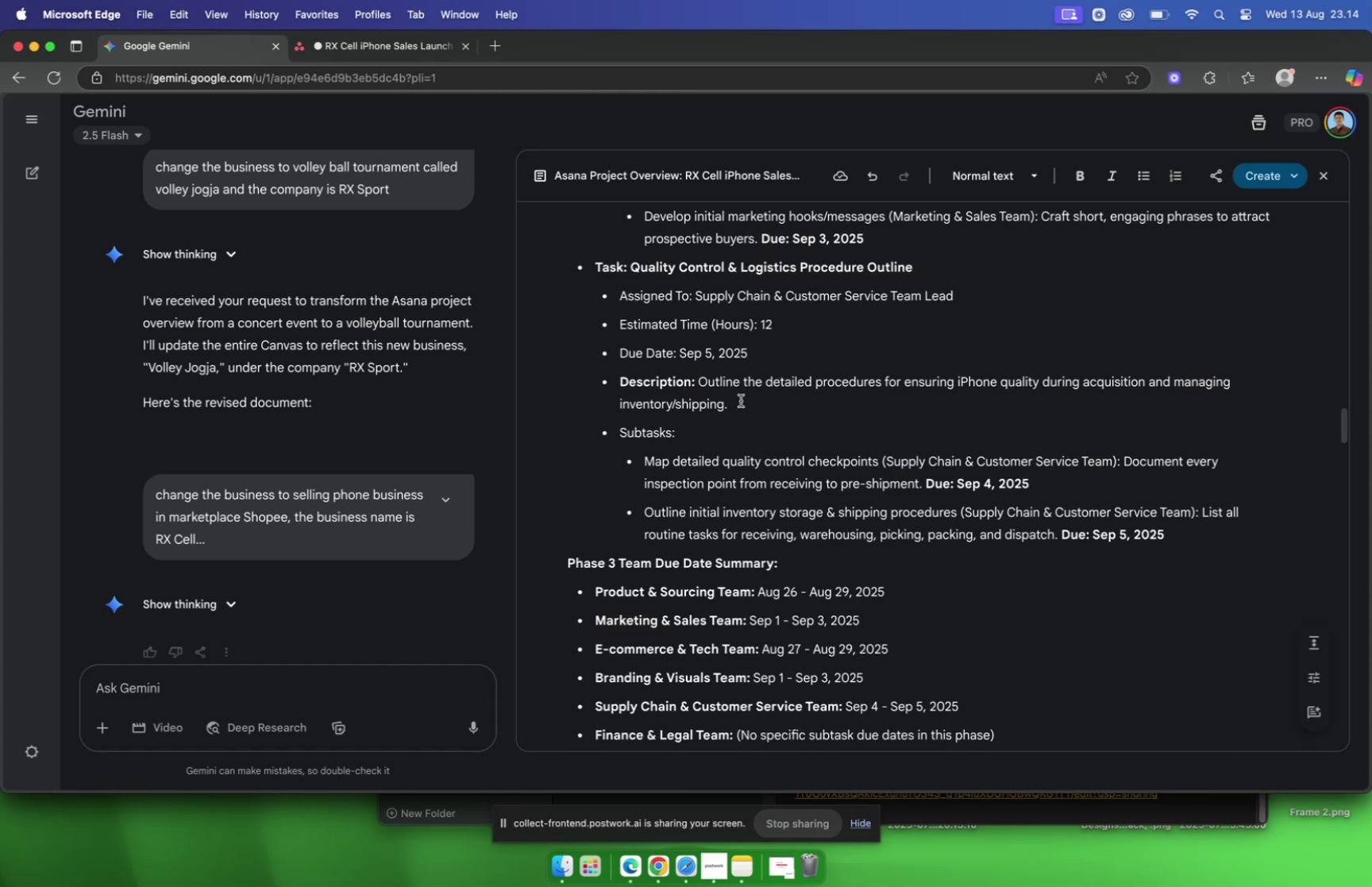 
left_click_drag(start_coordinate=[740, 403], to_coordinate=[701, 390])
 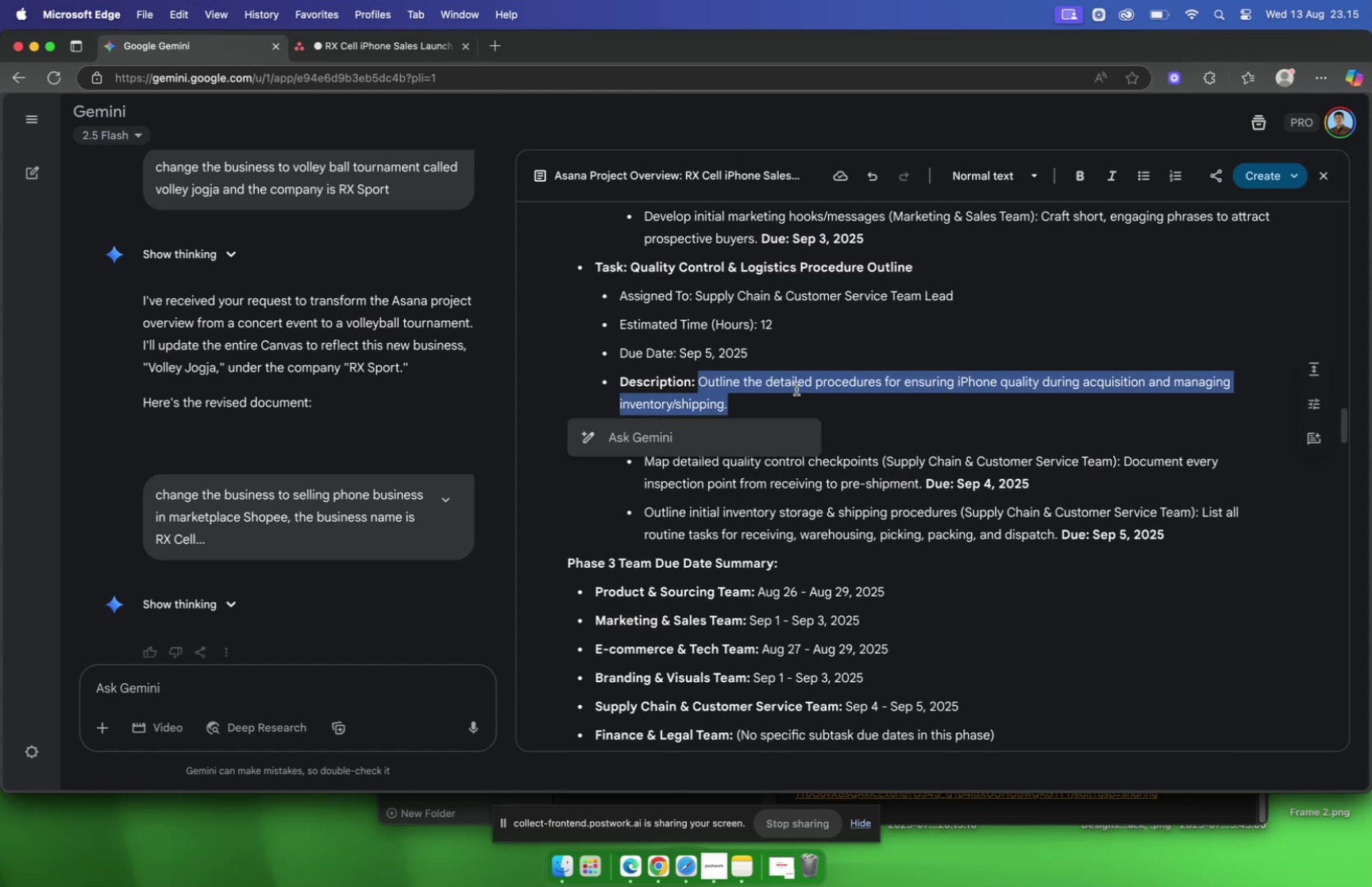 
key(Meta+C)
 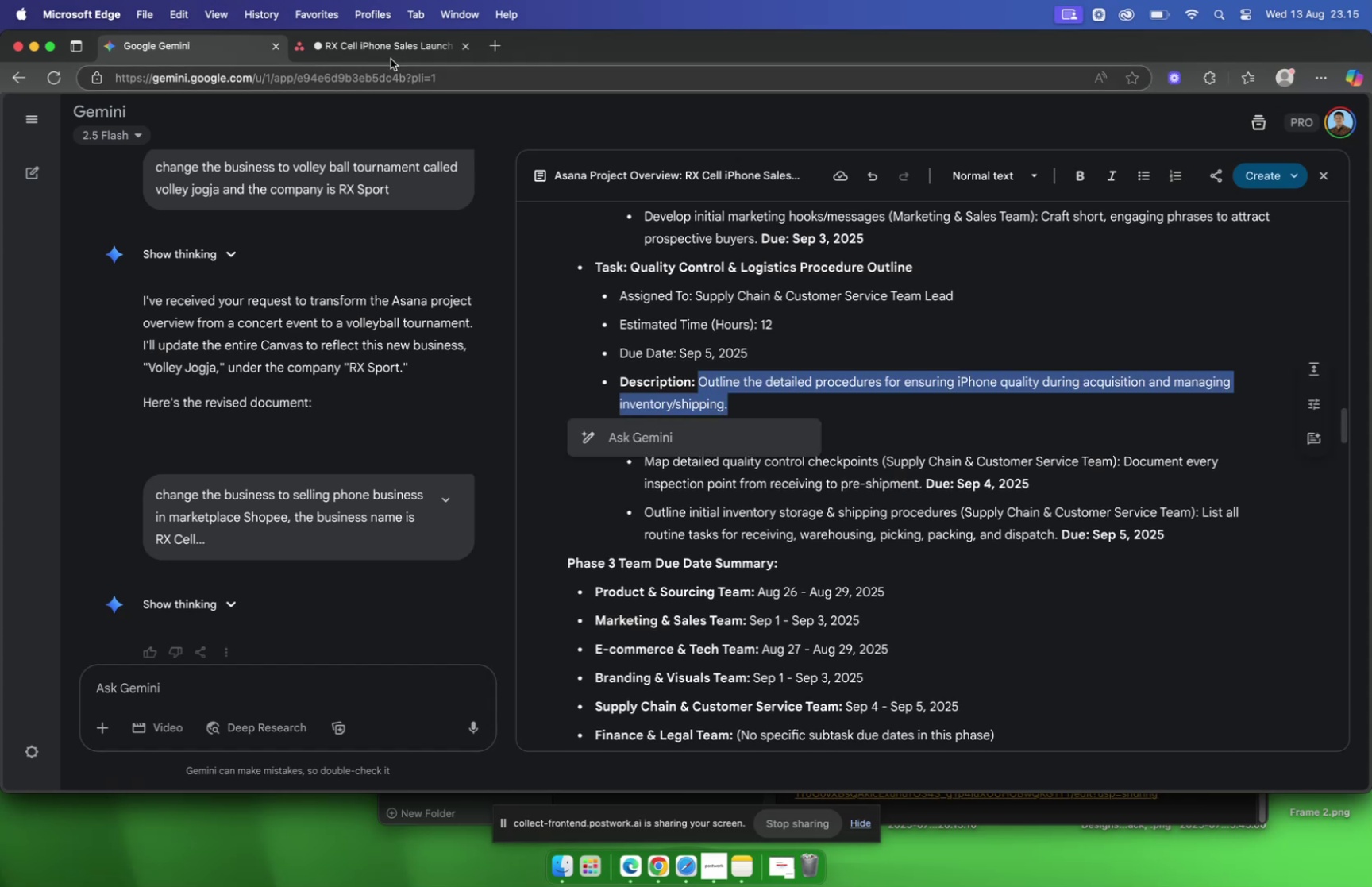 
left_click([378, 48])
 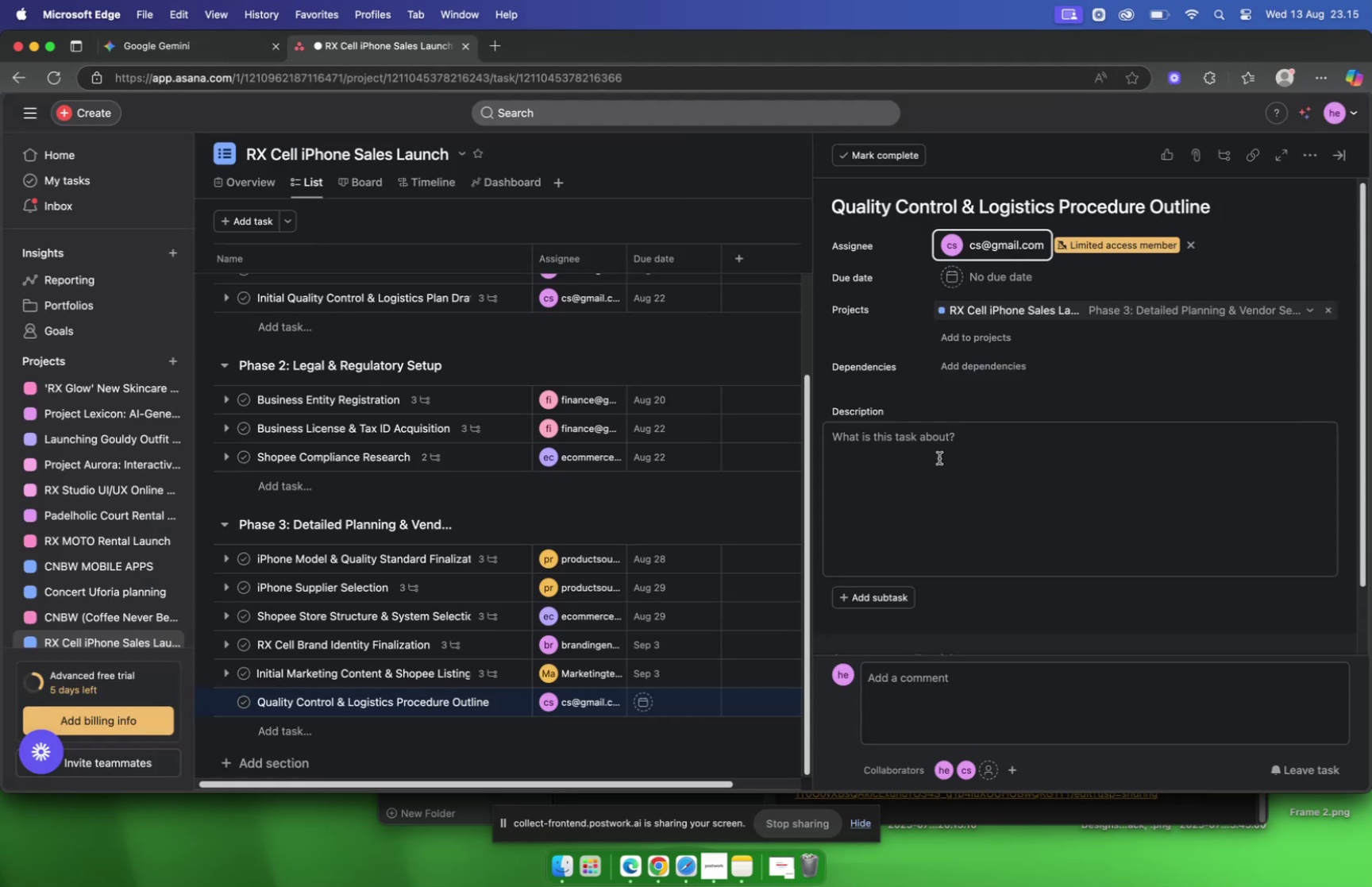 
left_click([939, 457])
 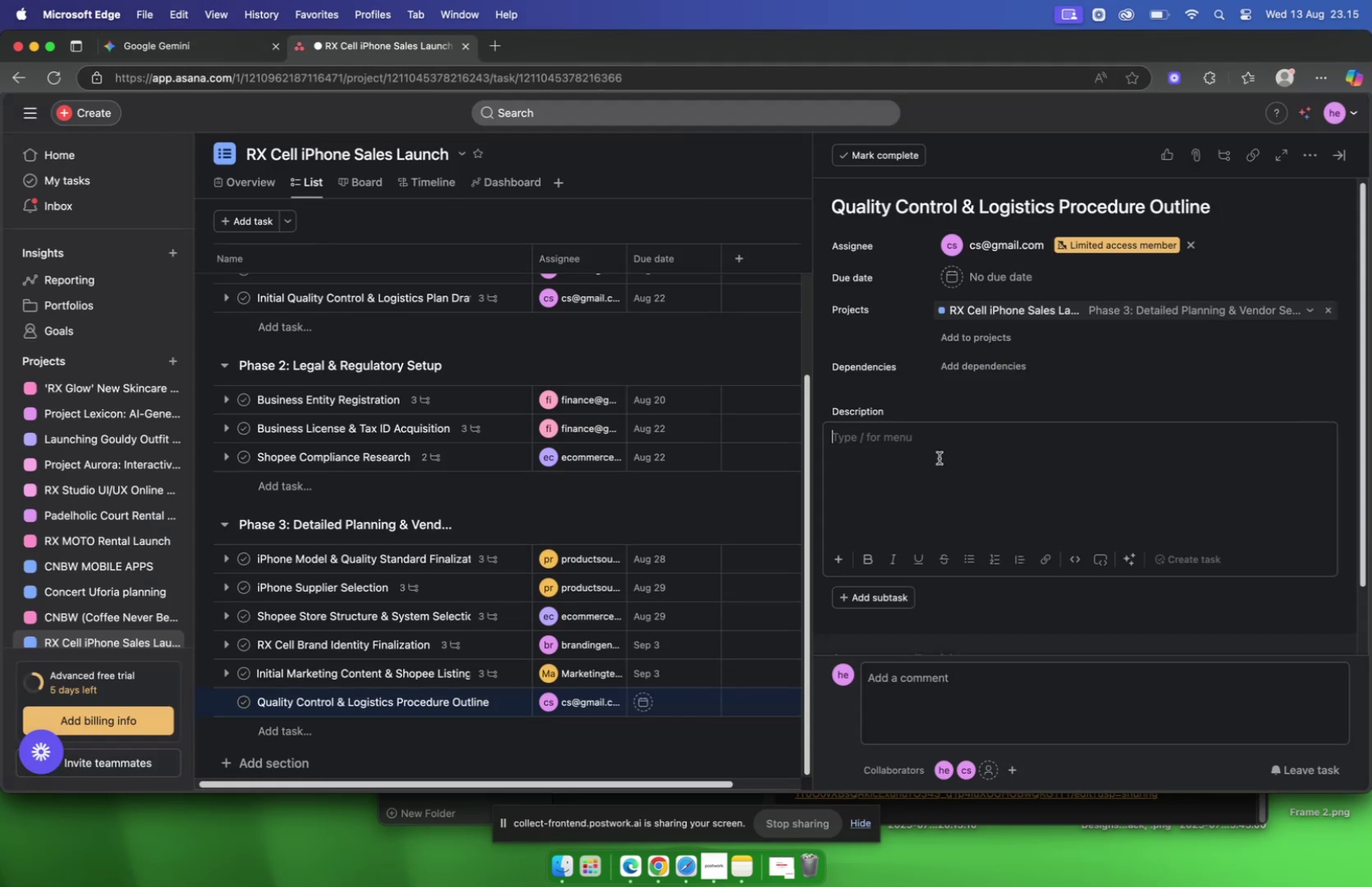 
key(Meta+V)
 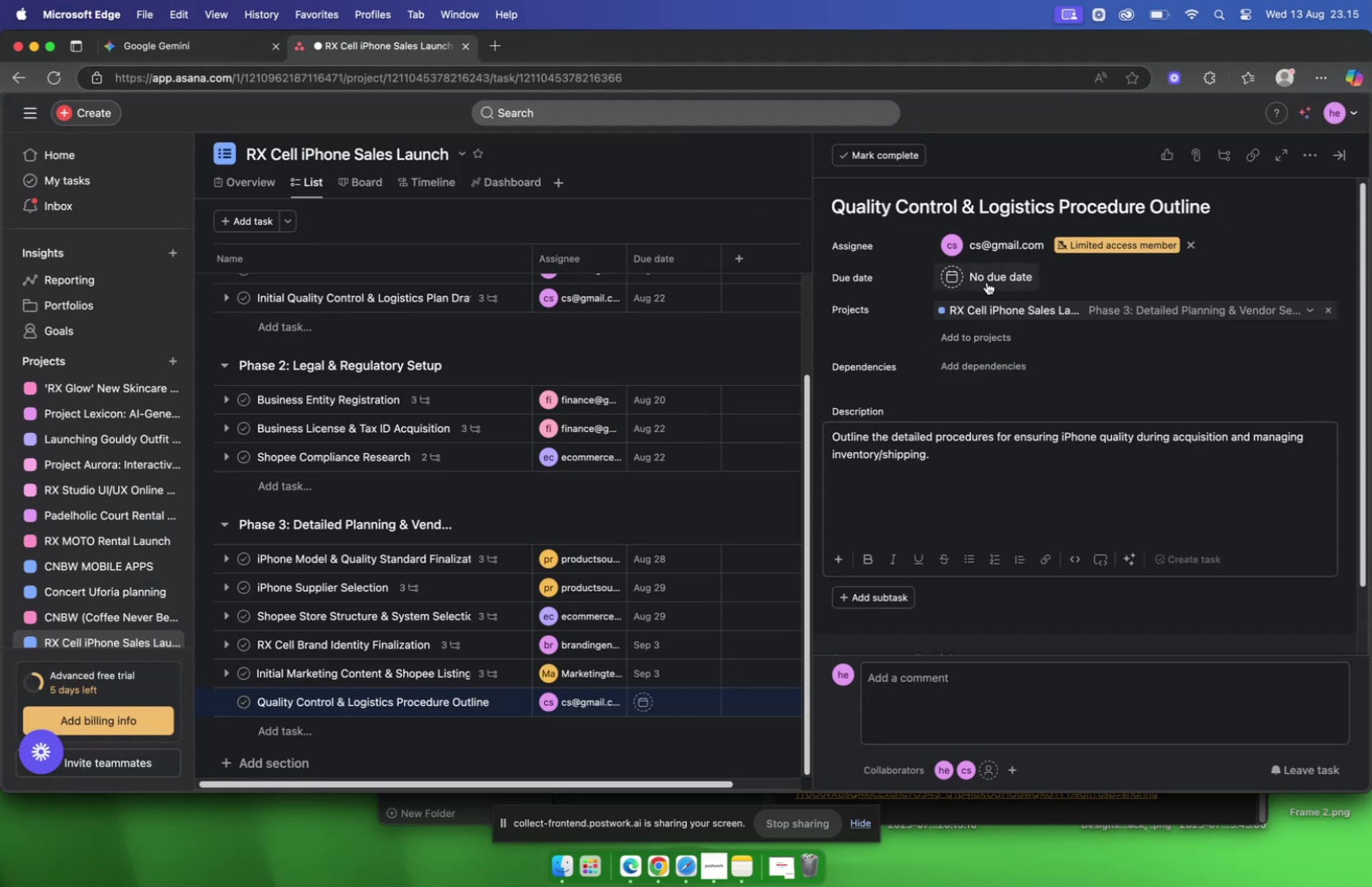 
left_click([986, 281])
 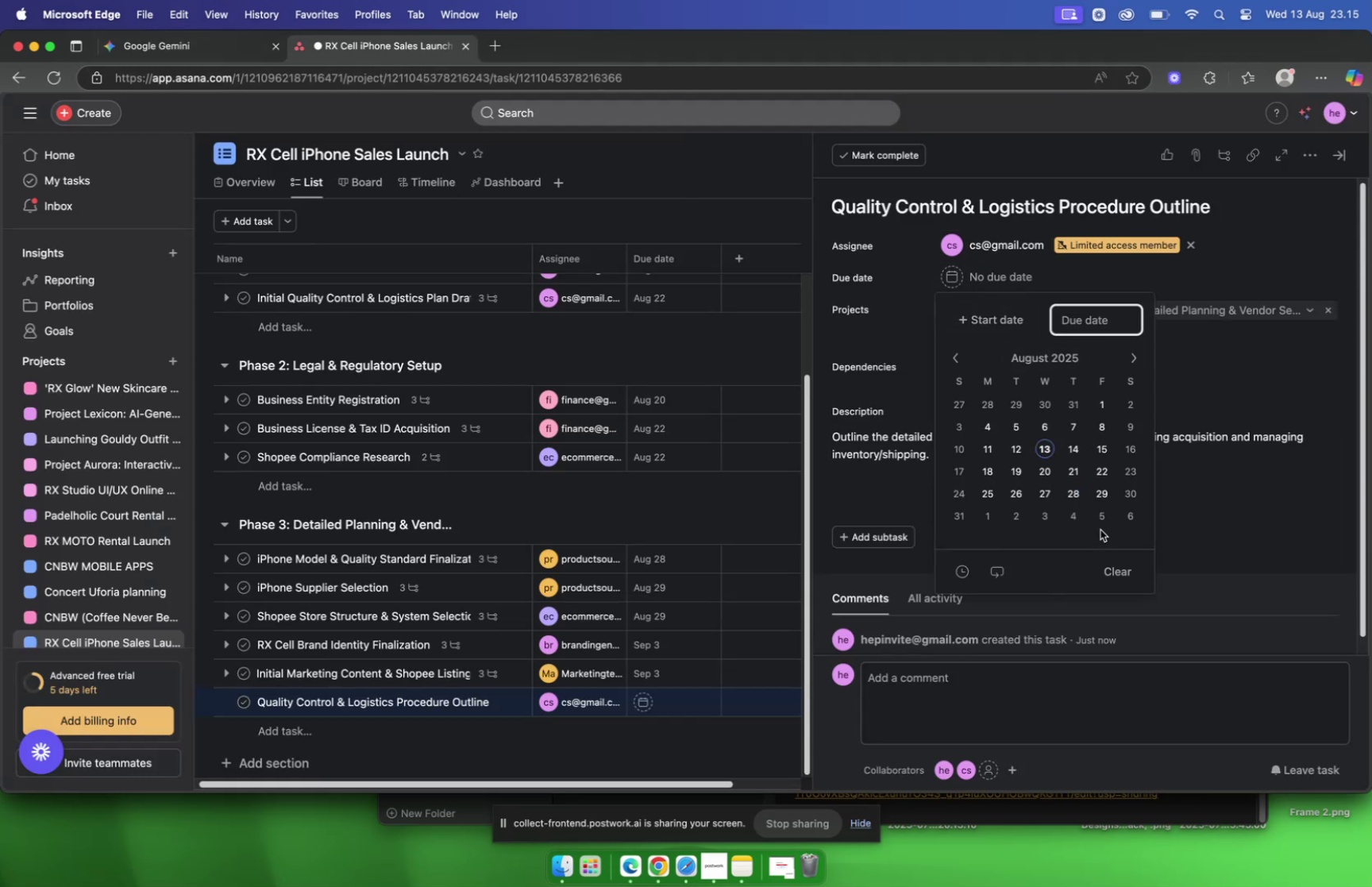 
left_click([1100, 522])
 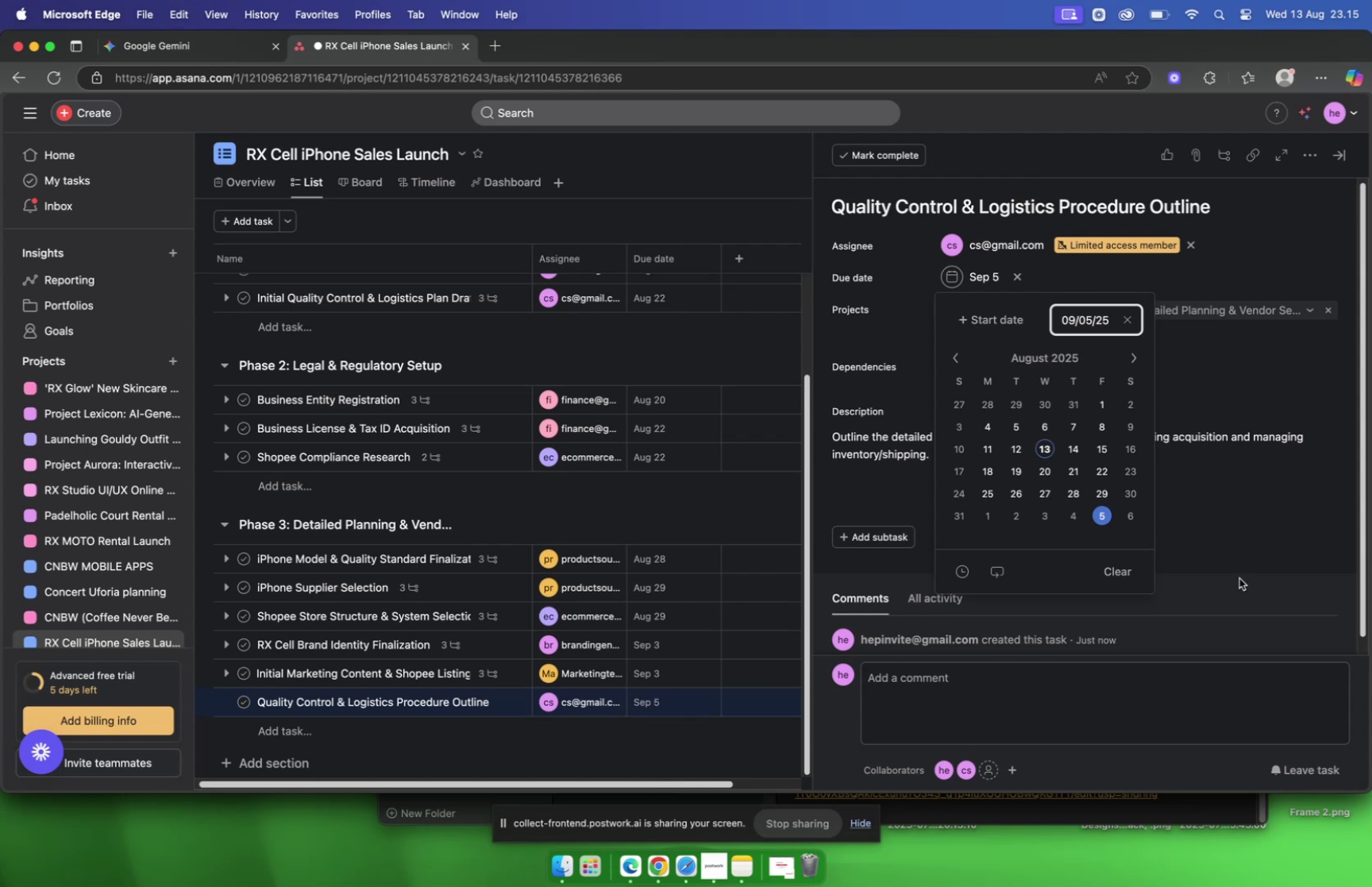 
left_click([1239, 577])
 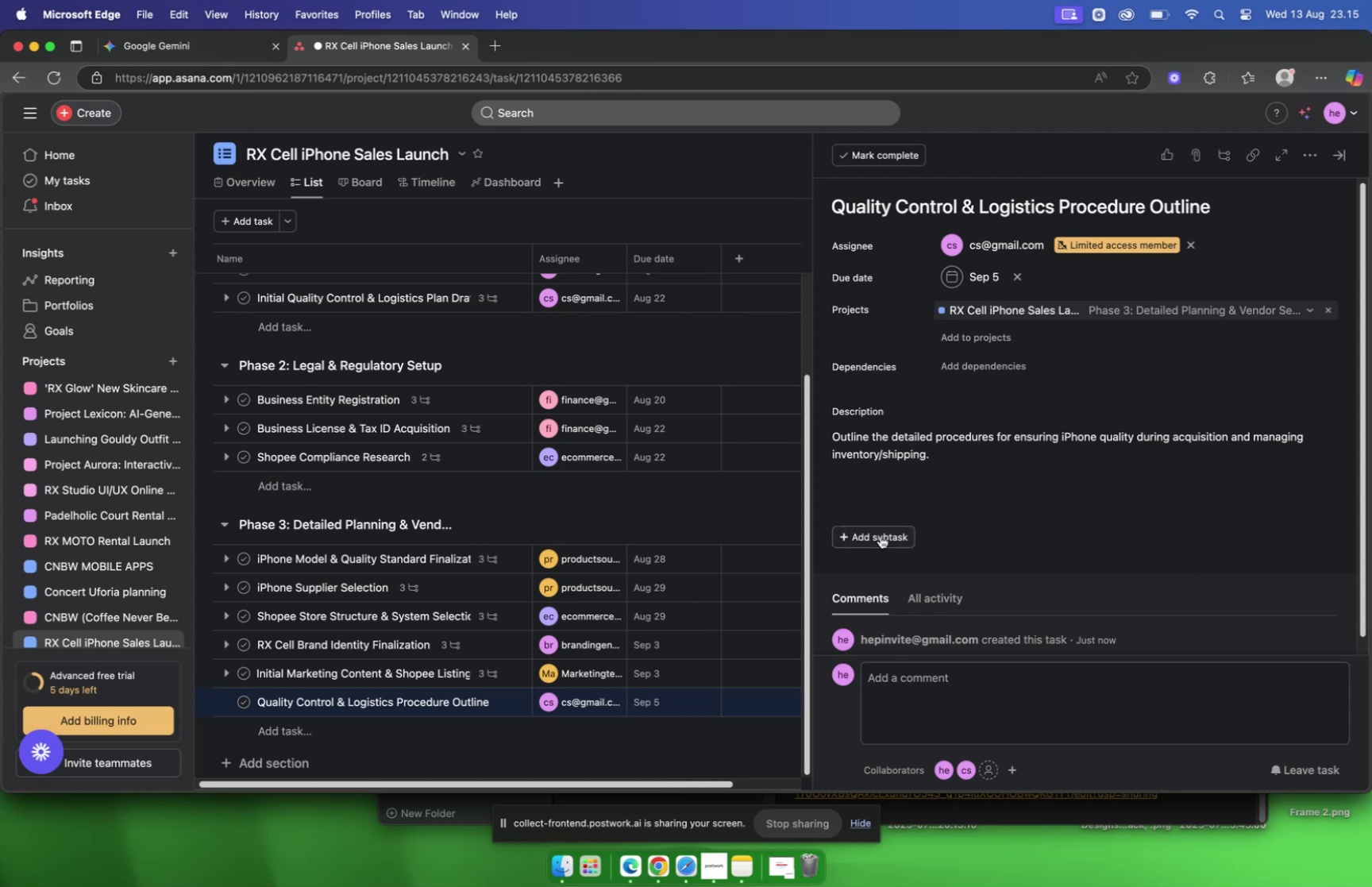 
left_click([881, 535])
 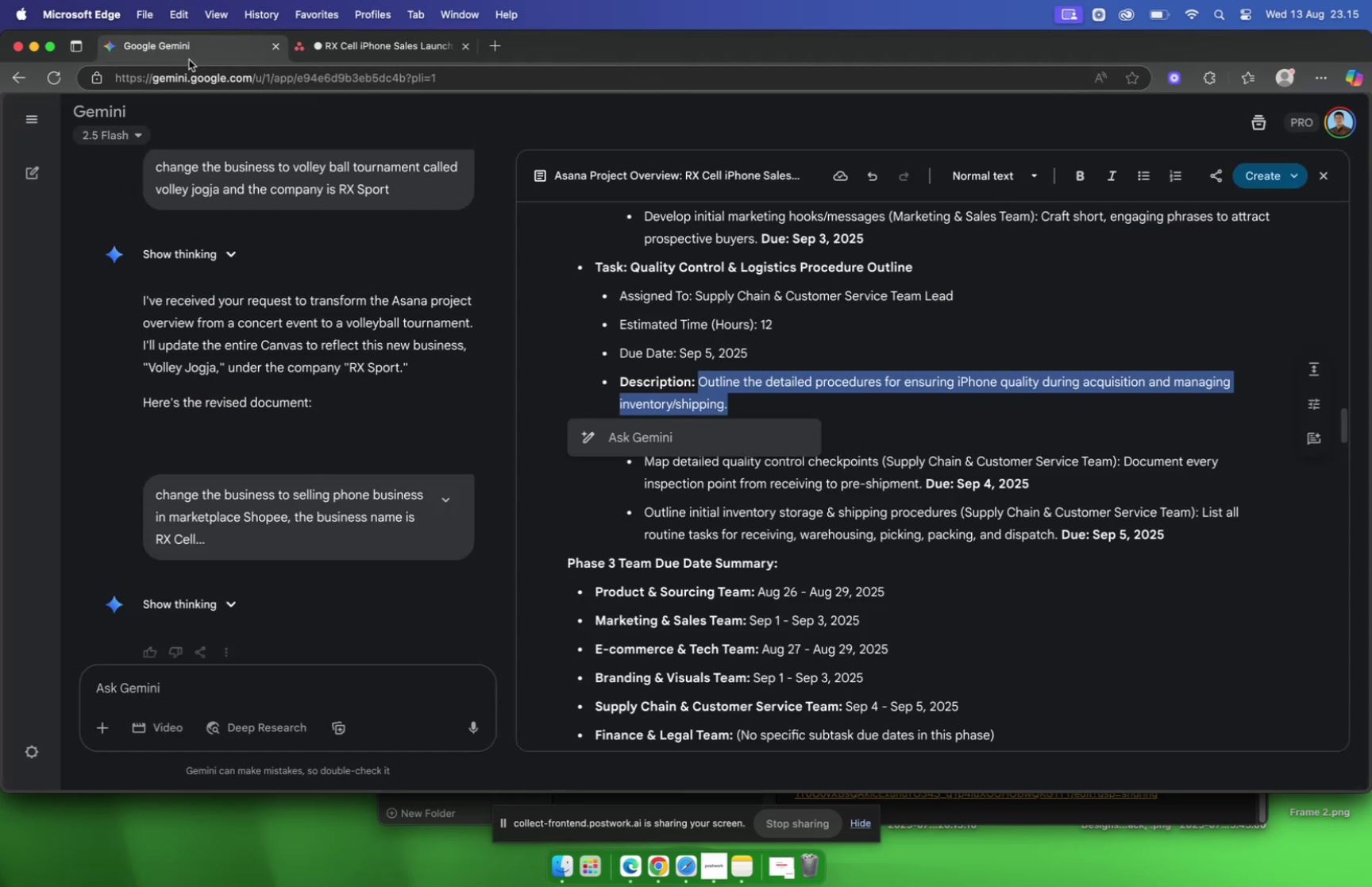 
scroll: coordinate [812, 334], scroll_direction: down, amount: 5.0
 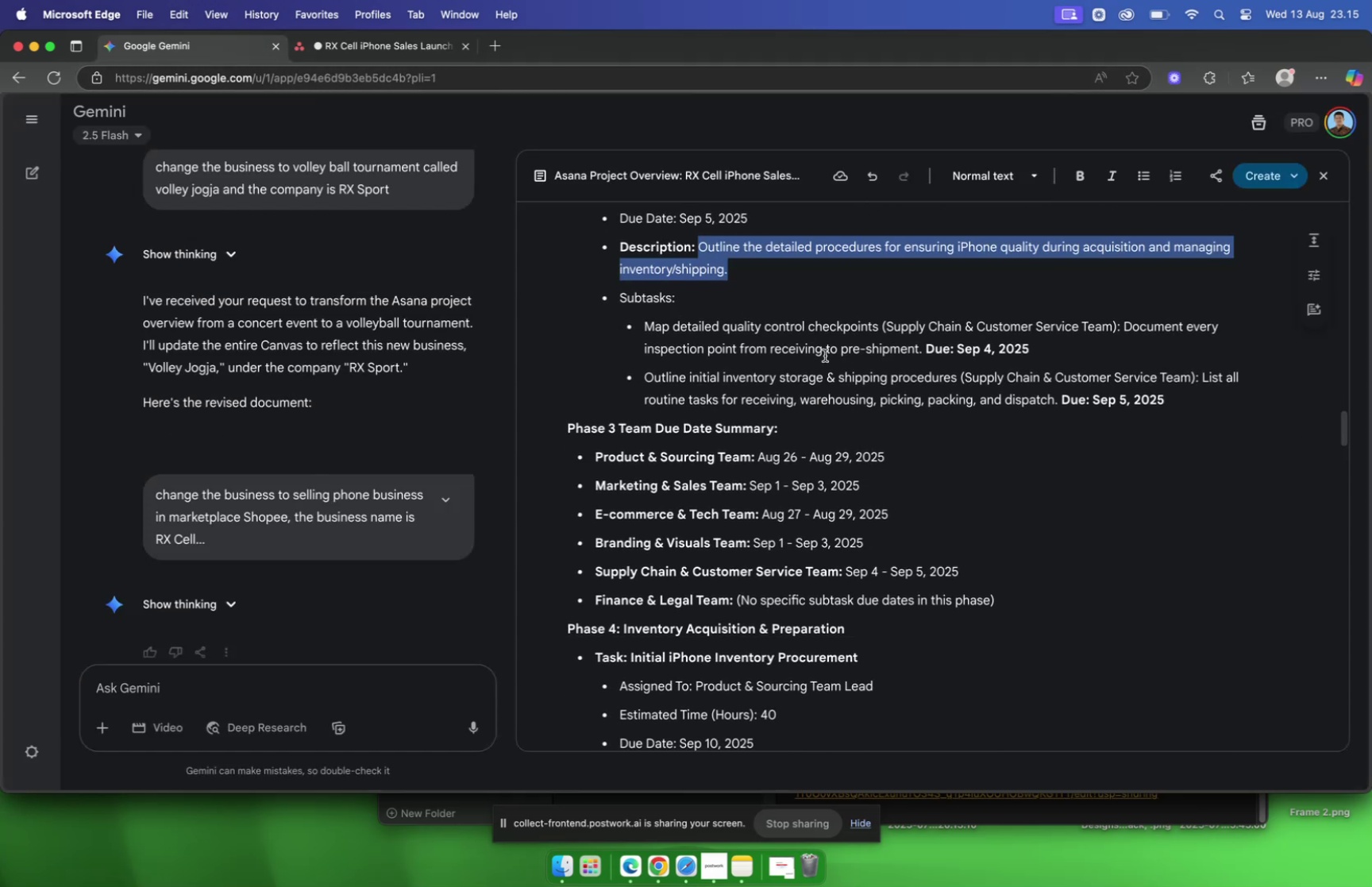 
left_click([825, 355])
 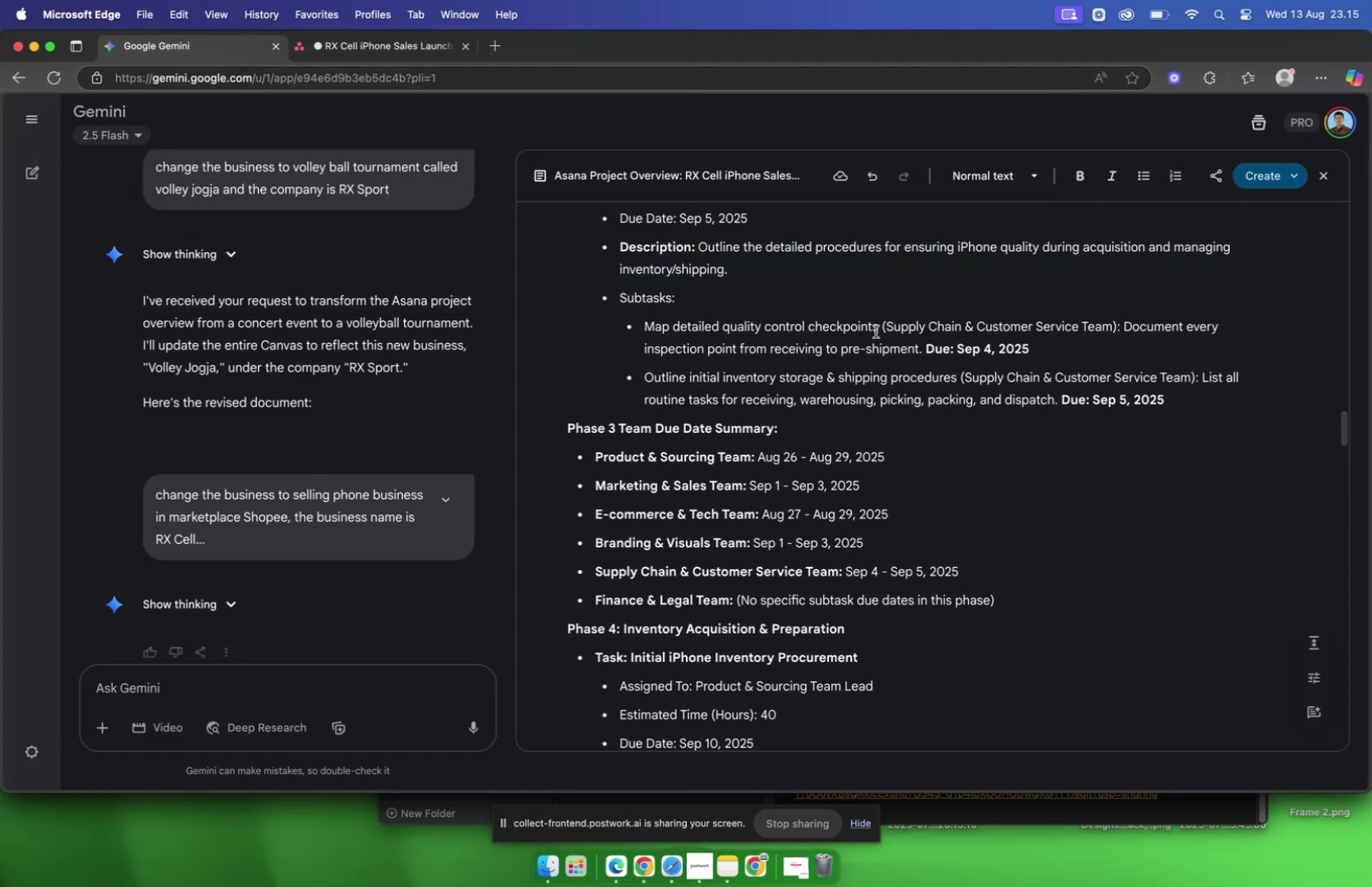 
left_click_drag(start_coordinate=[875, 331], to_coordinate=[817, 332])
 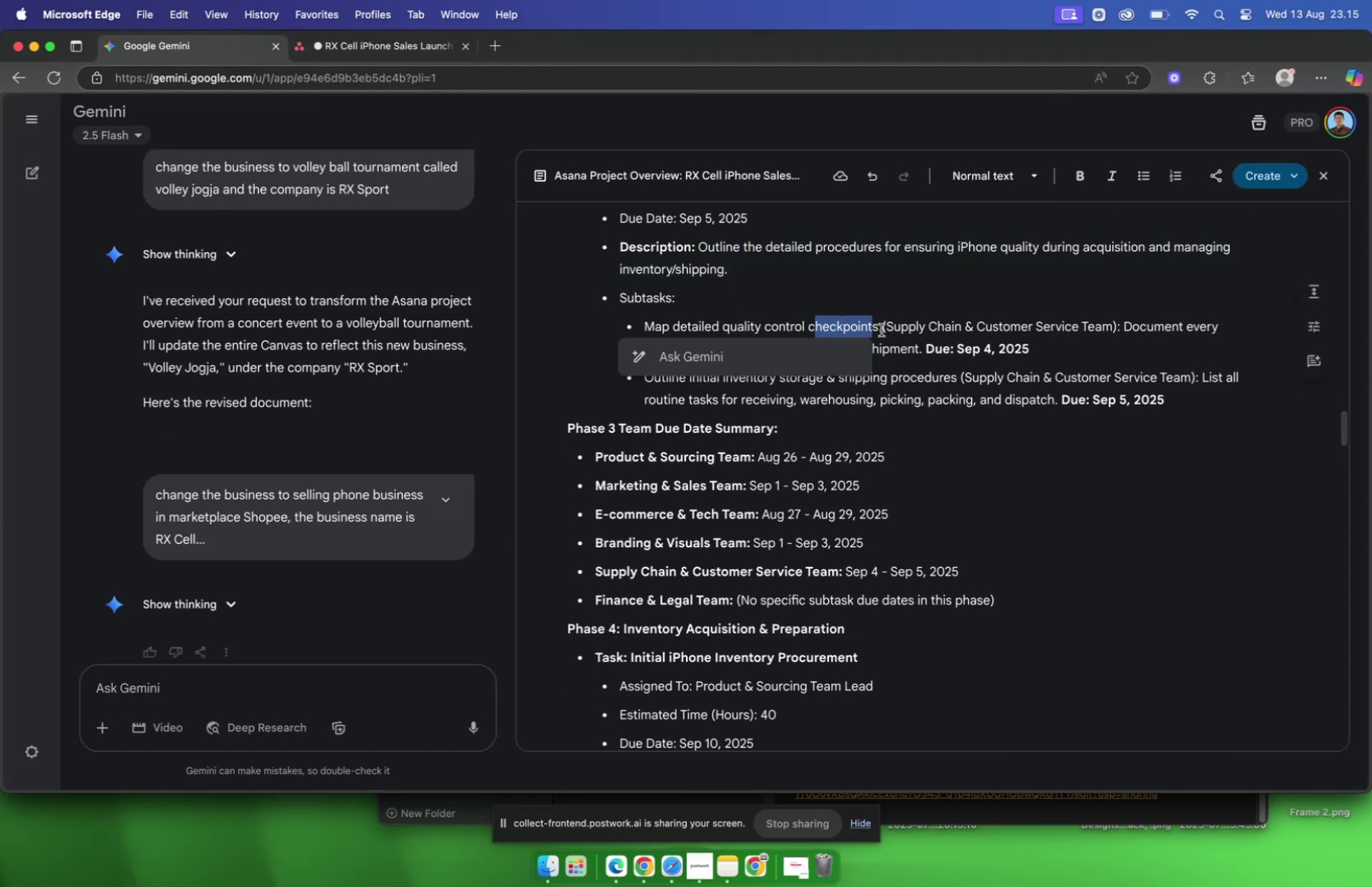 
left_click_drag(start_coordinate=[881, 330], to_coordinate=[649, 334])
 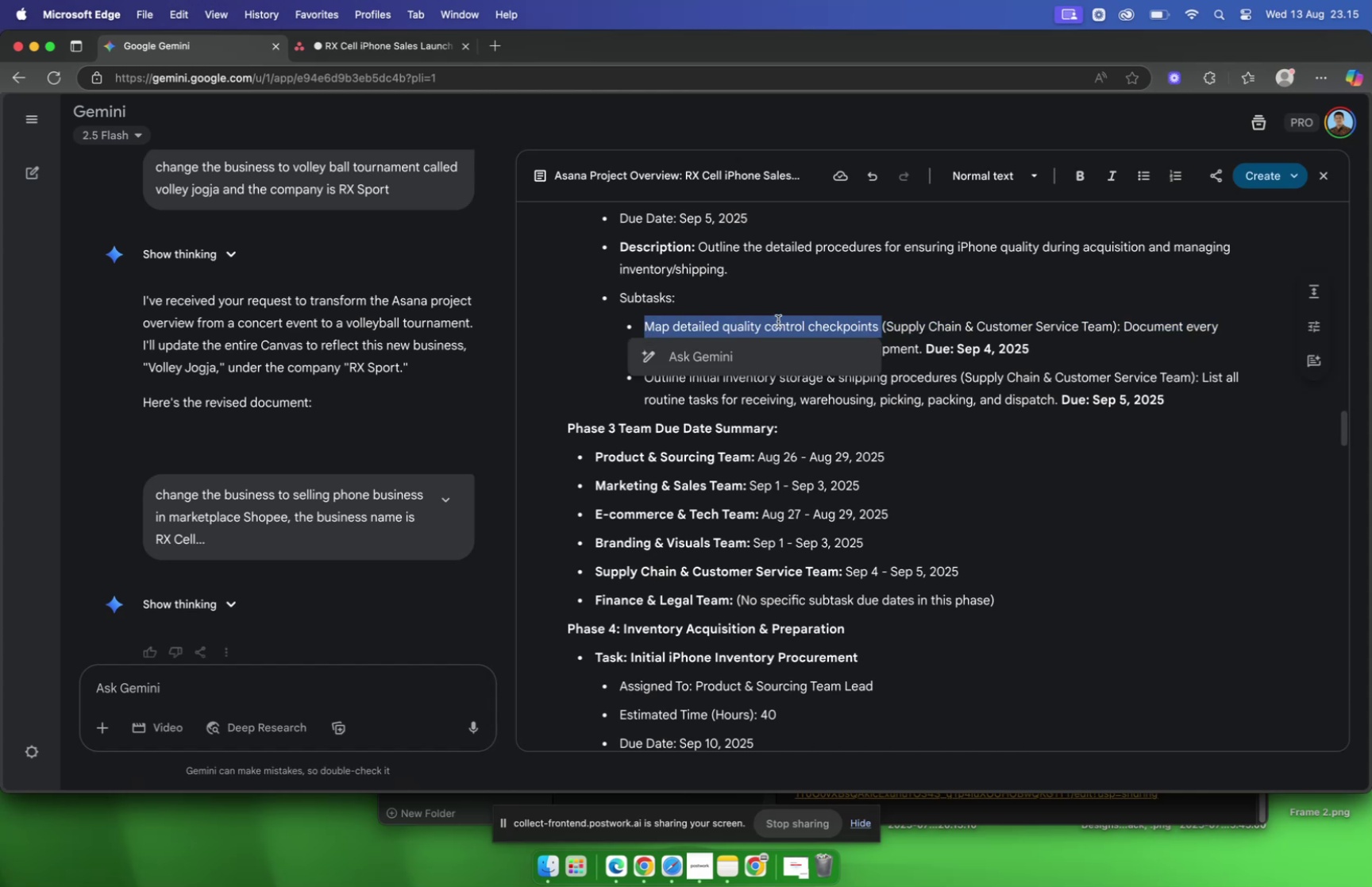 
key(Meta+C)
 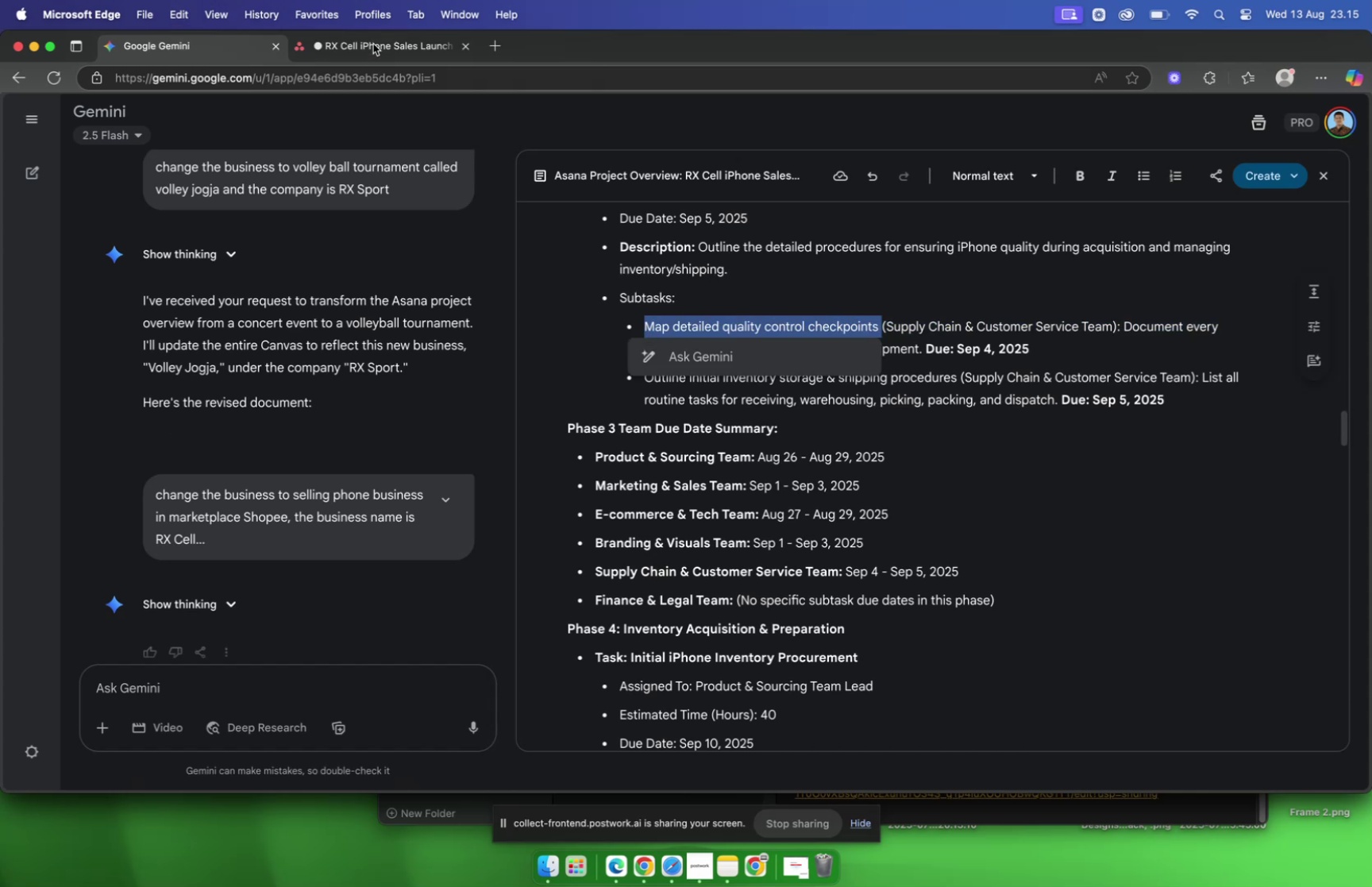 
left_click([373, 44])
 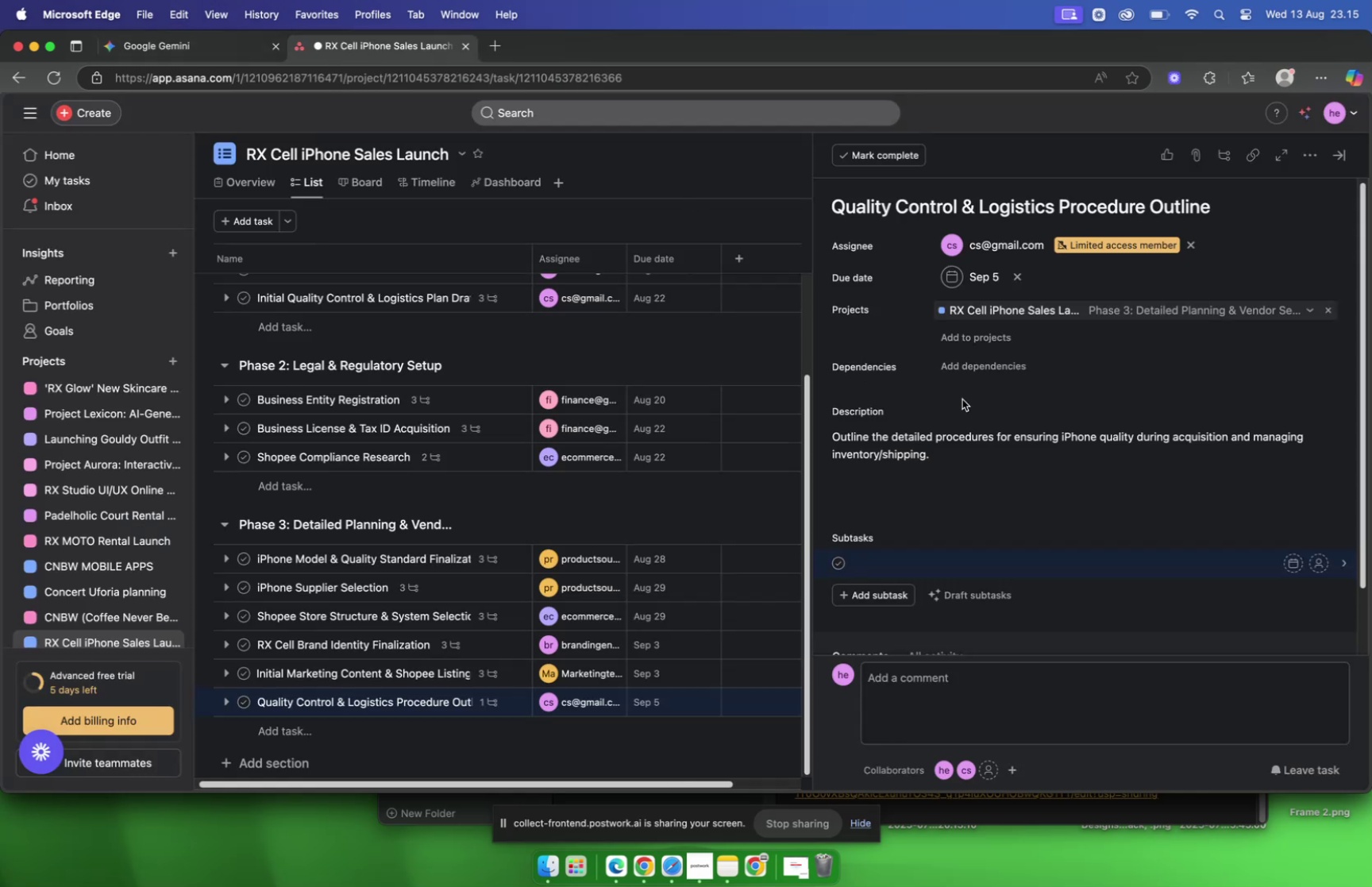 
key(Meta+V)
 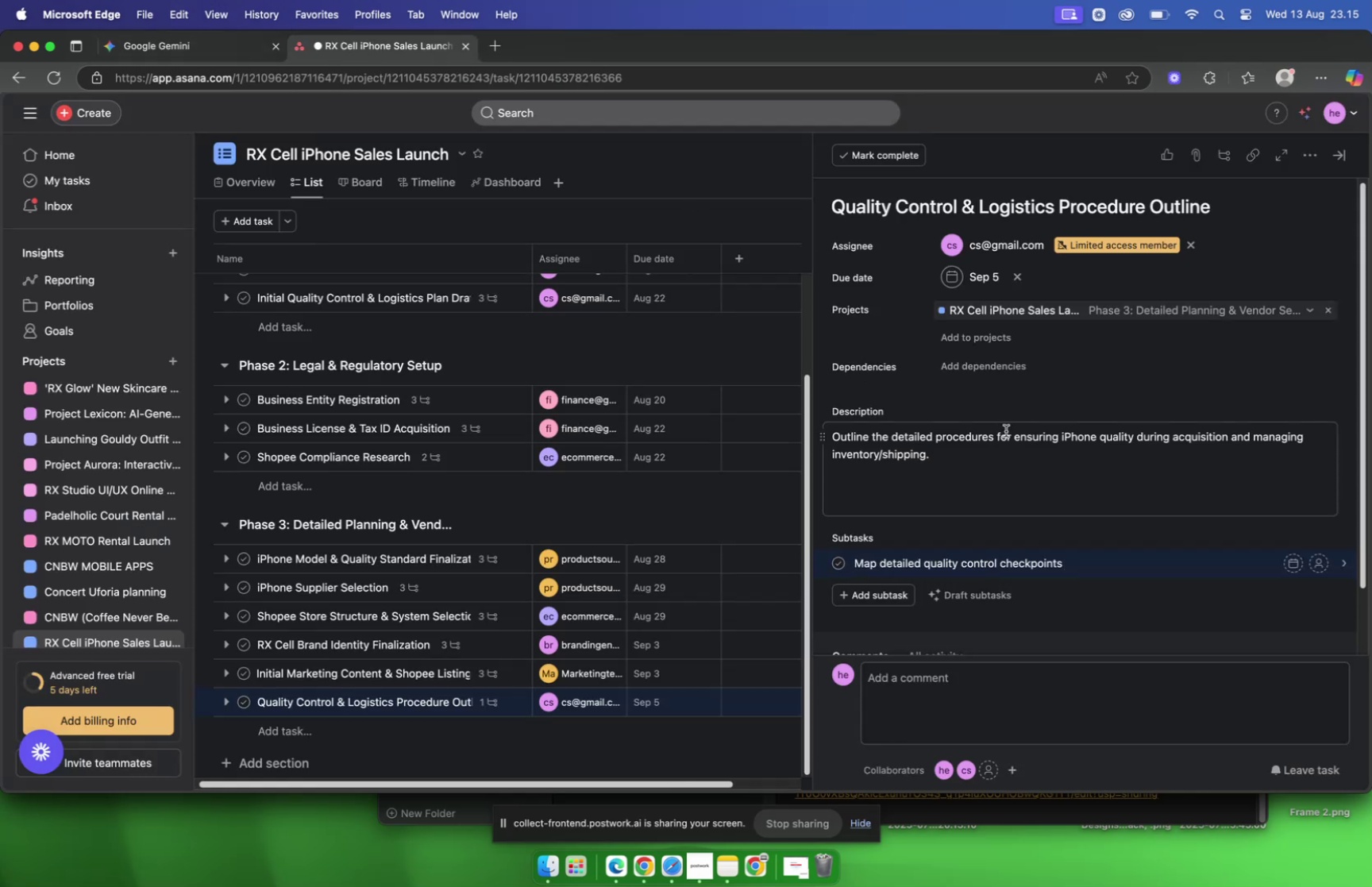 
key(Backspace)
 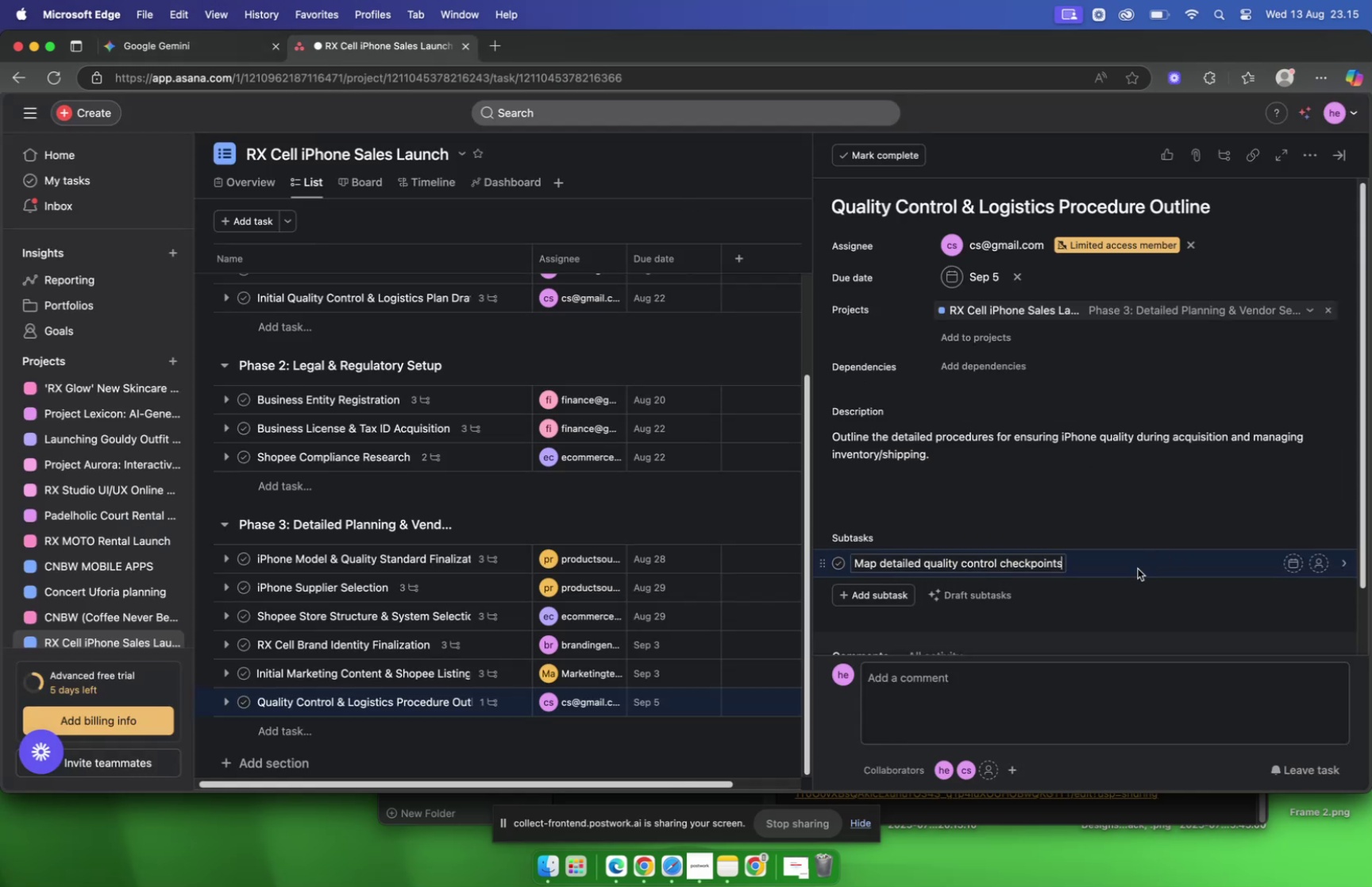 
left_click([1138, 569])
 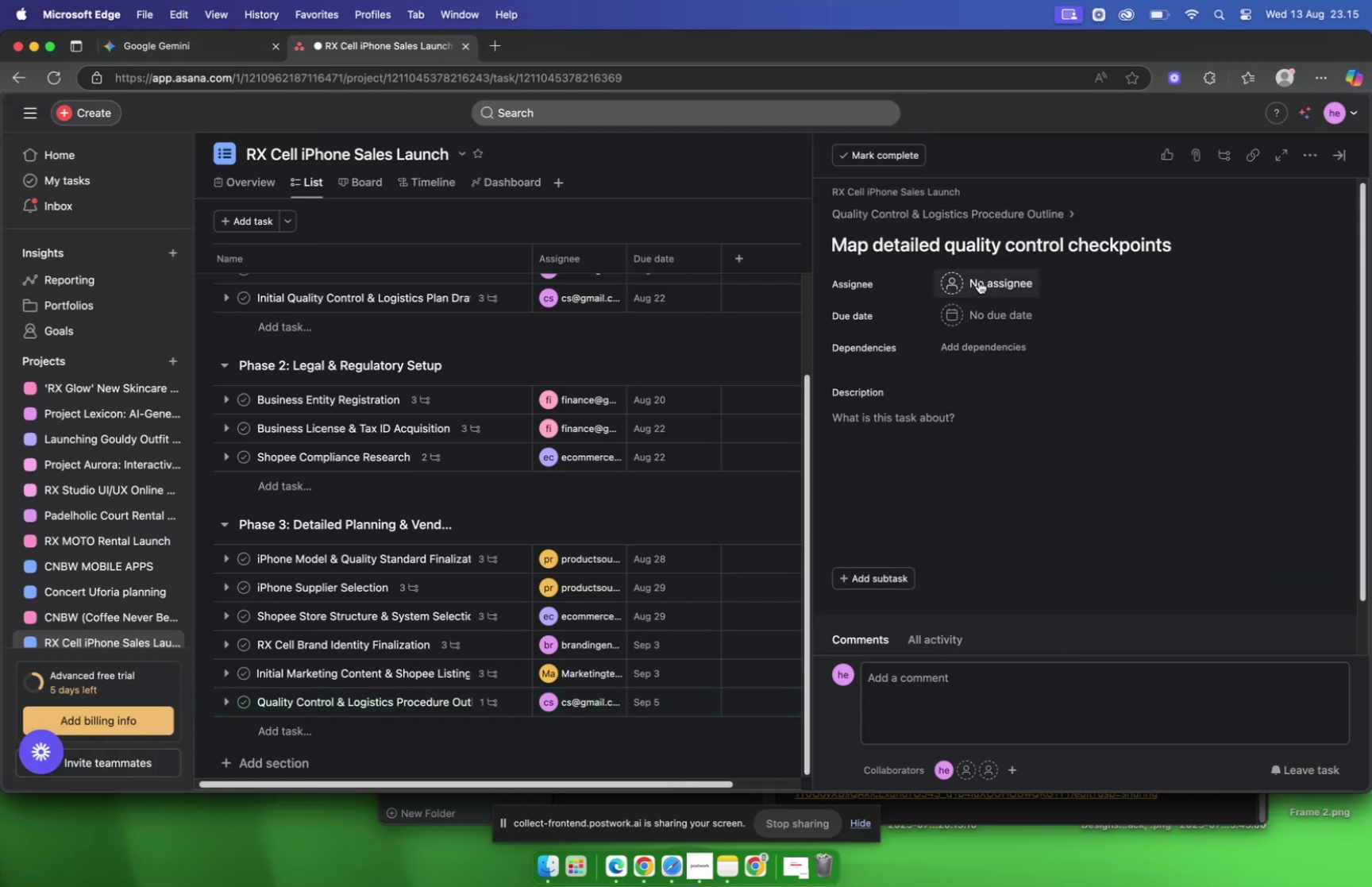 
left_click([979, 280])
 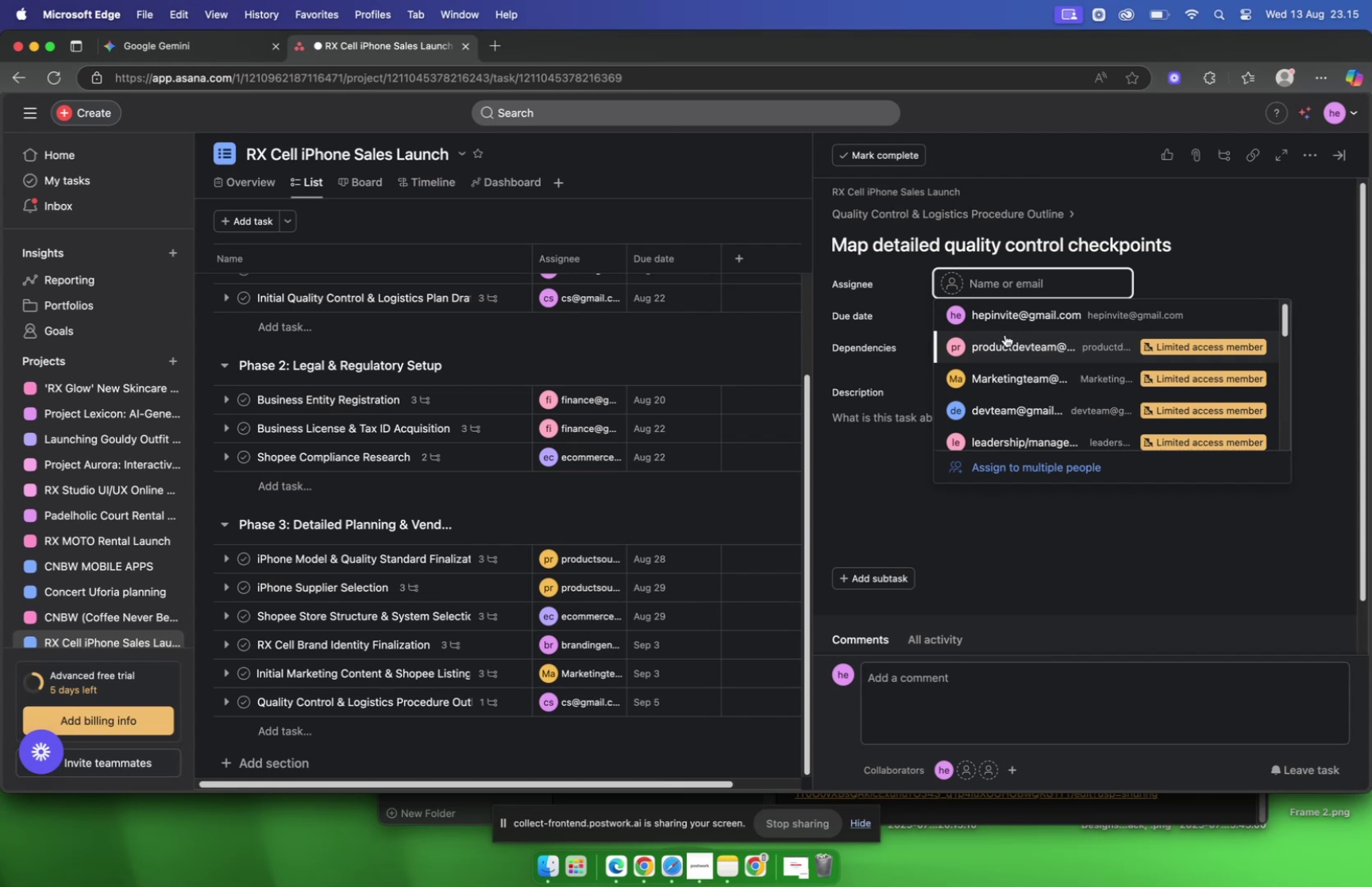 
type(cs)
 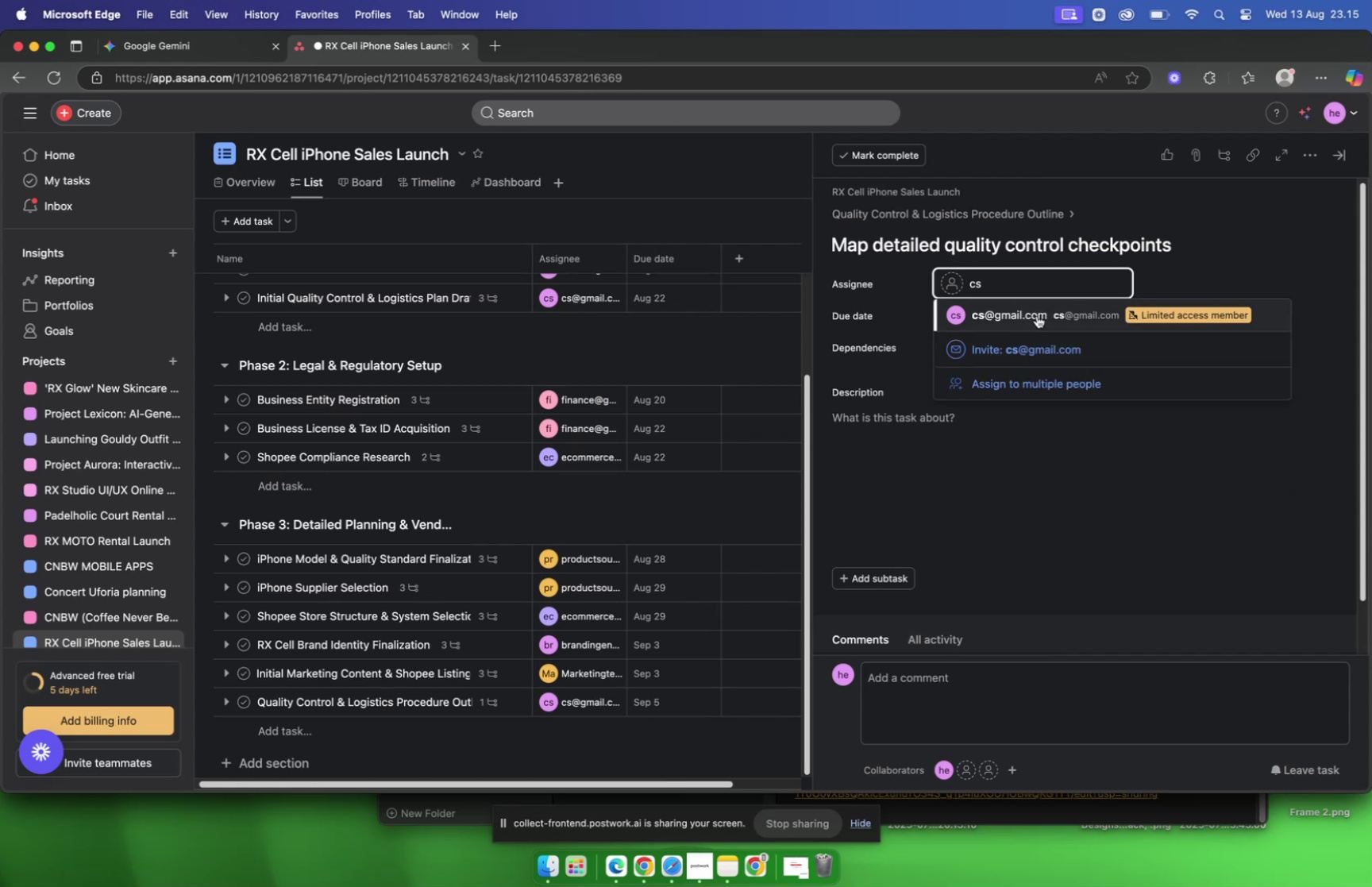 
left_click([1038, 314])
 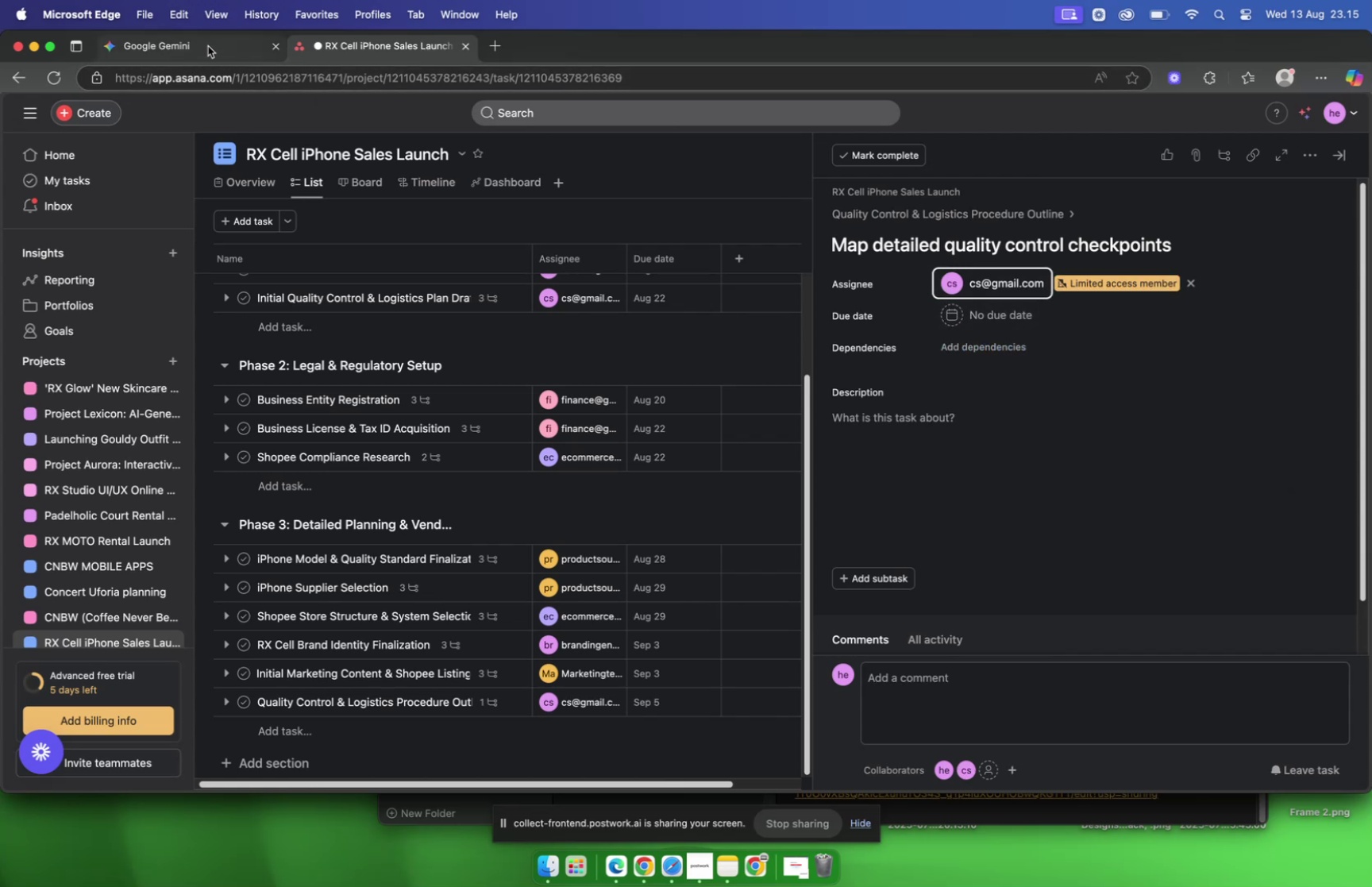 
left_click([205, 46])
 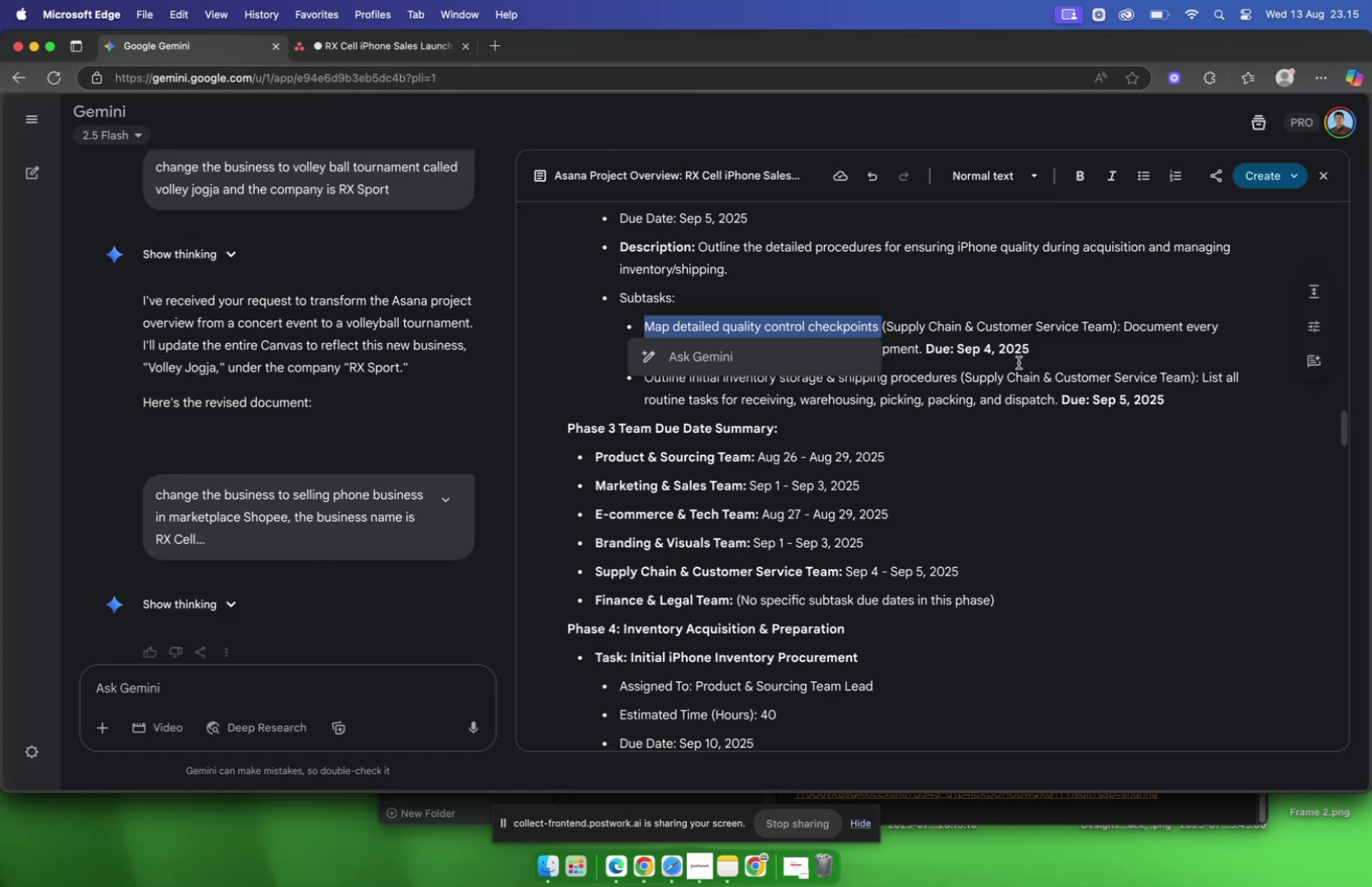 
left_click([1019, 362])
 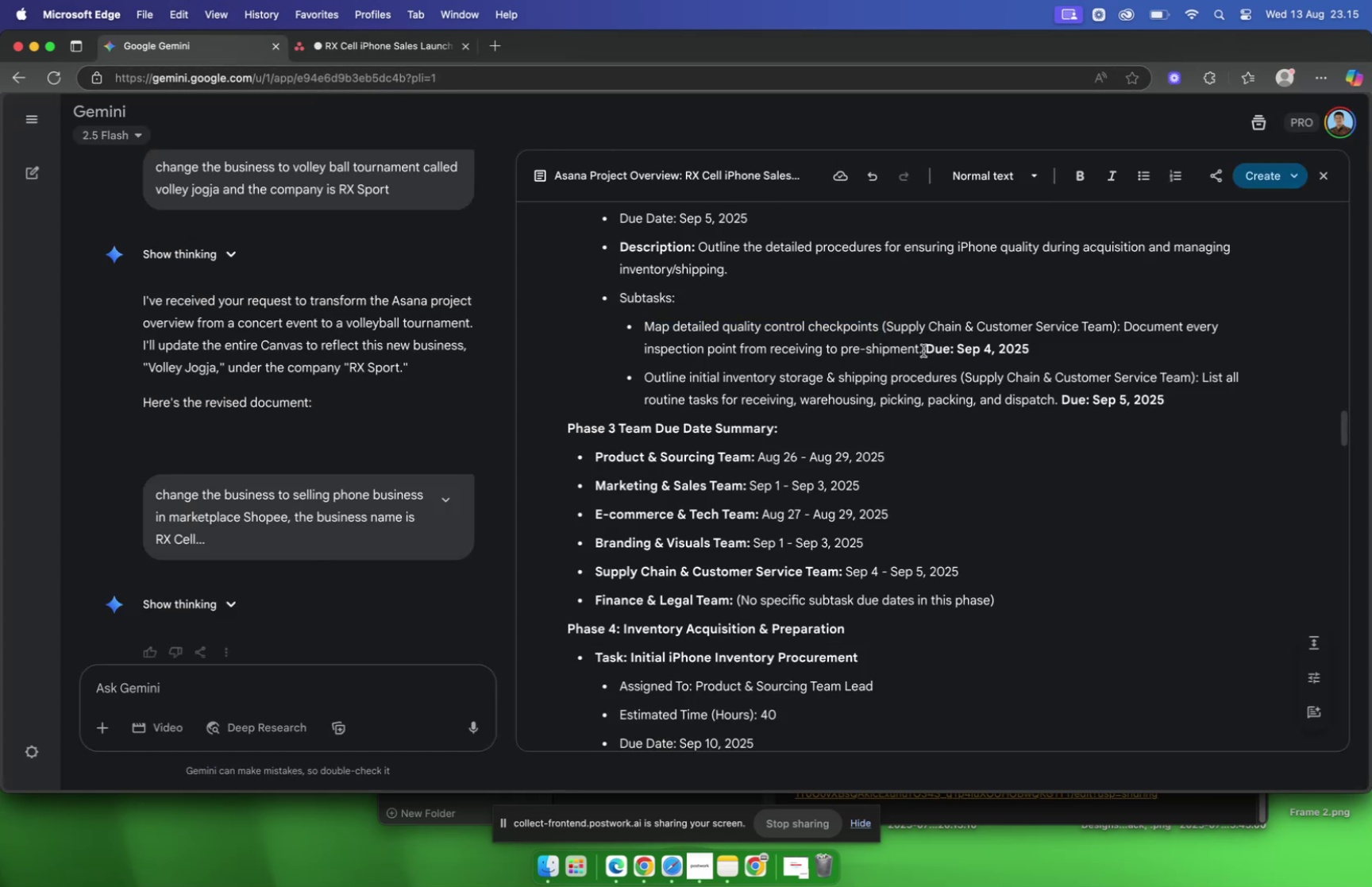 
left_click_drag(start_coordinate=[923, 350], to_coordinate=[1127, 330])
 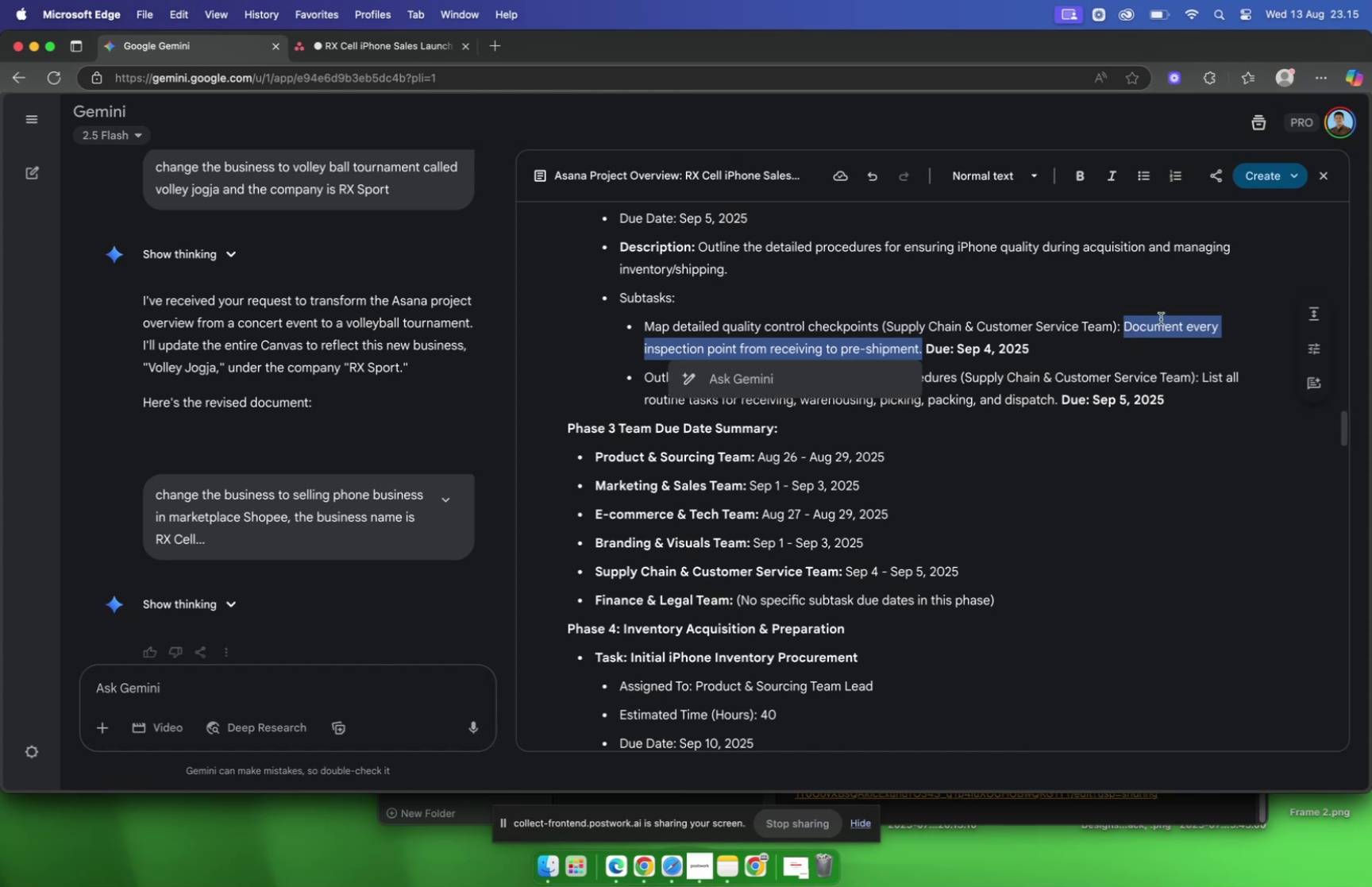 
key(Meta+C)
 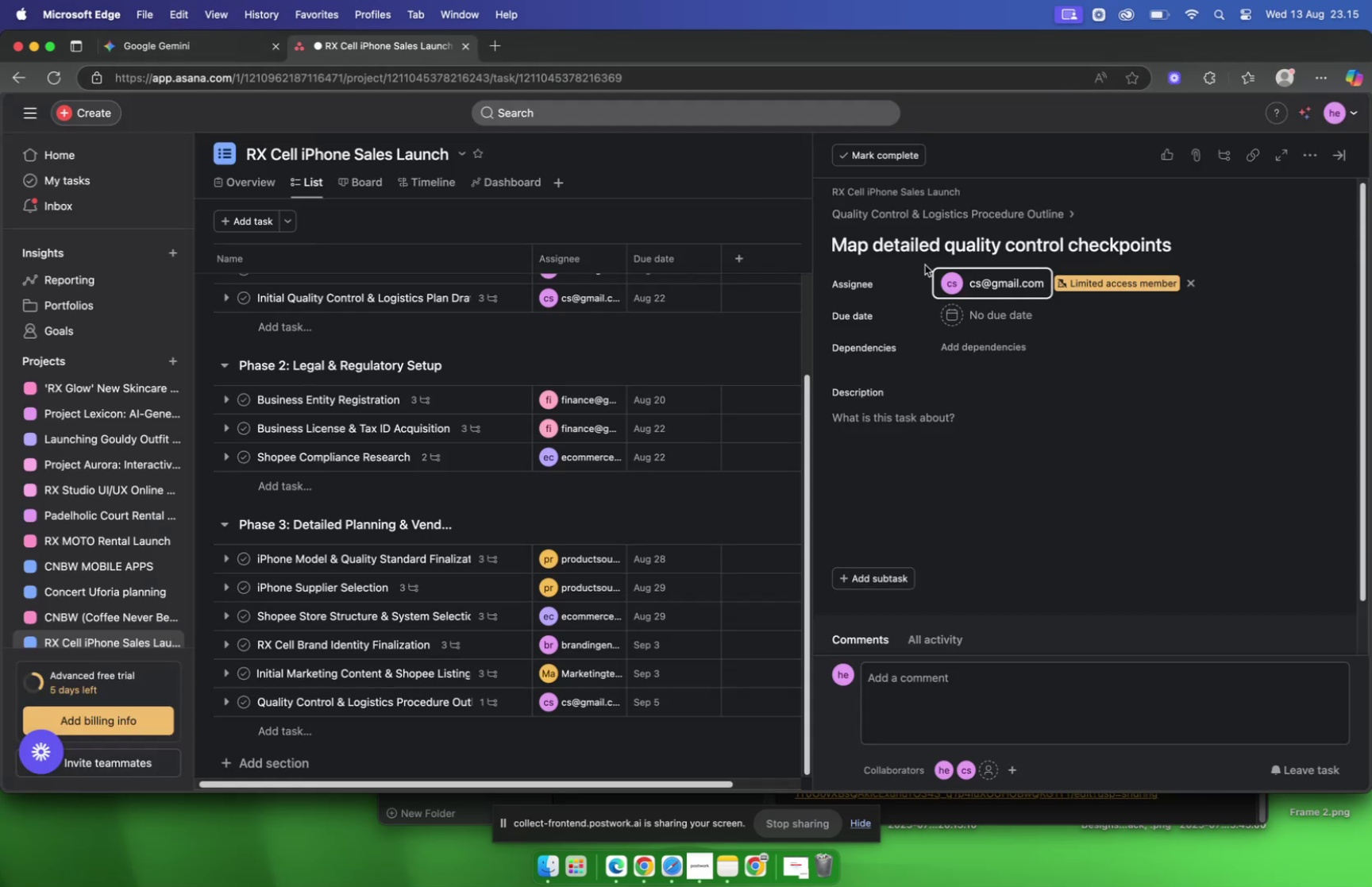 
left_click([980, 311])
 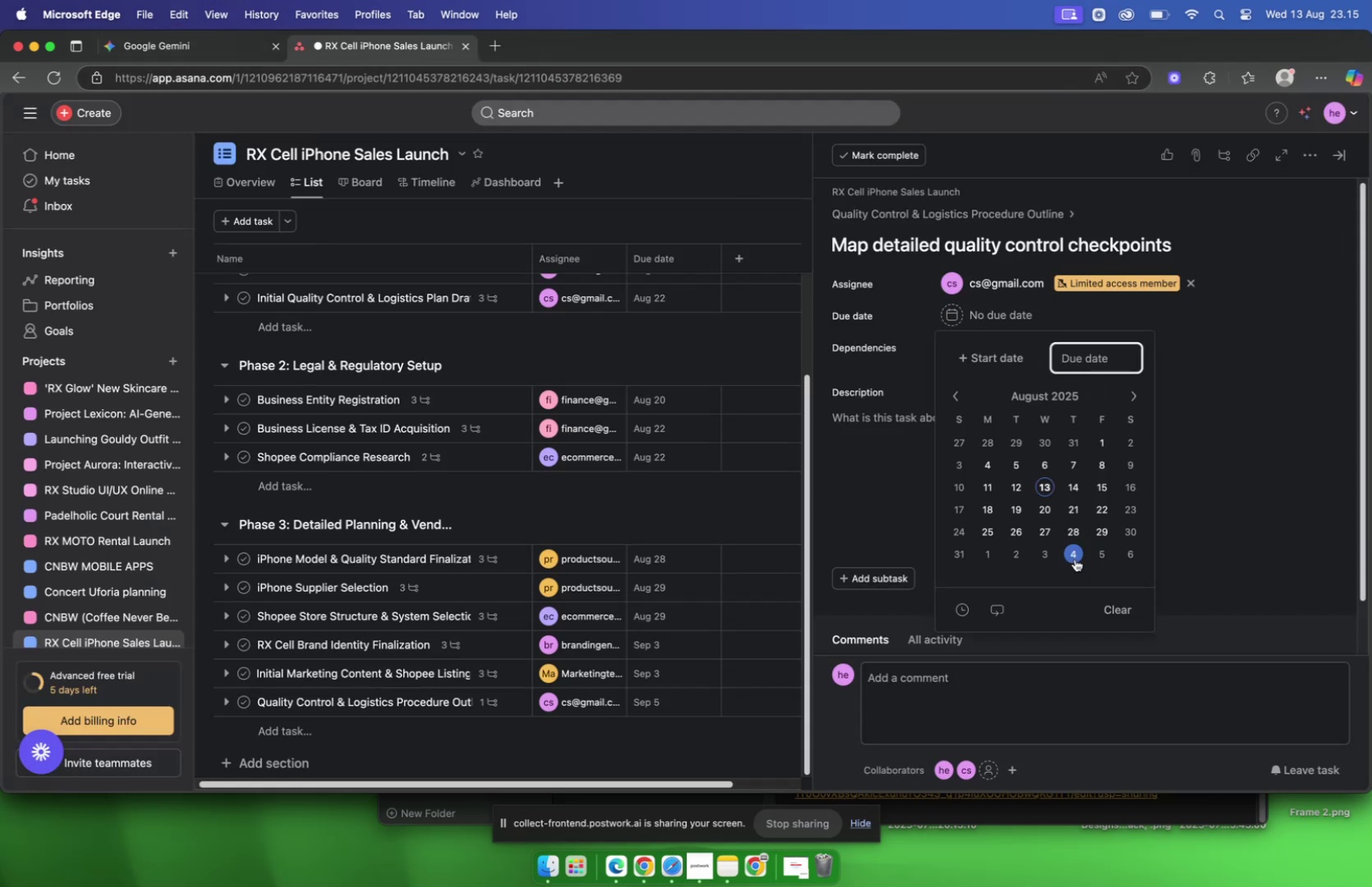 
left_click([1074, 557])
 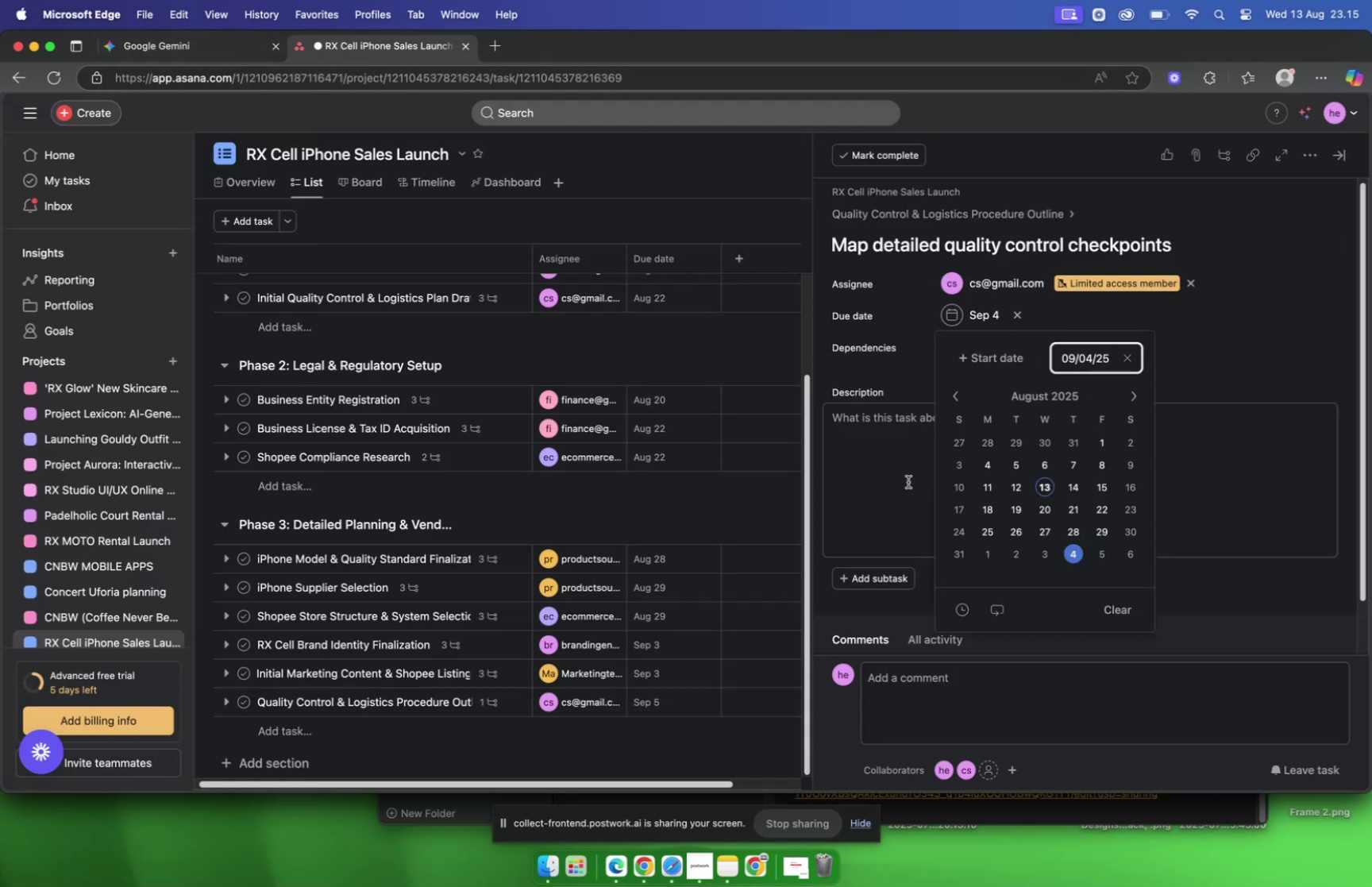 
left_click([908, 481])
 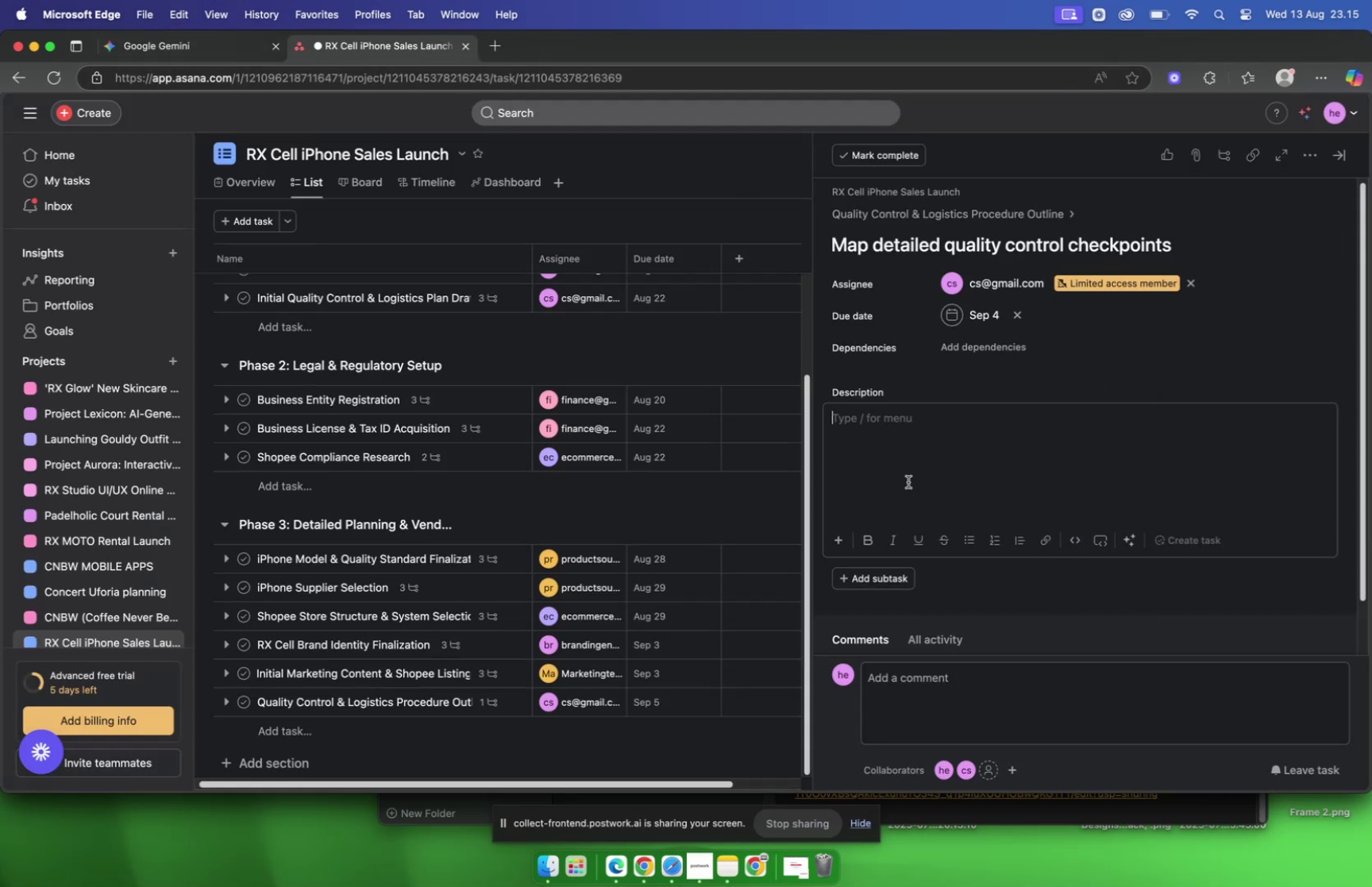 
key(Meta+V)
 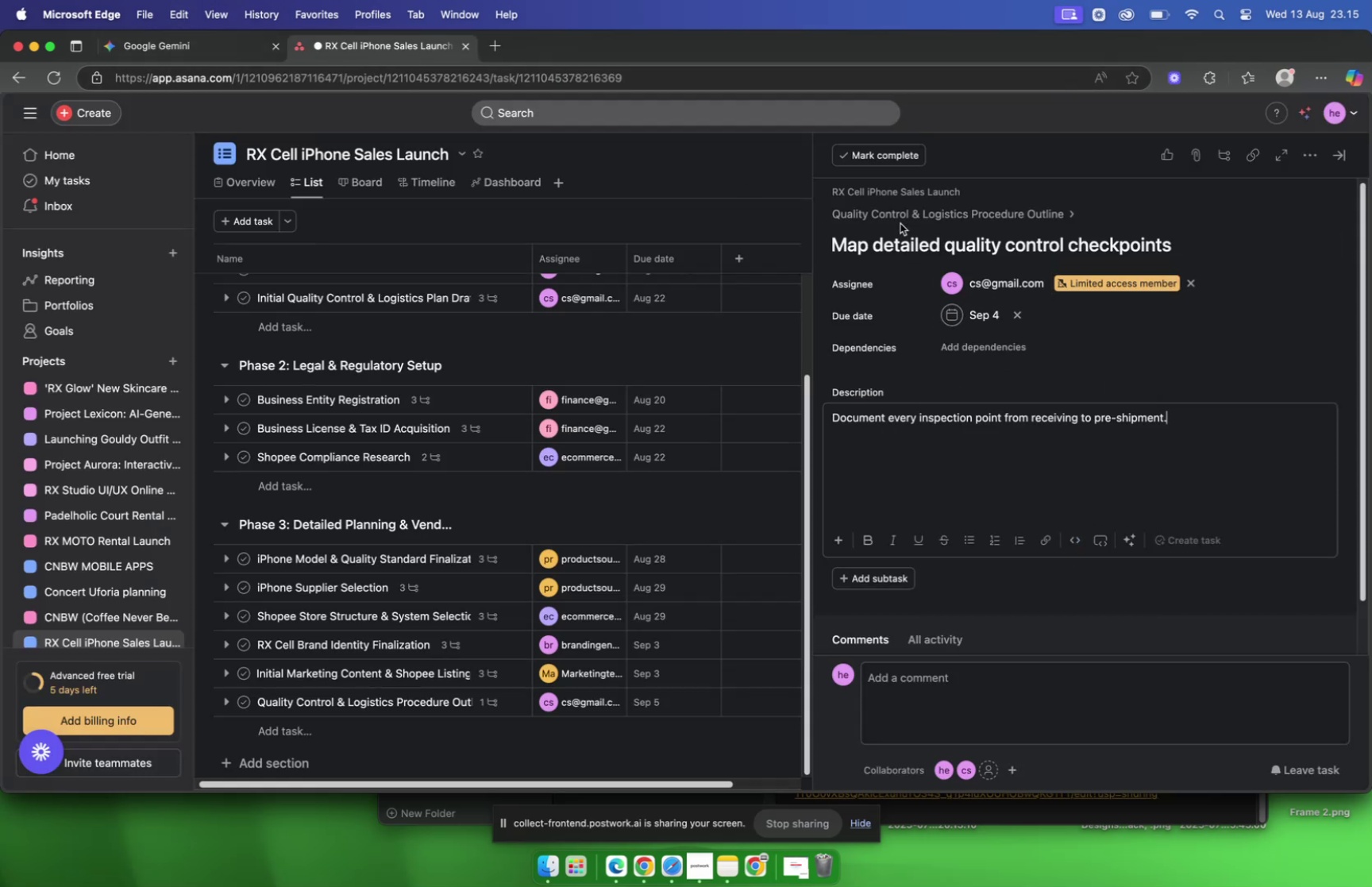 
left_click([899, 220])
 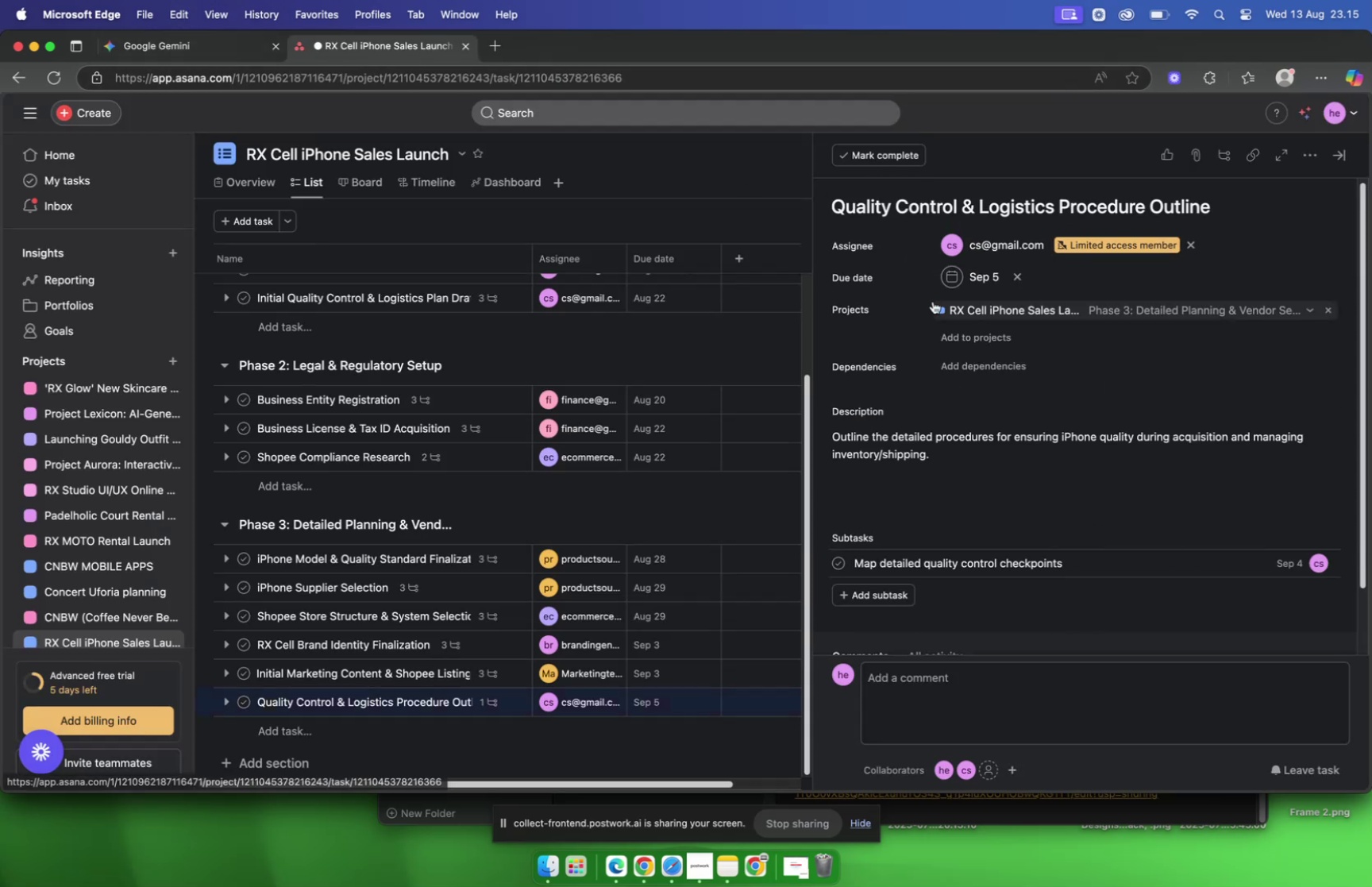 
scroll: coordinate [933, 301], scroll_direction: down, amount: 1.0
 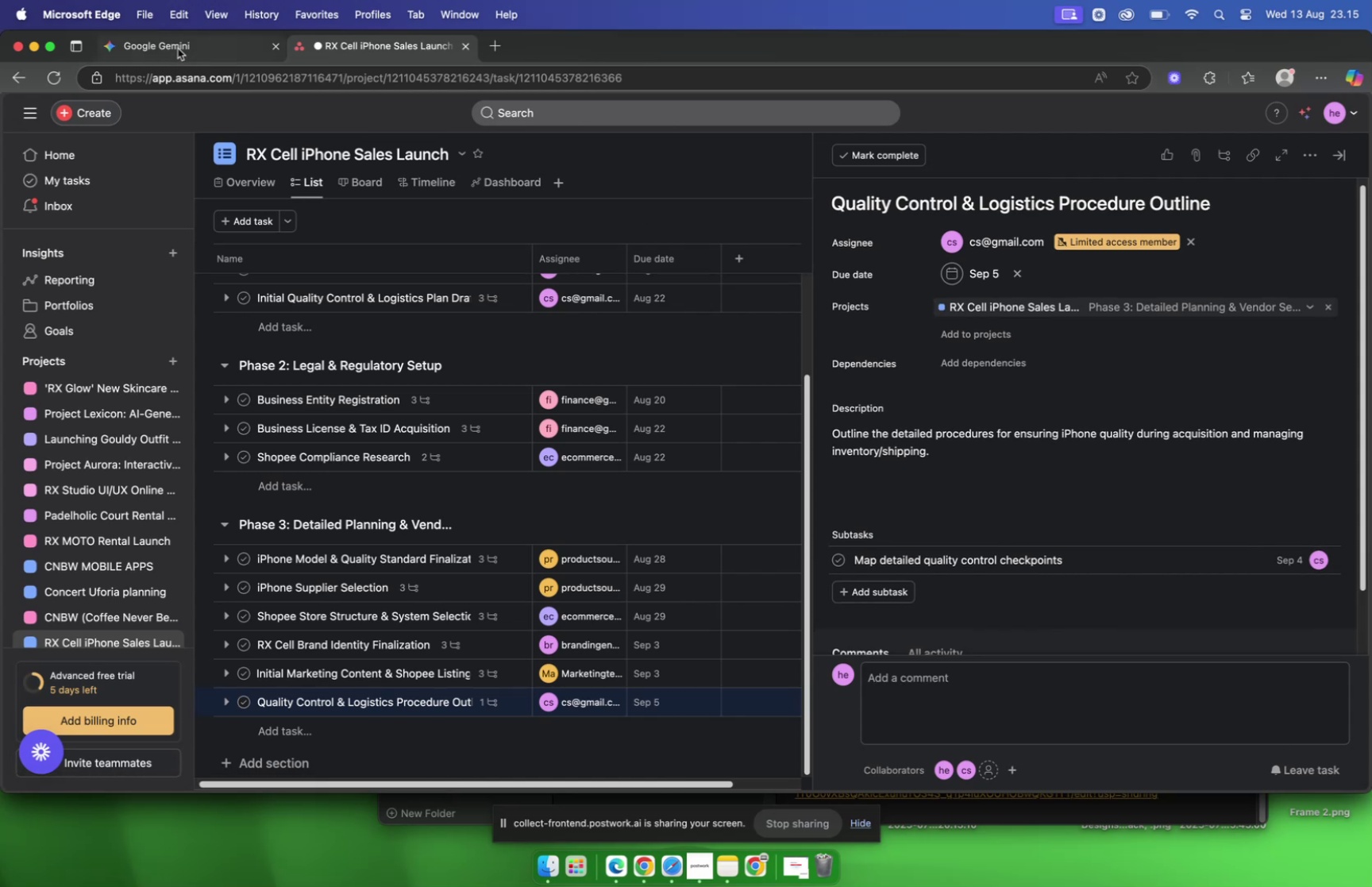 
left_click([176, 47])
 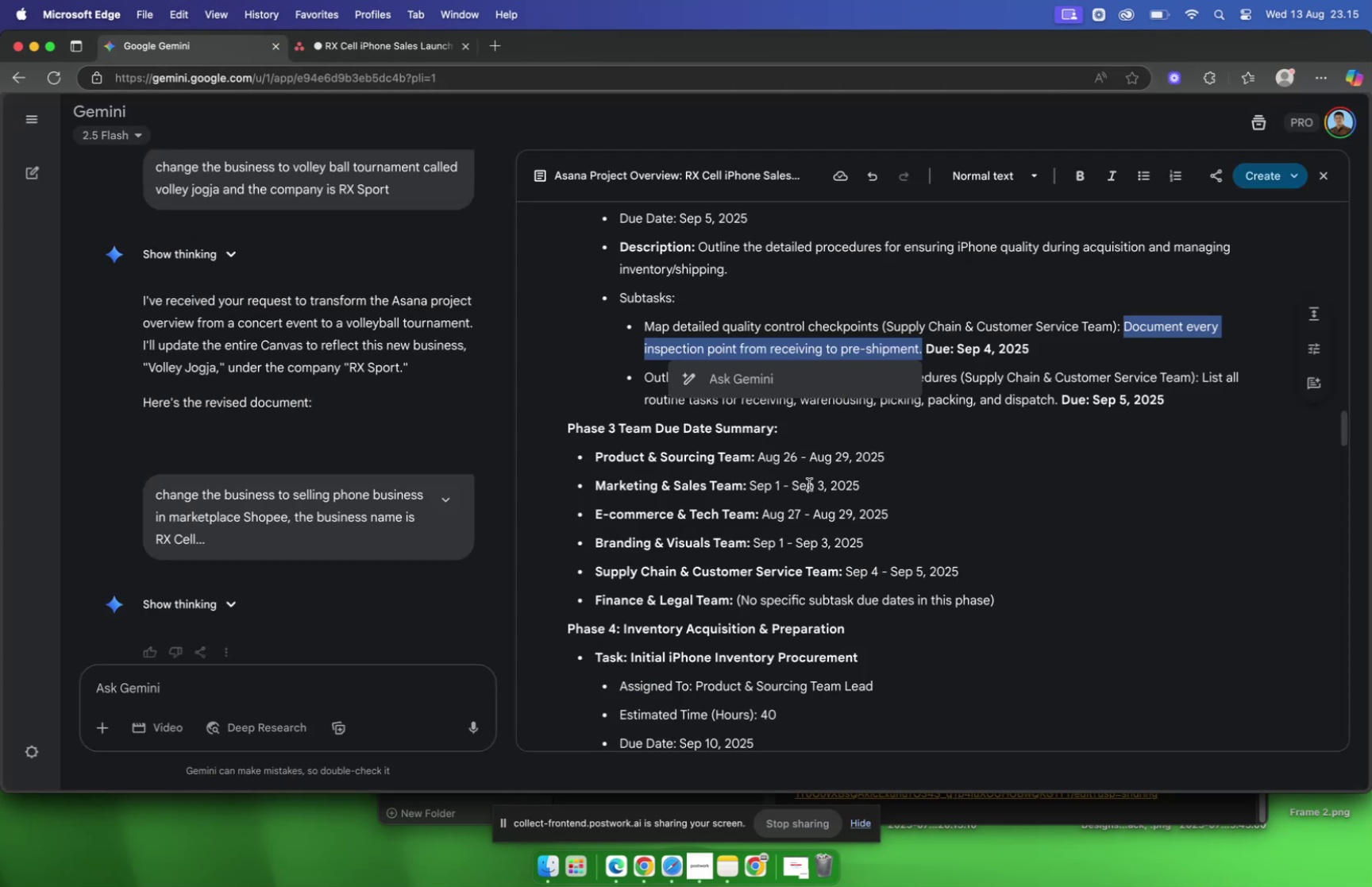 
left_click([809, 484])
 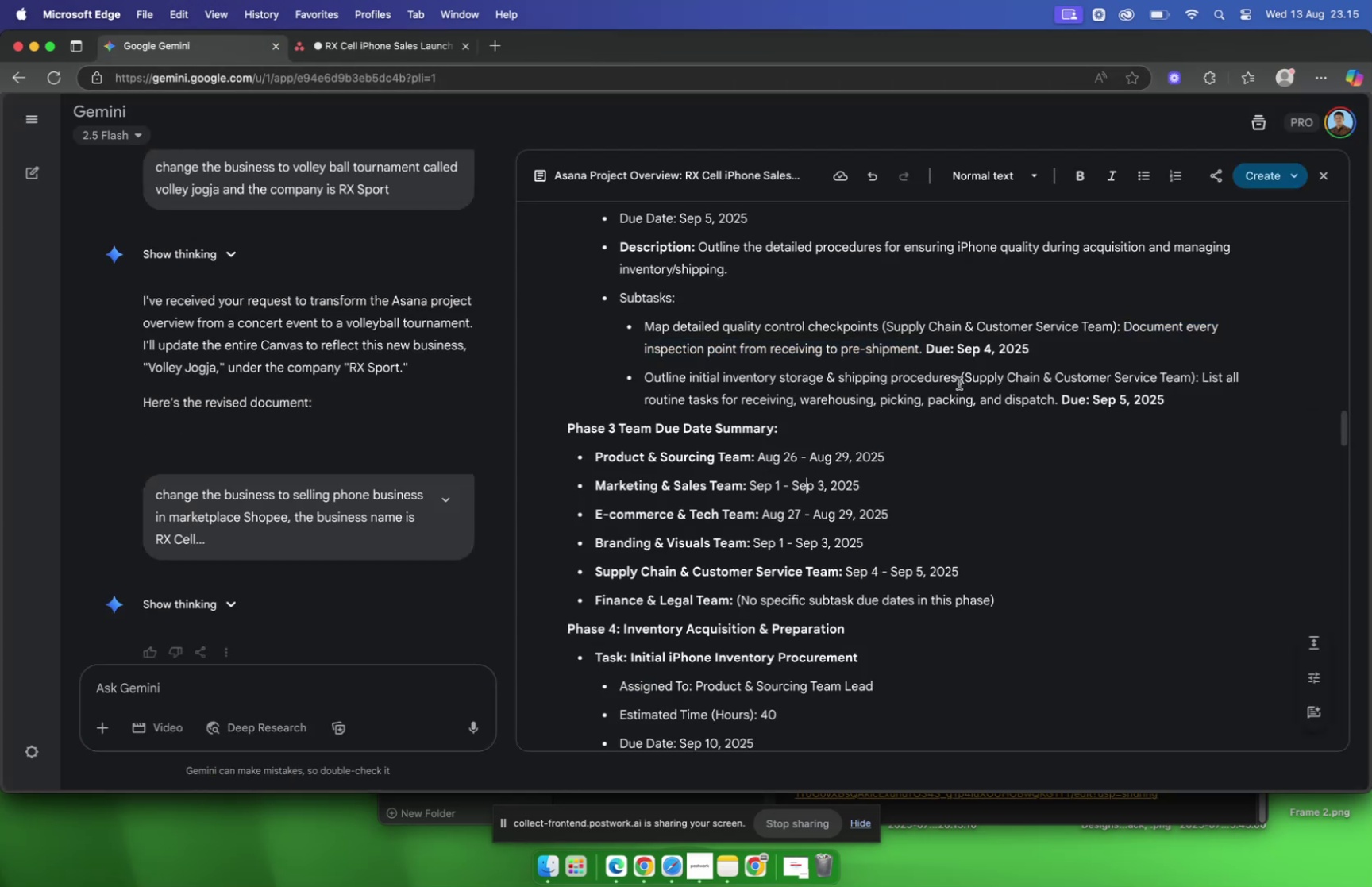 
left_click_drag(start_coordinate=[956, 381], to_coordinate=[646, 384])
 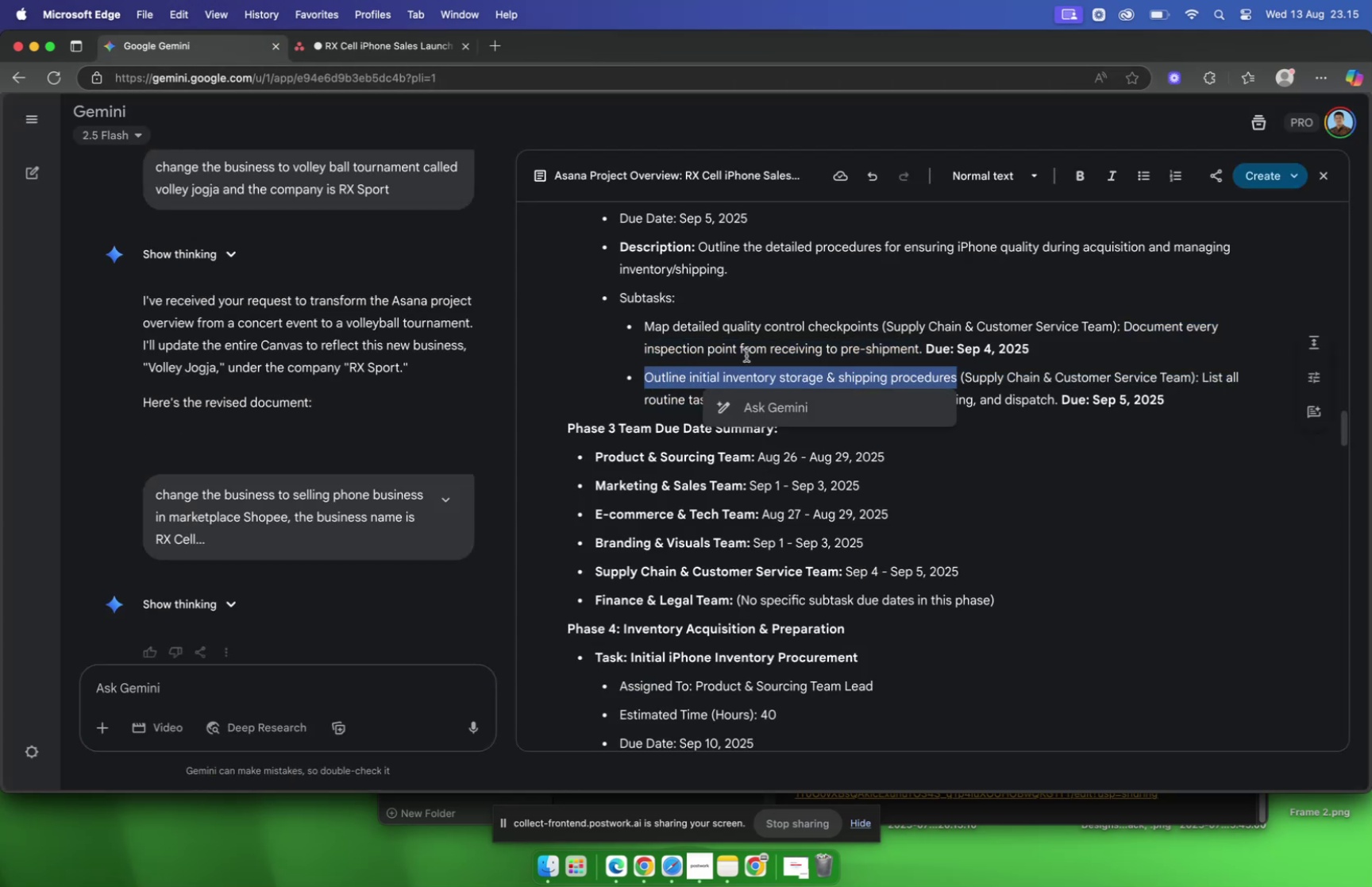 
key(Meta+C)
 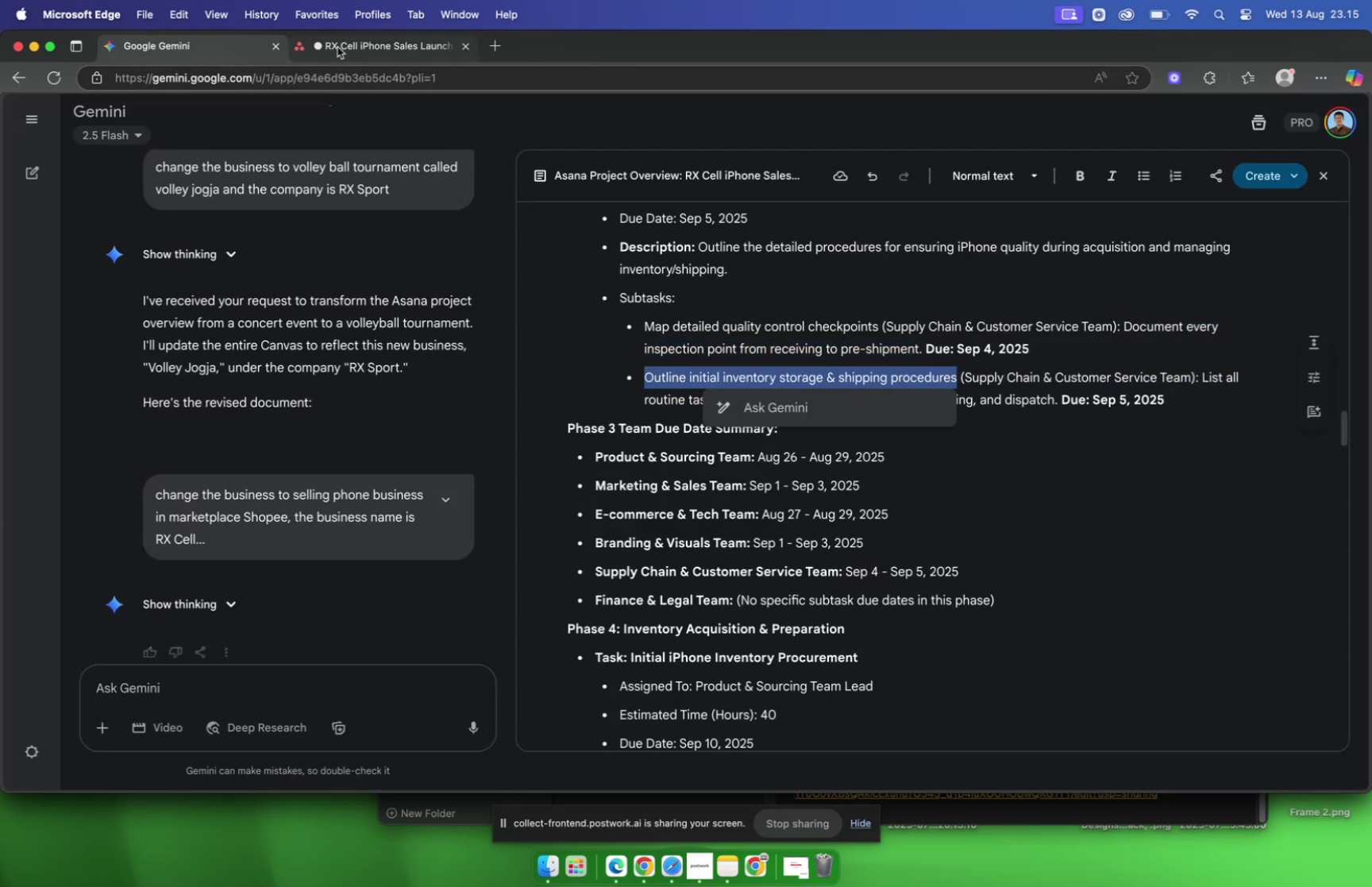 
left_click([338, 48])
 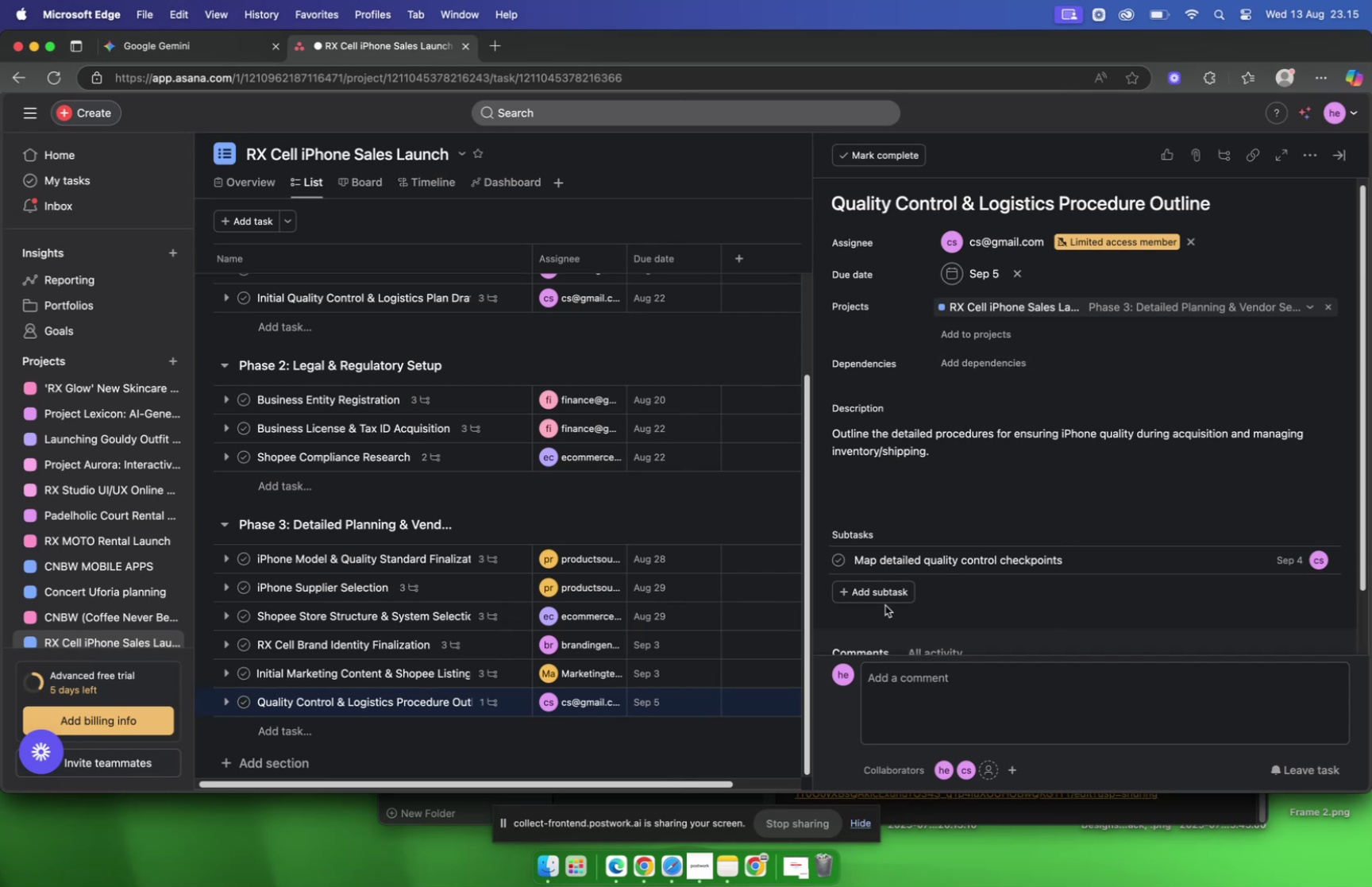 
left_click([884, 597])
 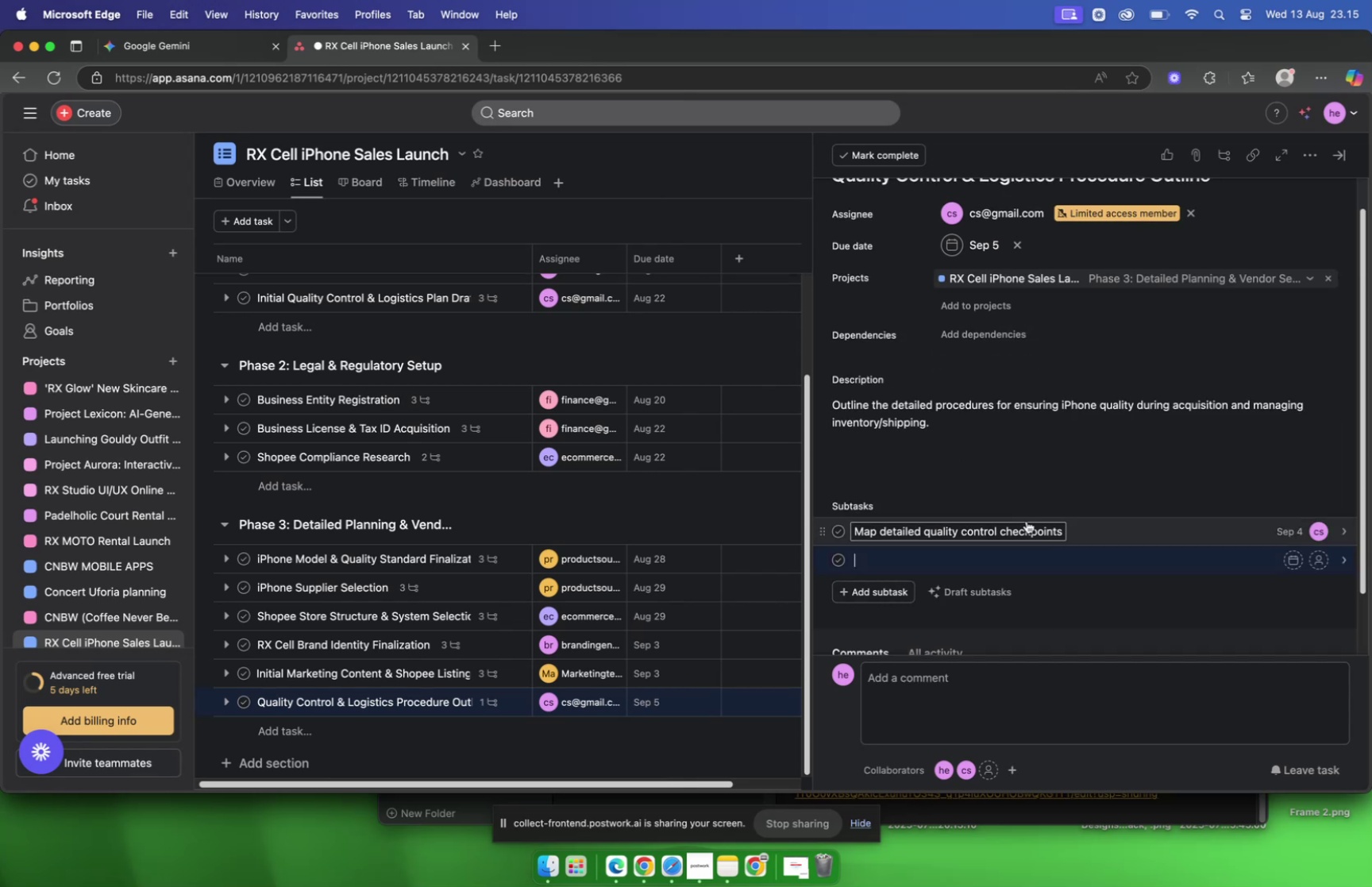 
key(Meta+V)
 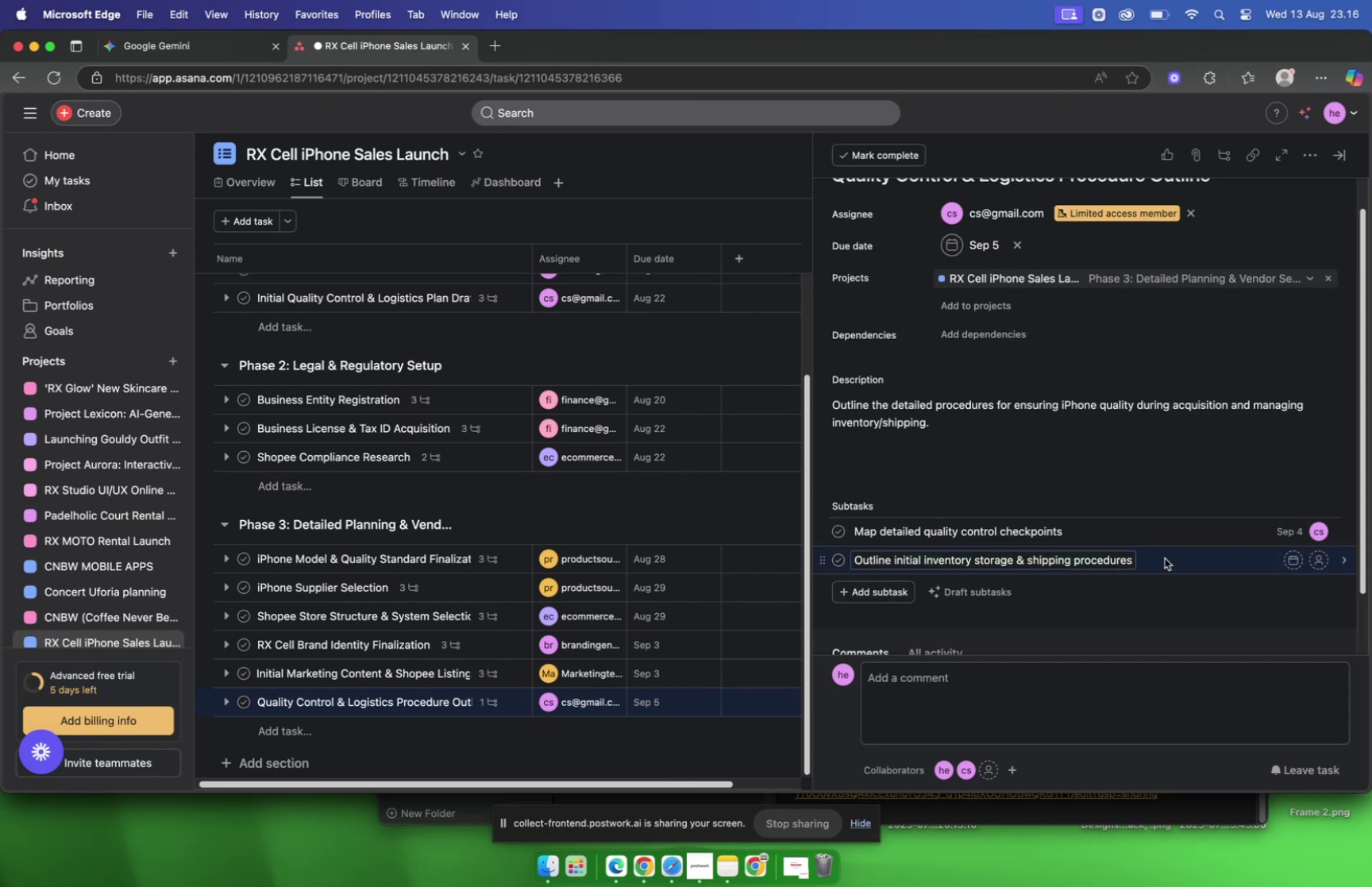 
left_click([1165, 558])
 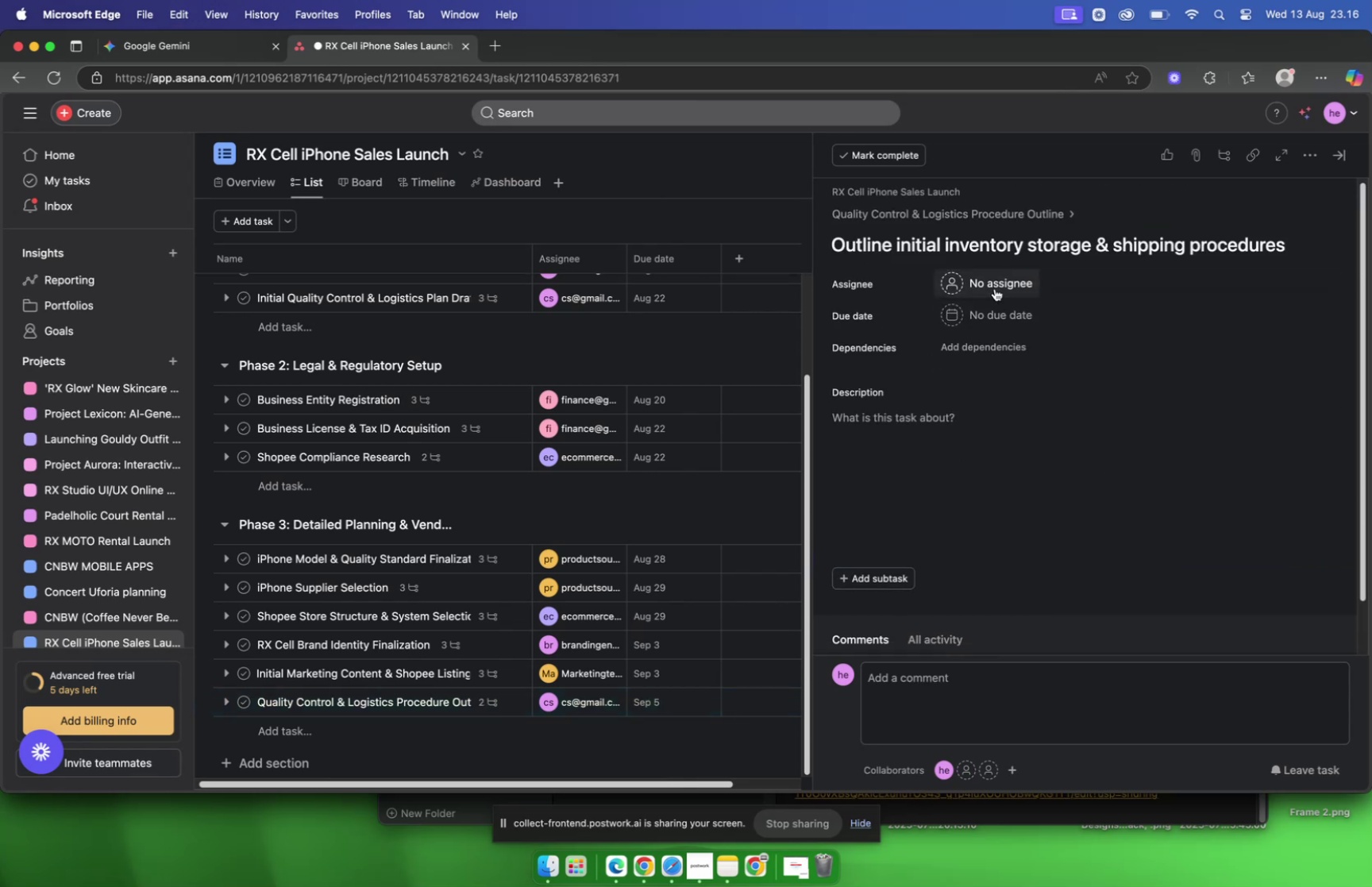 
left_click([995, 288])
 